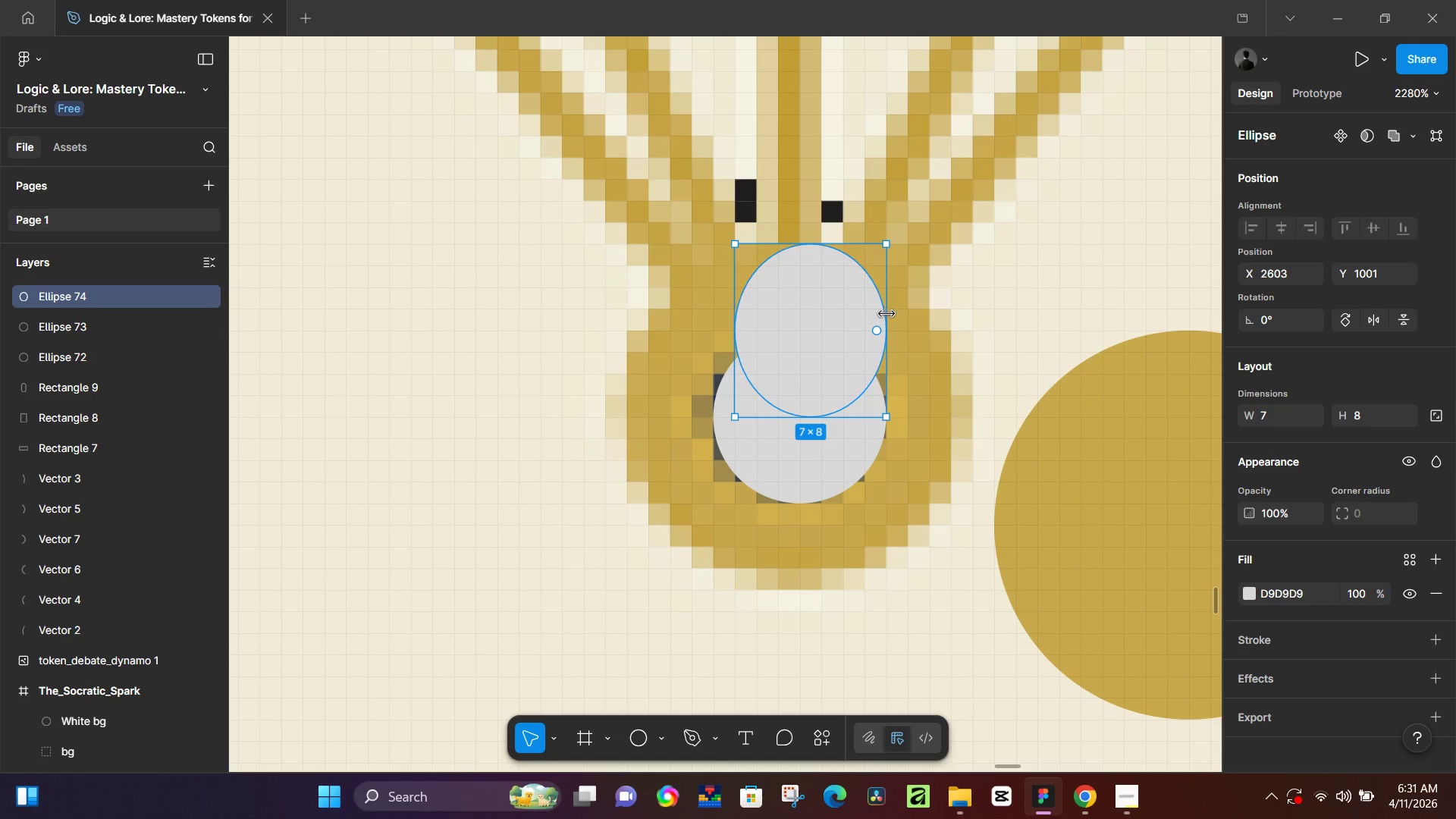 
left_click_drag(start_coordinate=[887, 314], to_coordinate=[856, 319])
 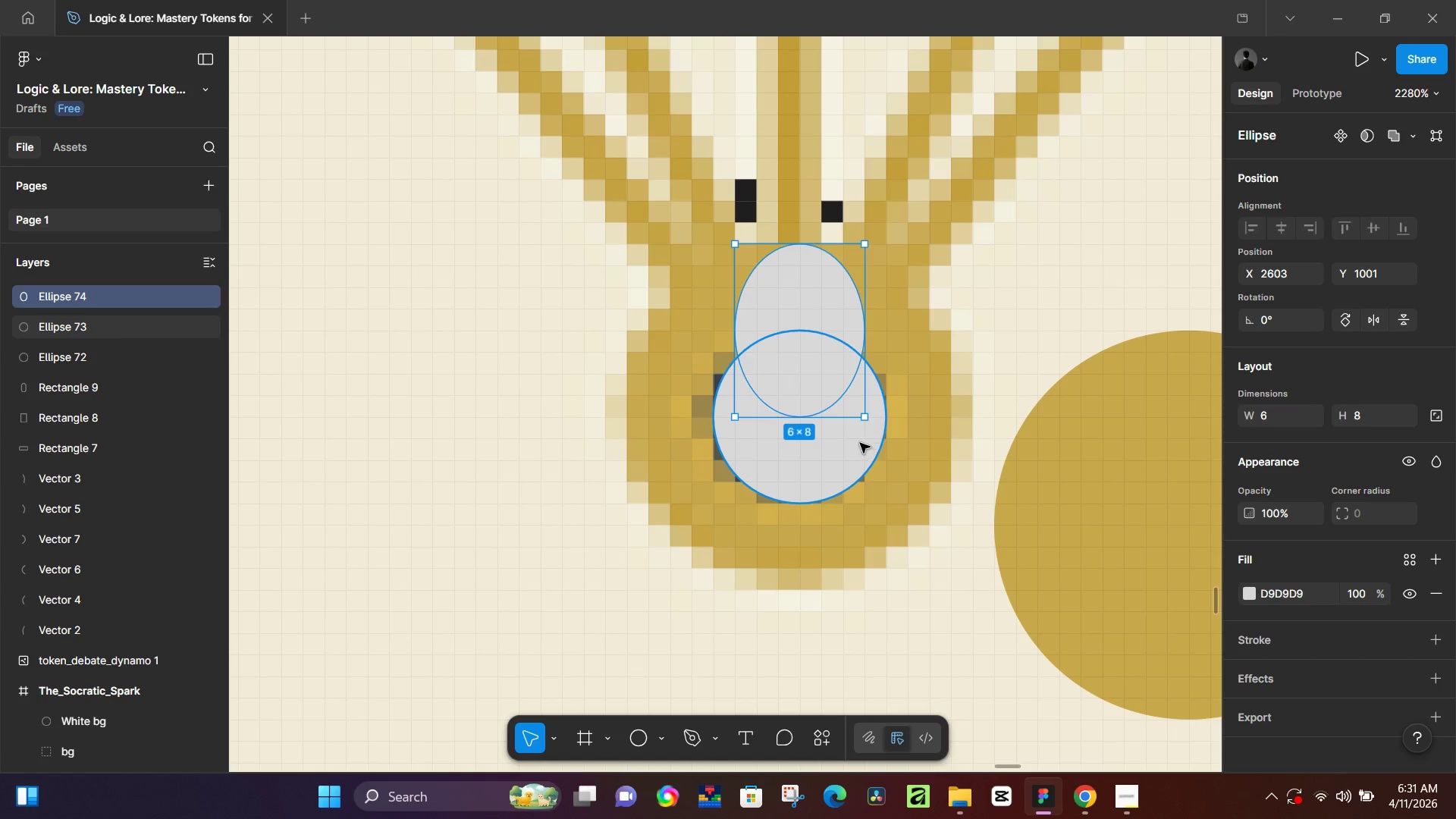 
hold_key(key=ShiftLeft, duration=0.39)
left_click([852, 443])
 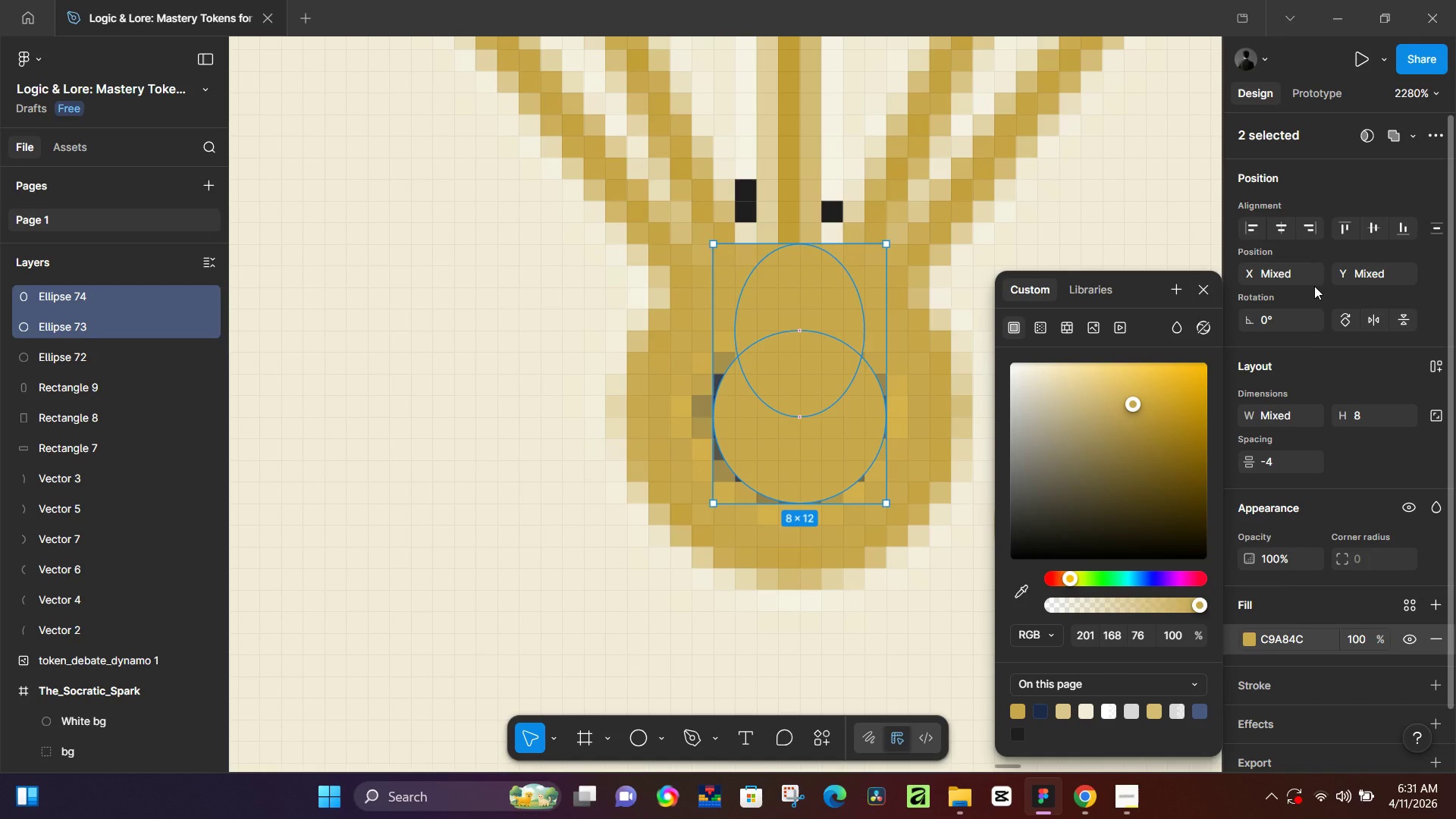 
wait(5.67)
 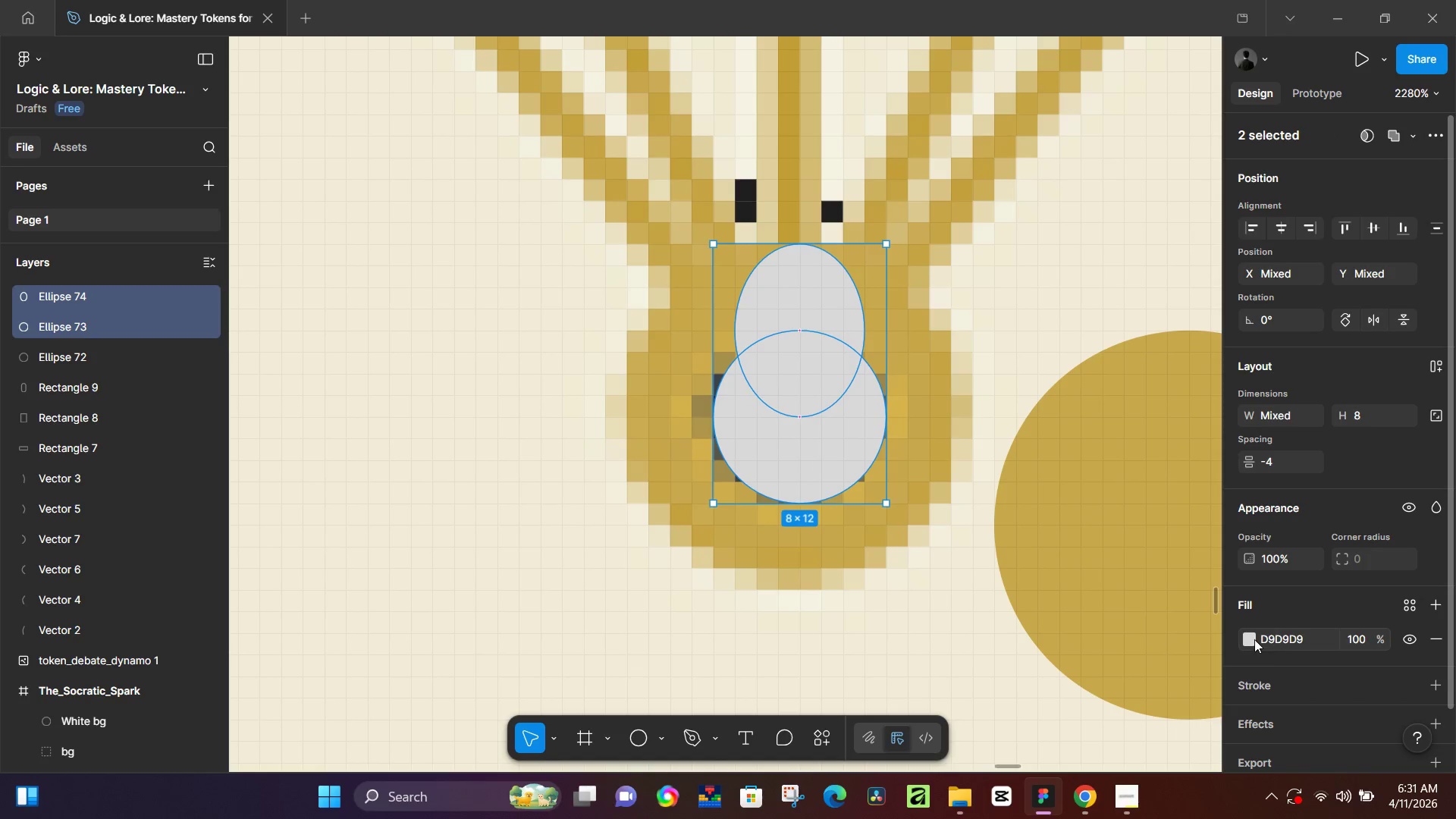 
left_click([1420, 127])
 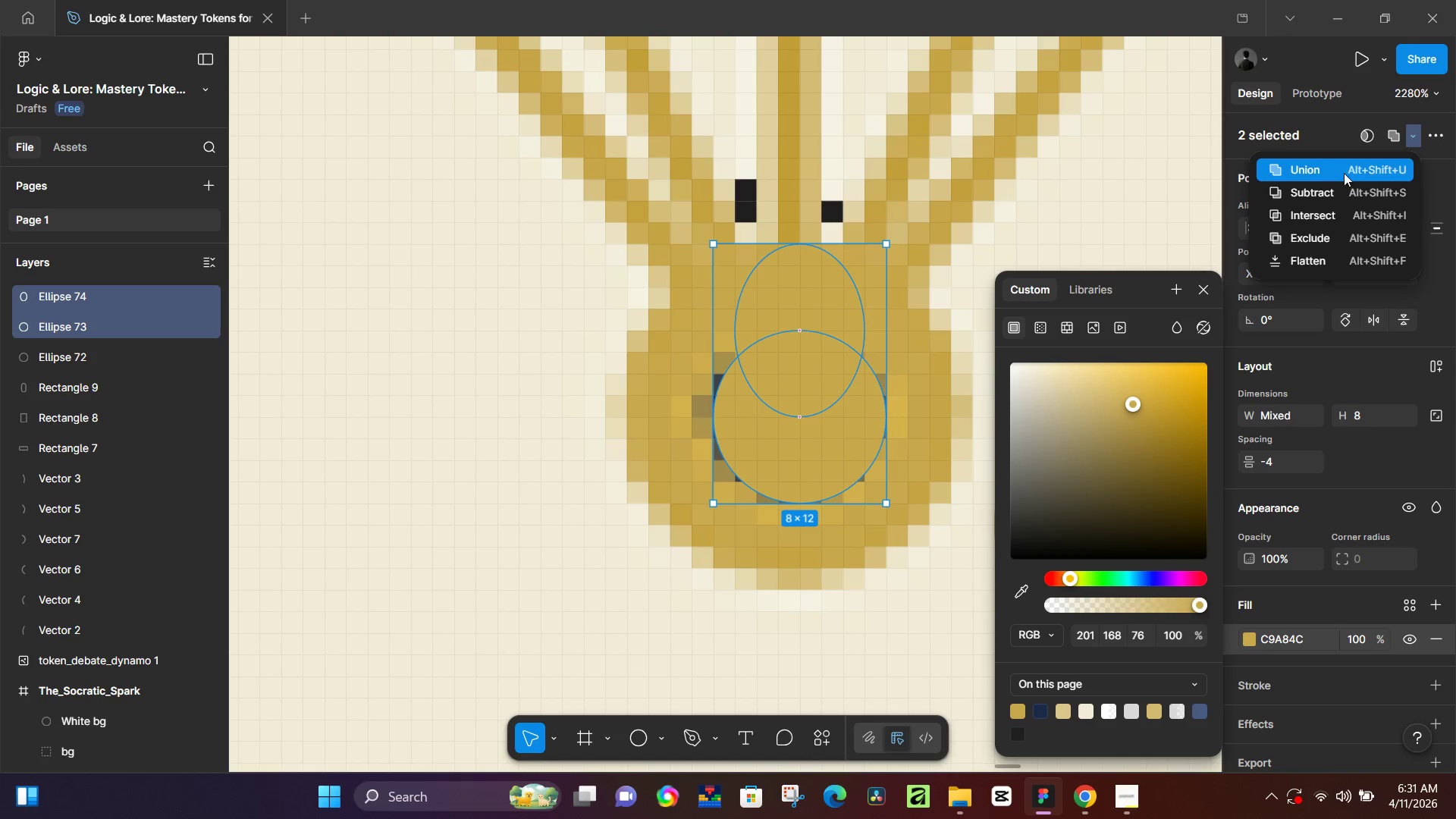 
left_click([1338, 191])
 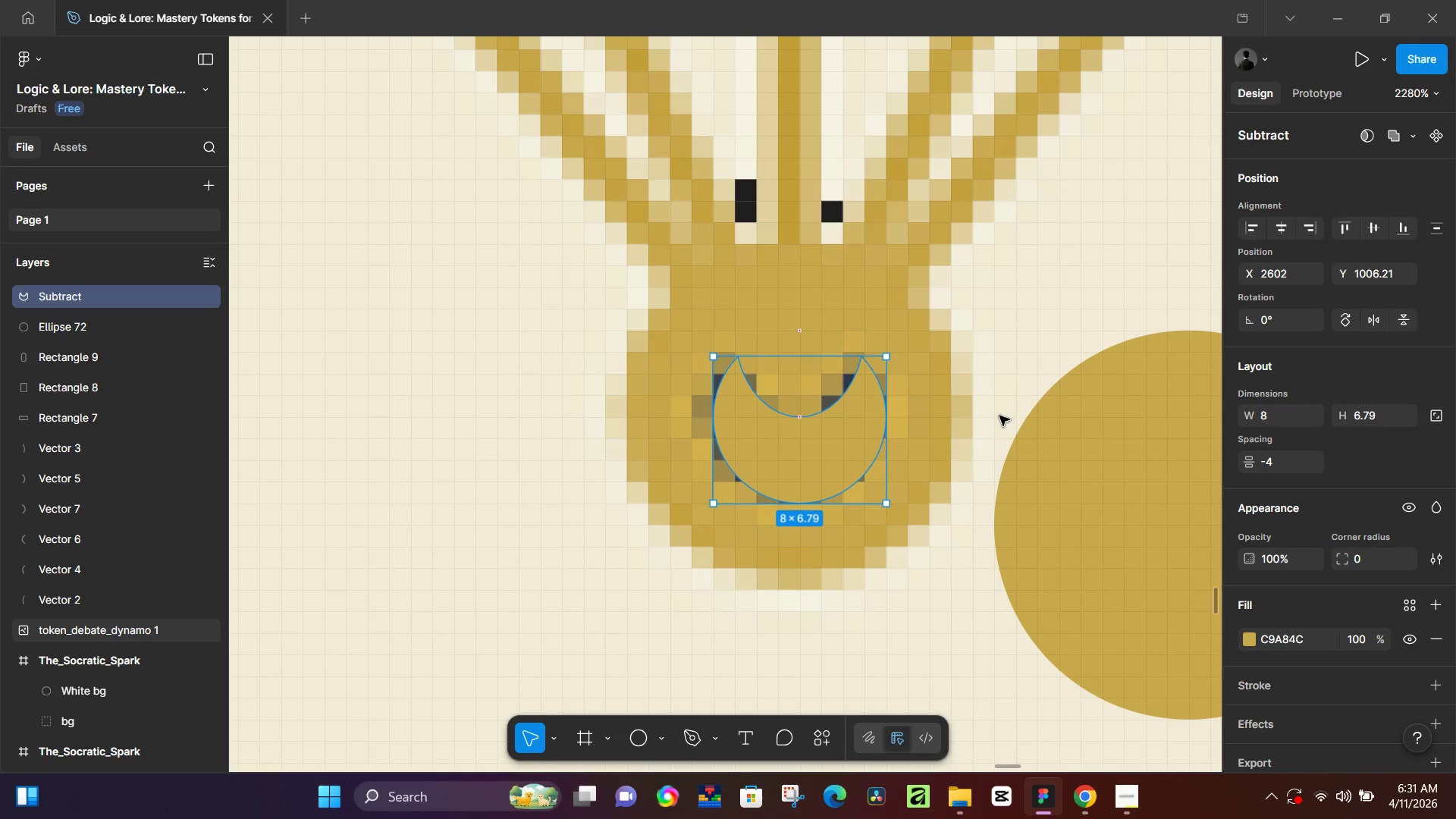 
hold_key(key=ControlLeft, duration=0.5)
scroll: coordinate [1009, 419], scroll_direction: down, amount: 6.0
 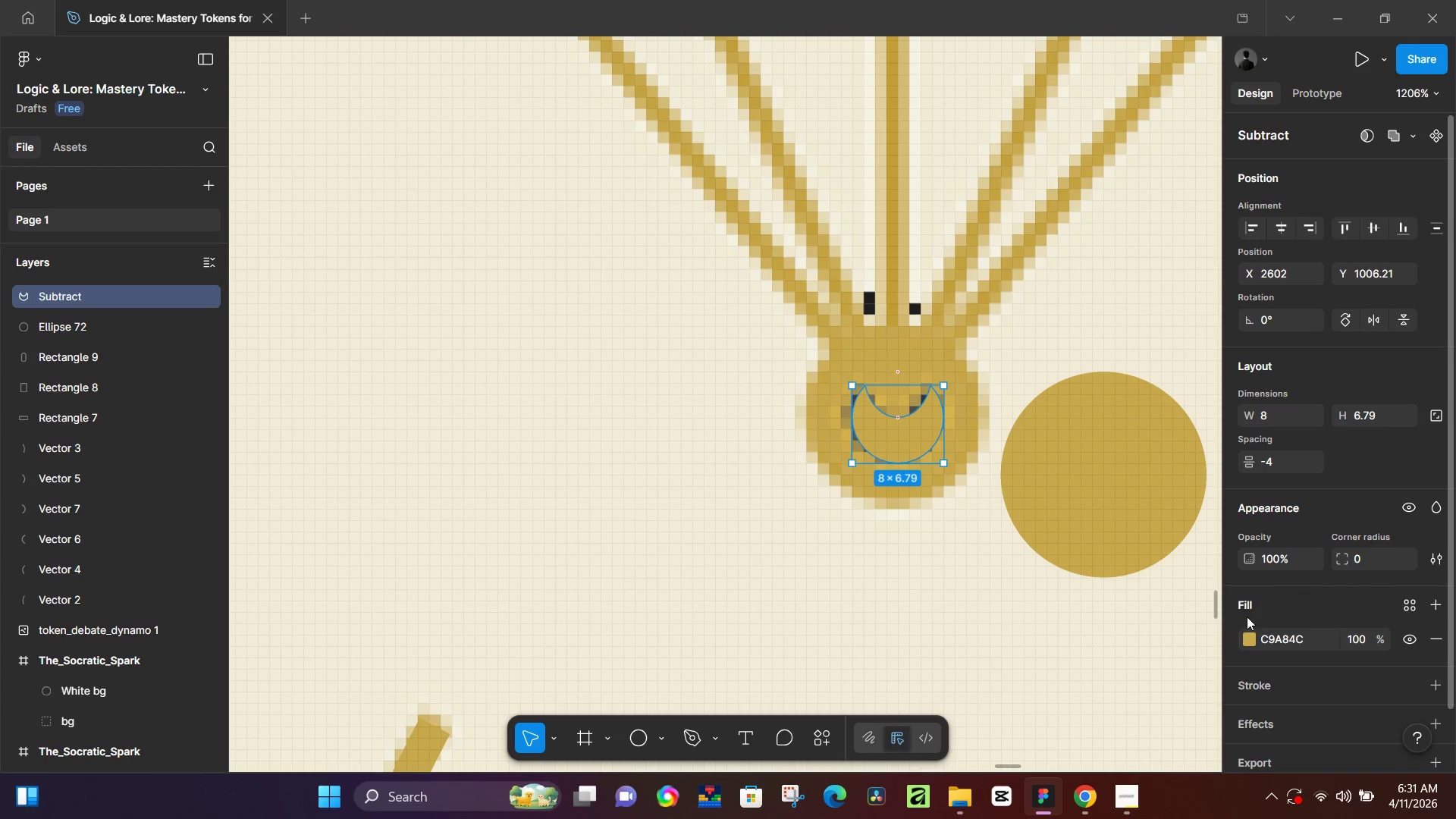 
left_click([1251, 633])
 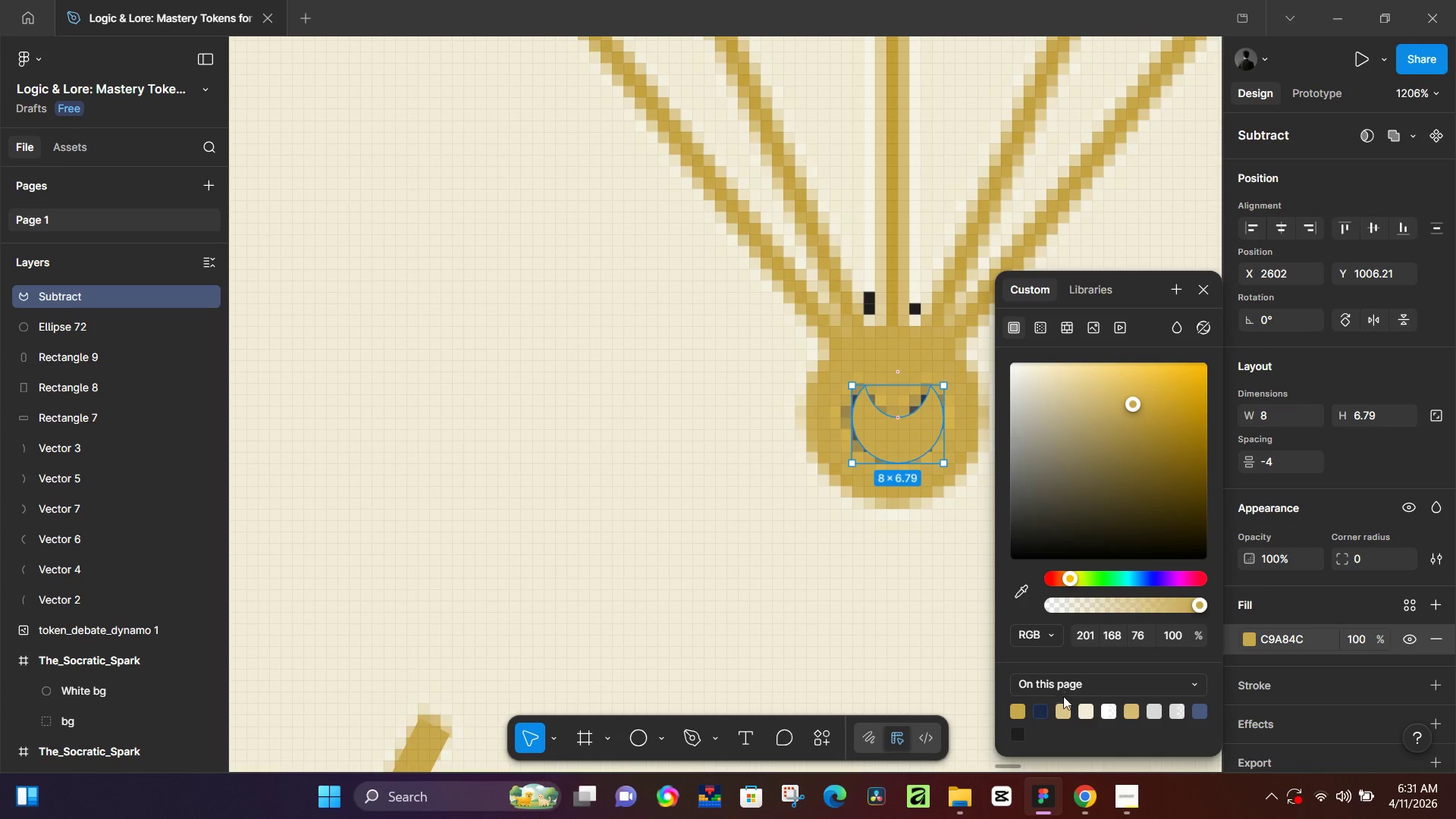 
left_click([1046, 708])
 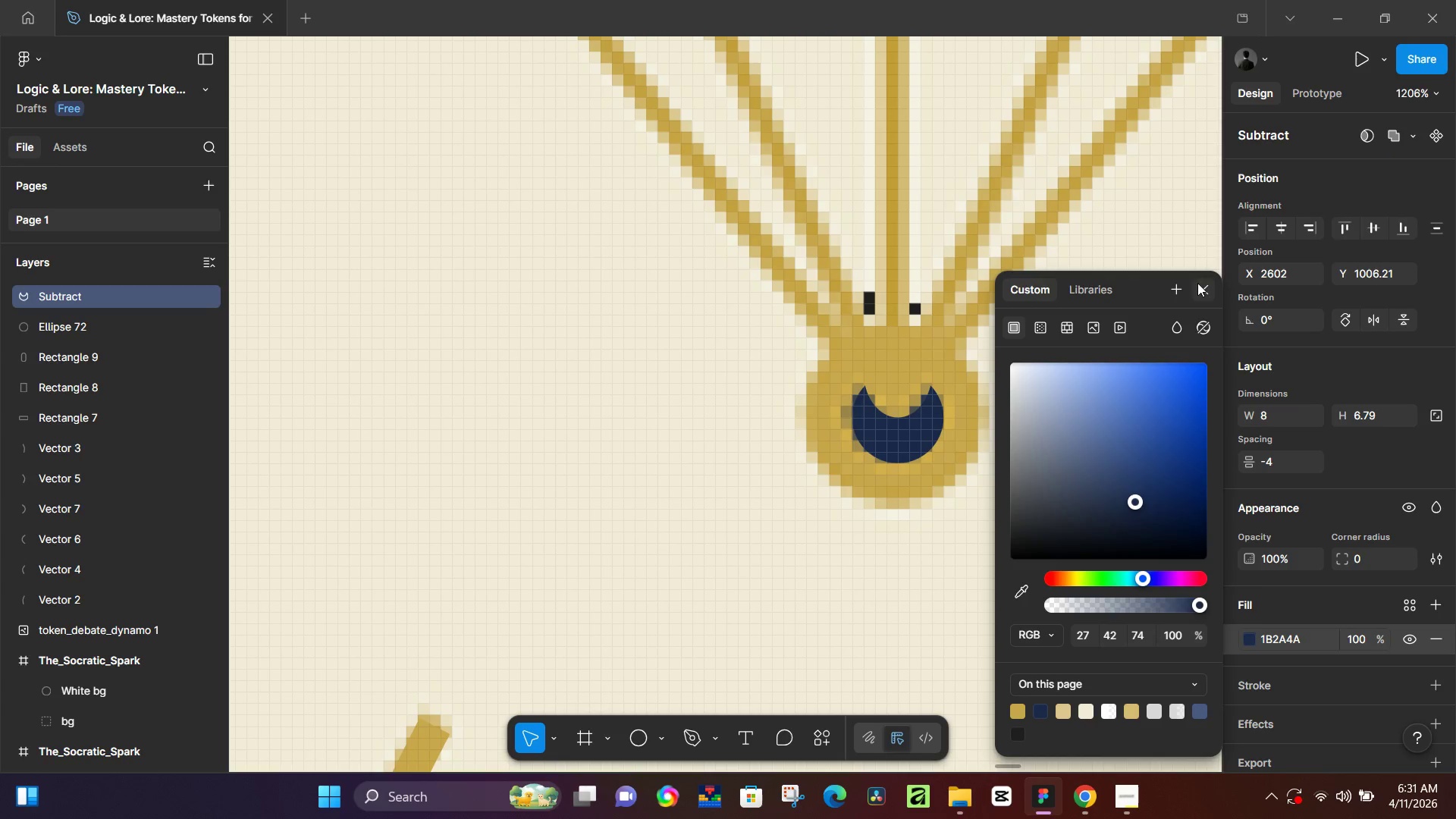 
hold_key(key=ControlLeft, duration=0.44)
scroll: coordinate [1052, 422], scroll_direction: down, amount: 5.0
 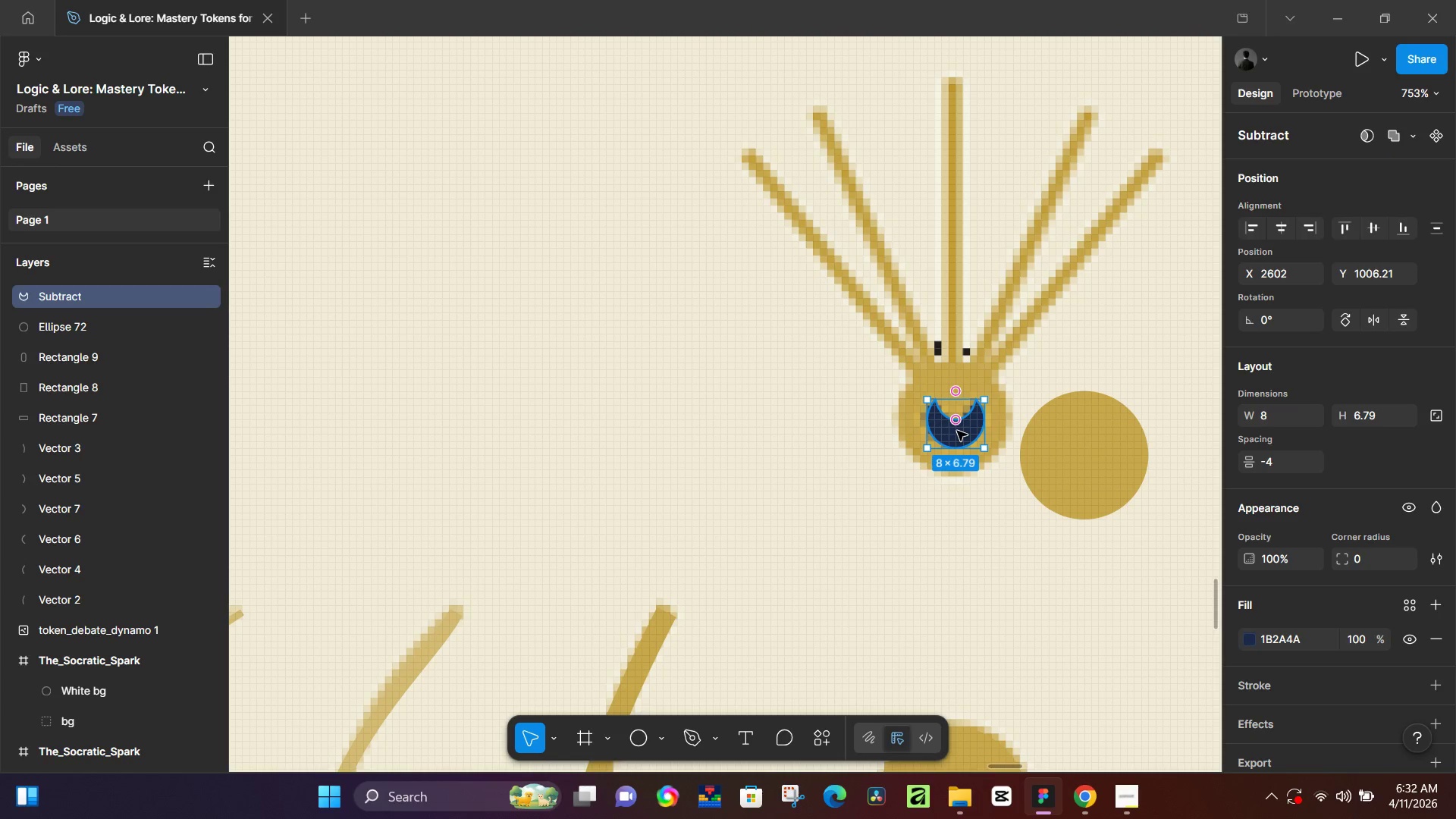 
left_click_drag(start_coordinate=[958, 432], to_coordinate=[1084, 467])
 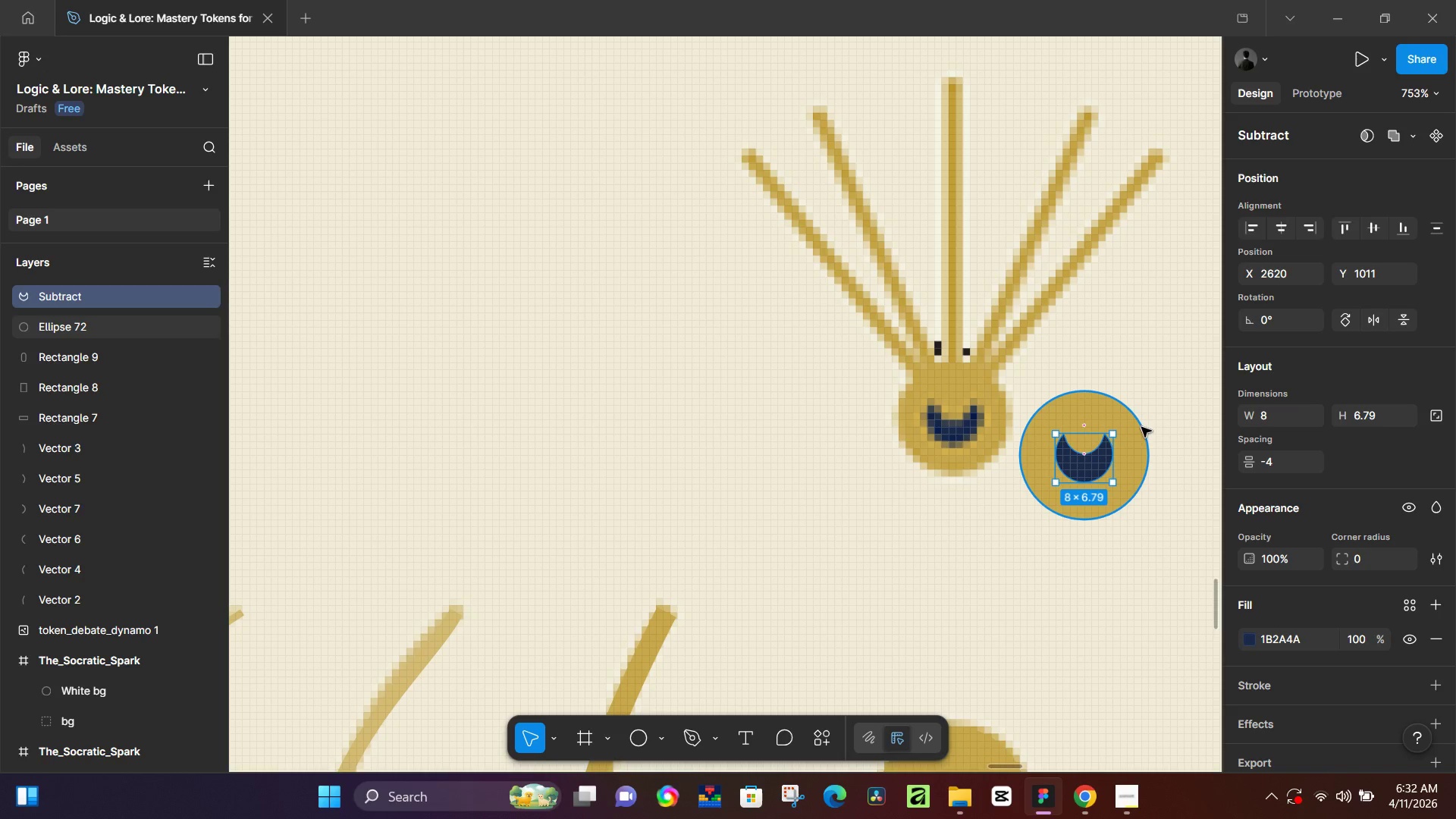 
left_click([1141, 438])
 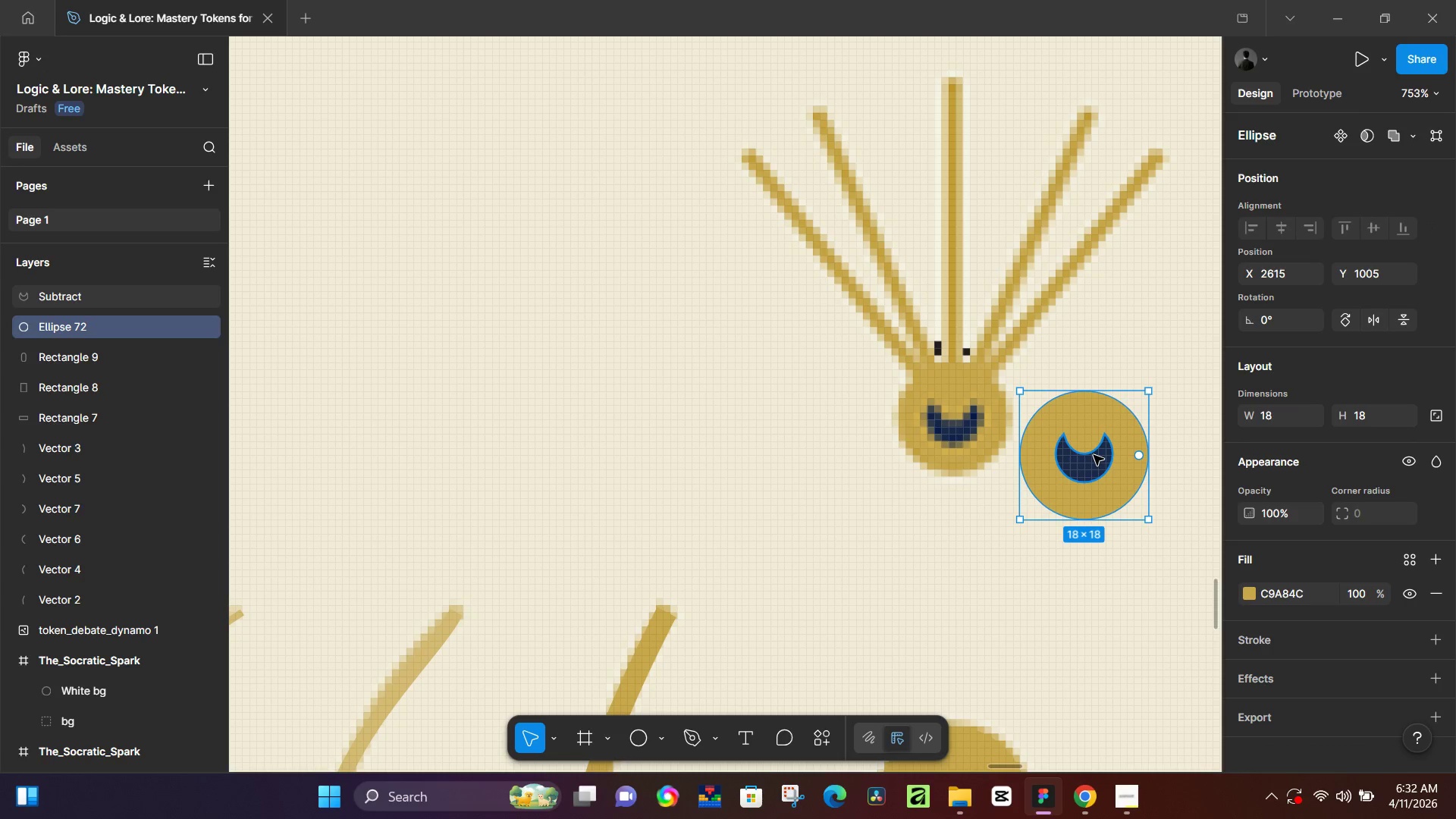 
key(Shift+ShiftLeft)
 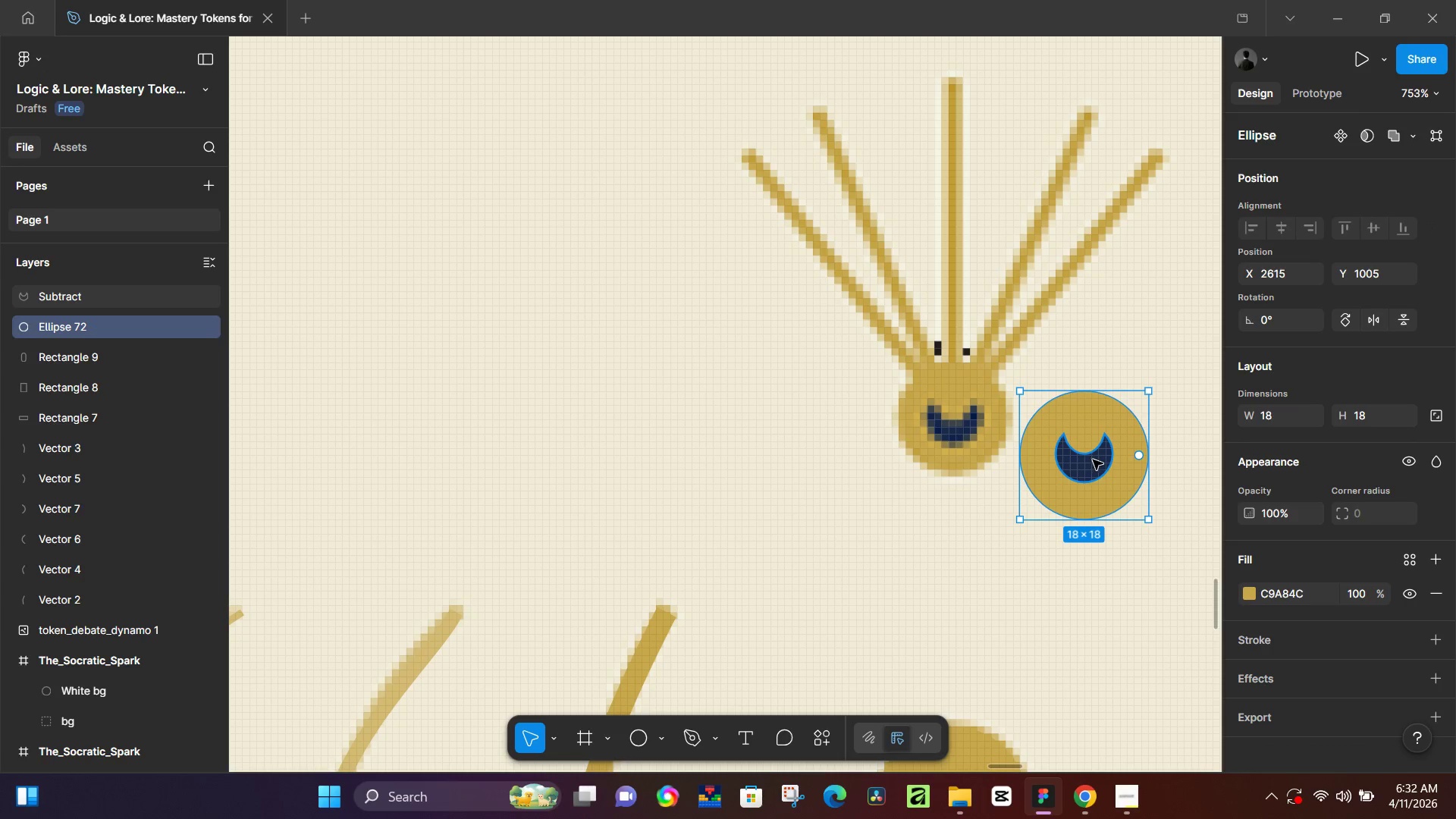 
left_click([1093, 460])
 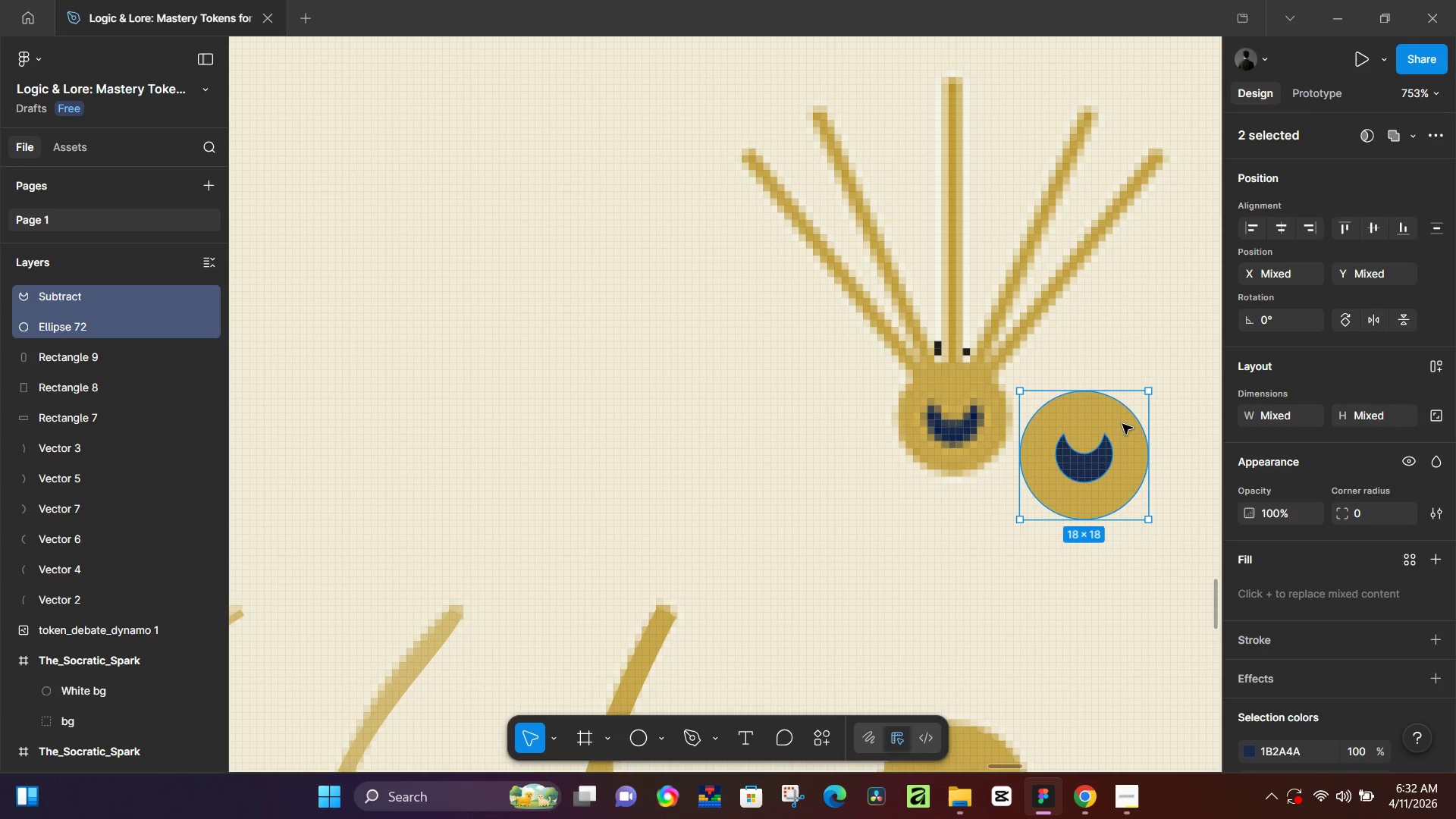 
left_click_drag(start_coordinate=[1122, 417], to_coordinate=[991, 384])
 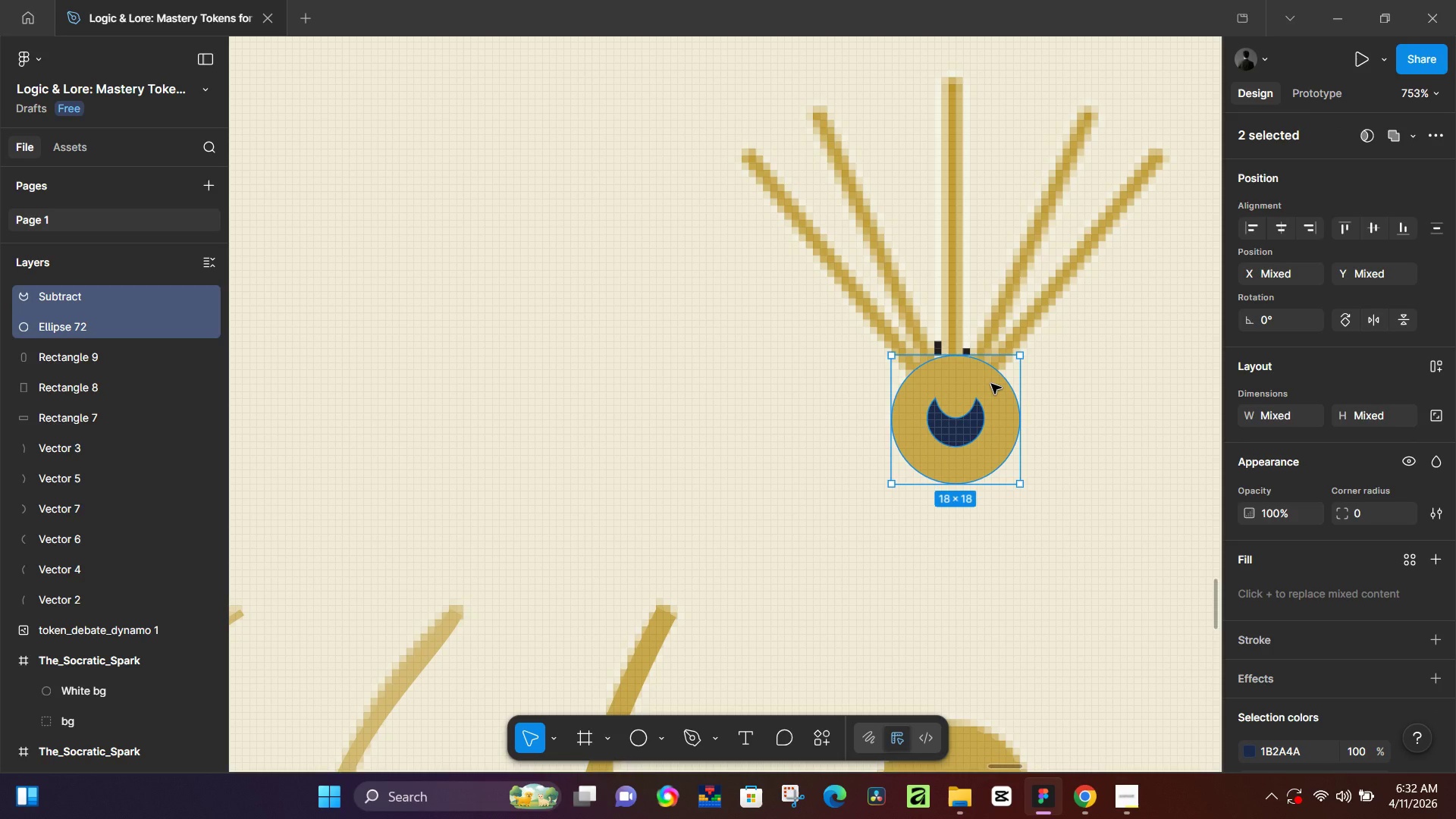 
key(L)
 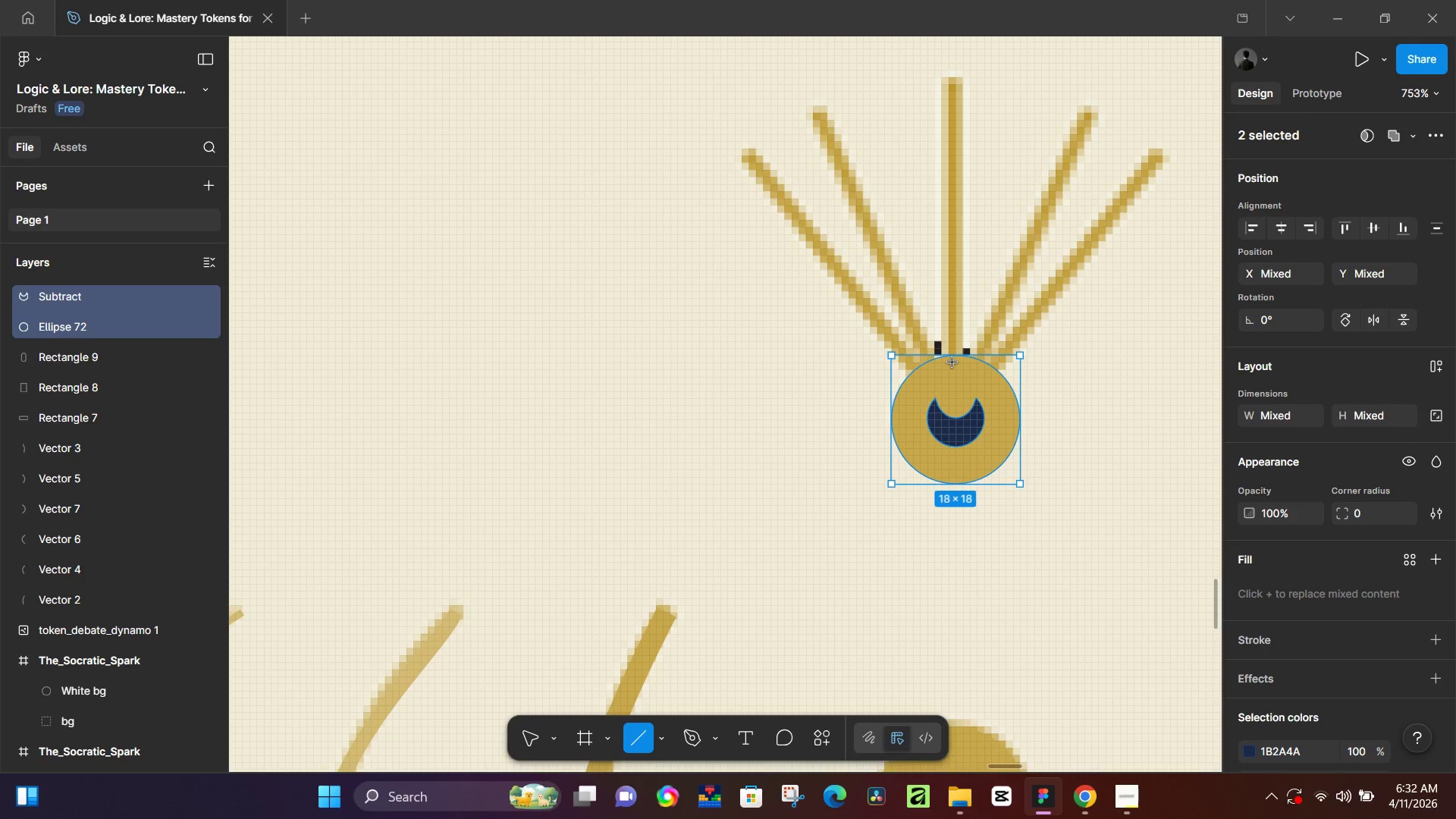 
left_click_drag(start_coordinate=[958, 362], to_coordinate=[955, 79])
 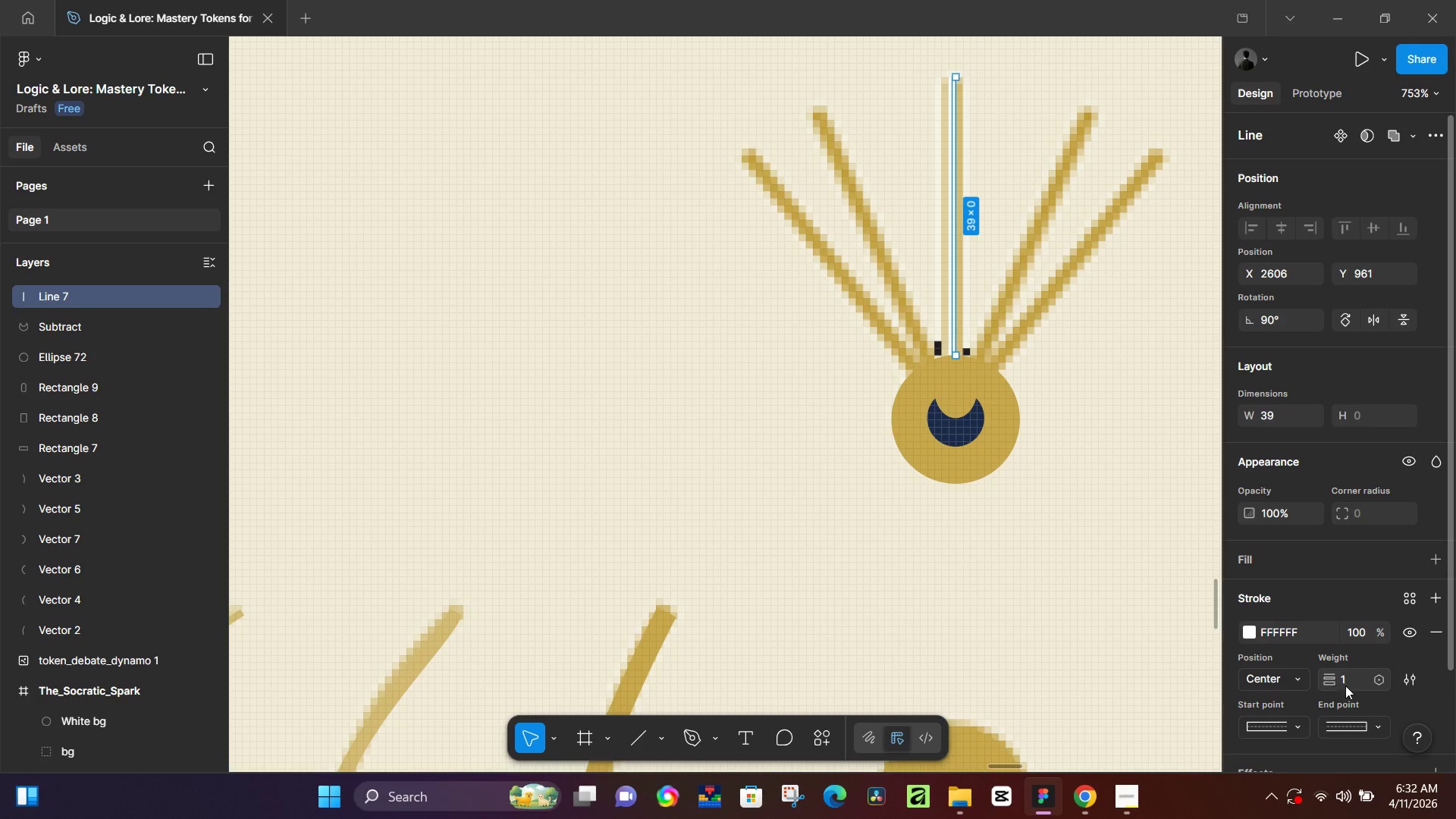 
left_click([1350, 687])
 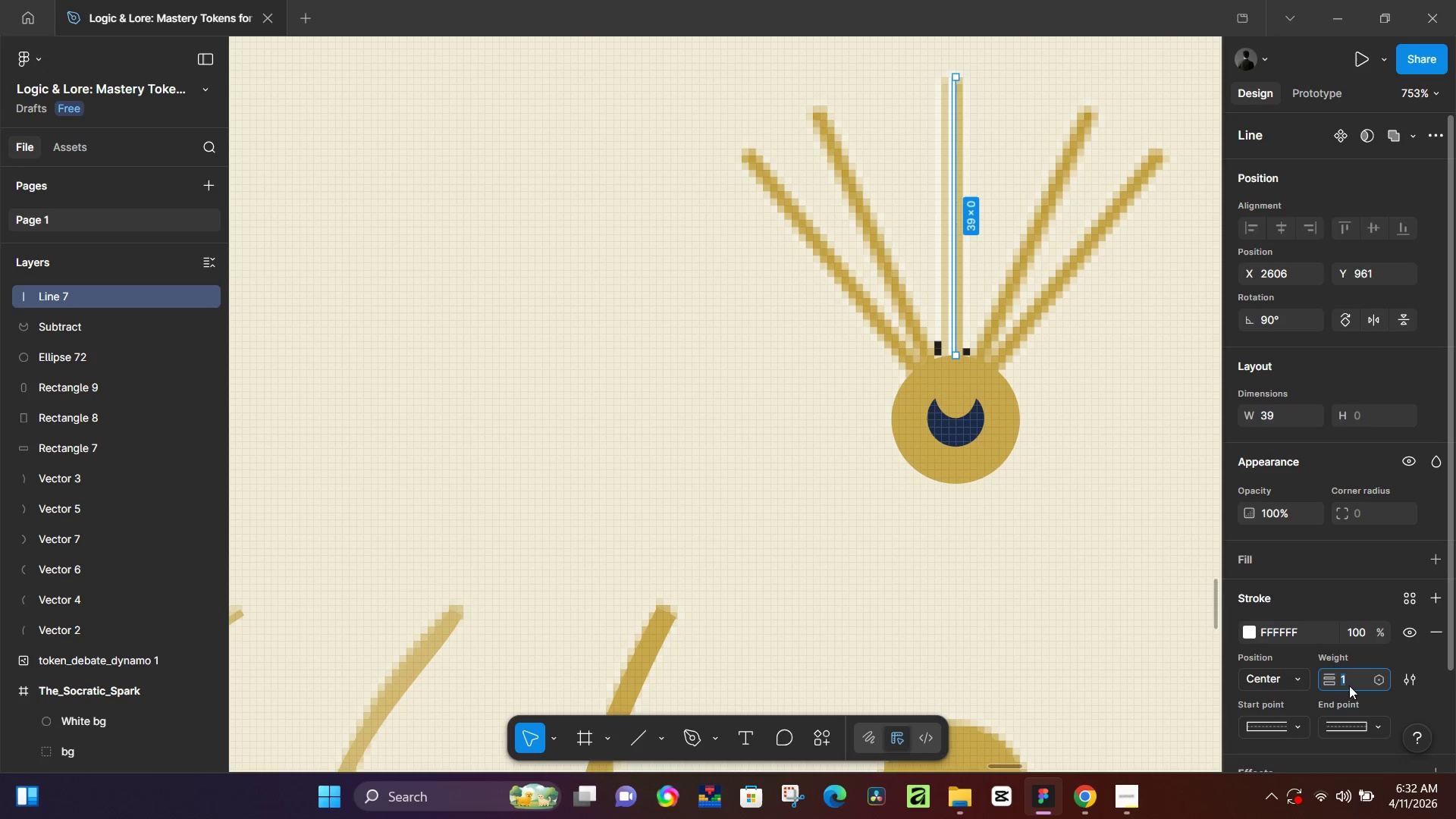 
key(2)
 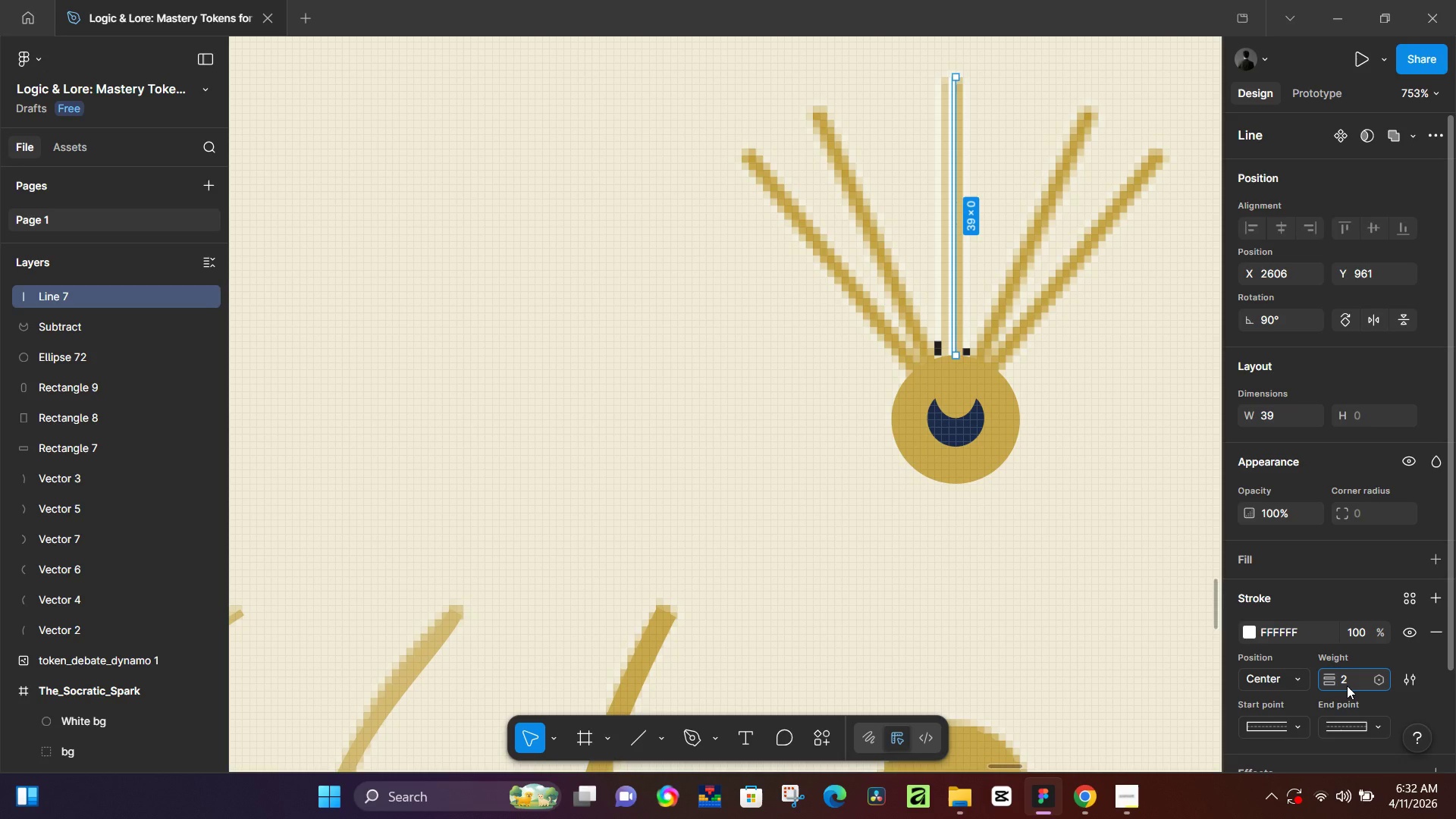 
key(Backspace)
 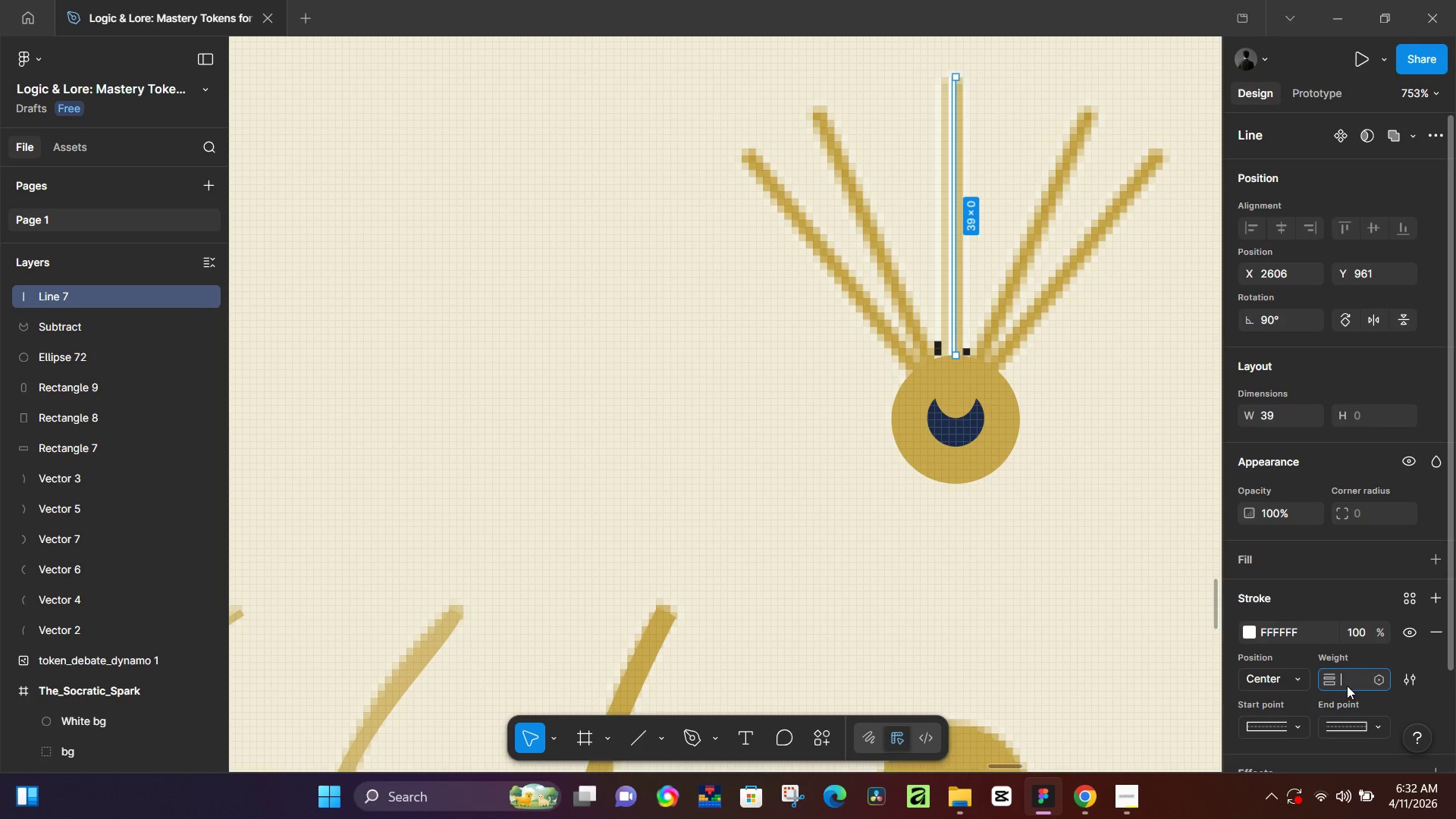 
key(3)
 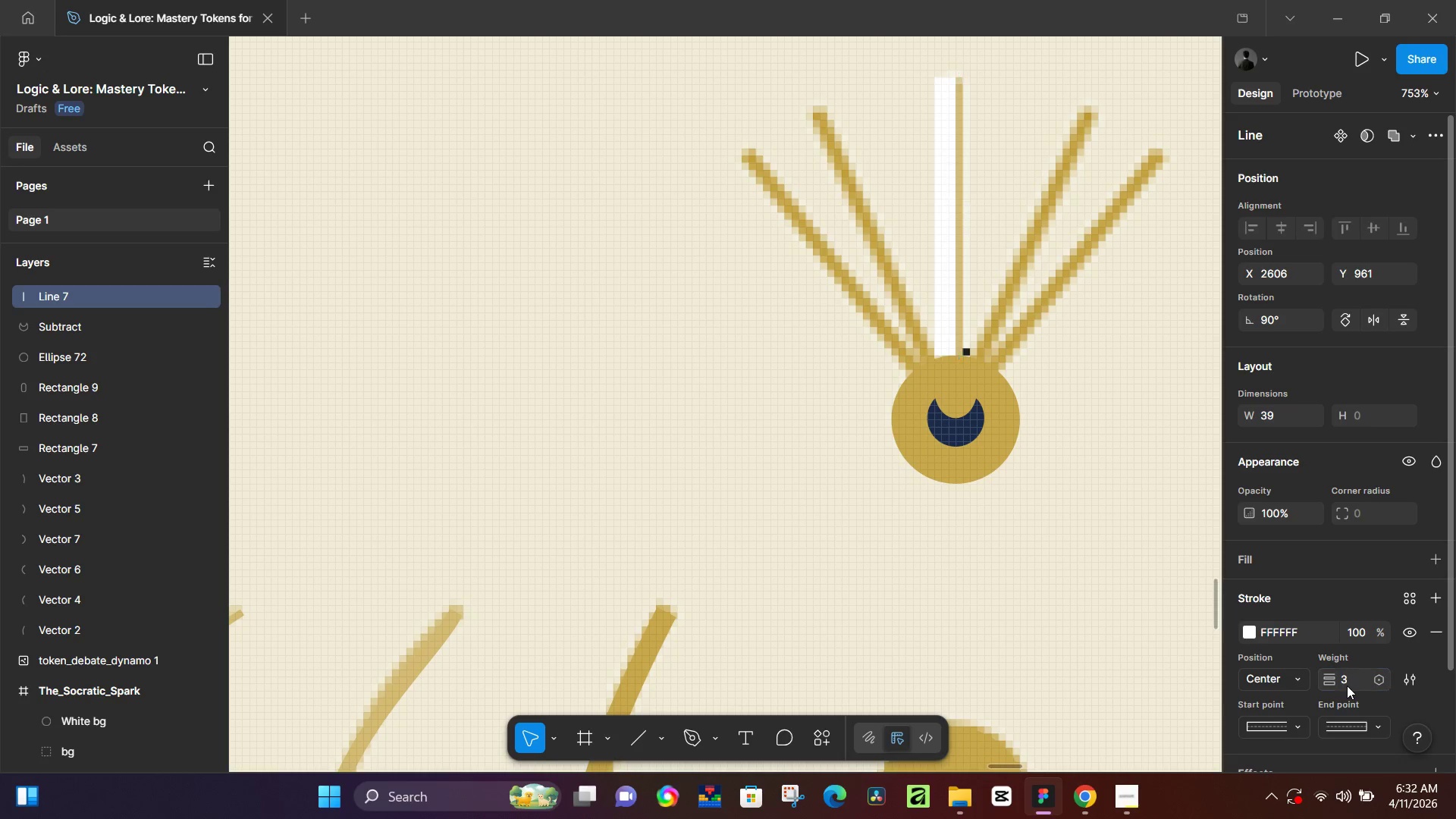 
key(Enter)
 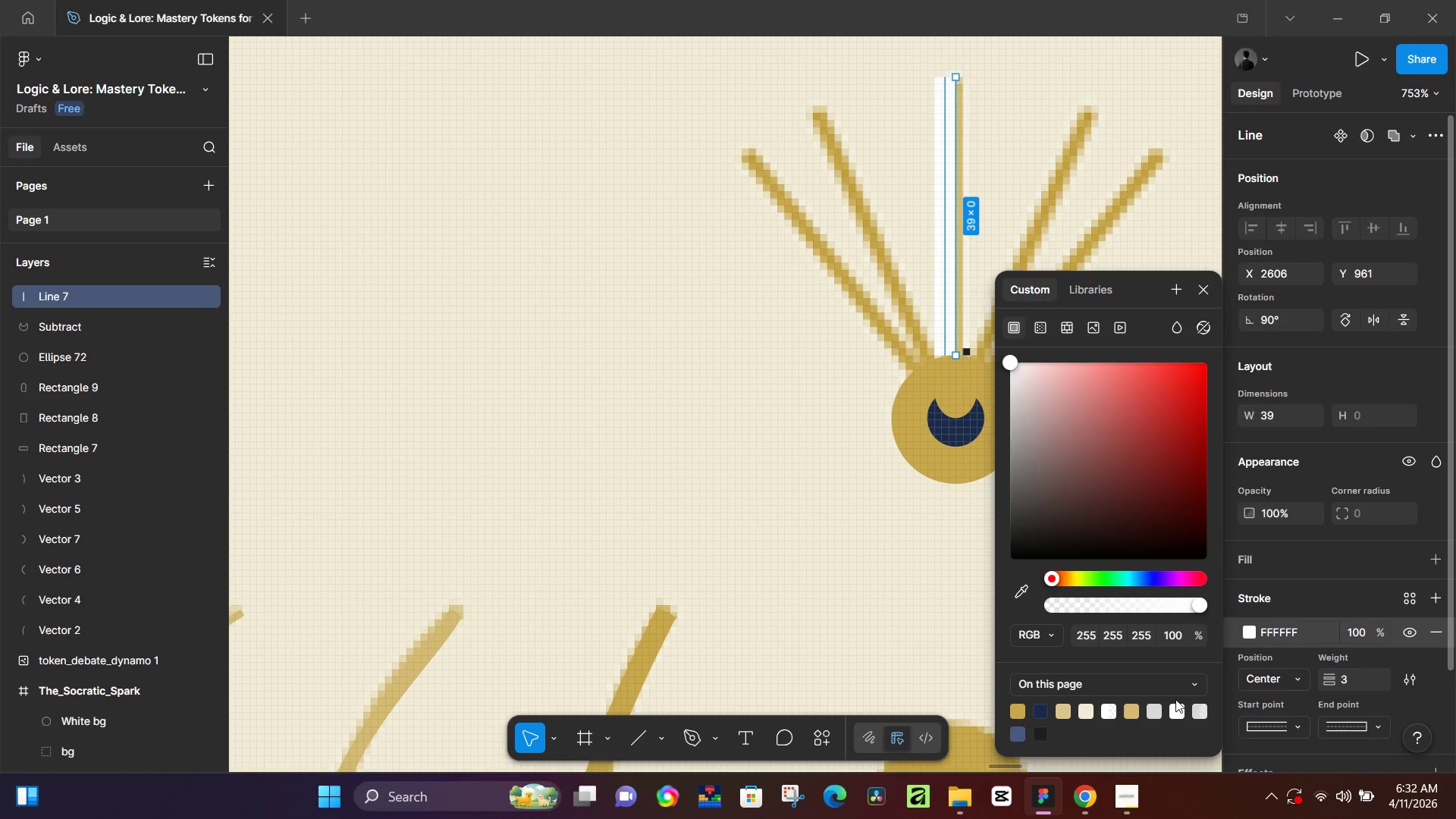 
left_click([1018, 705])
 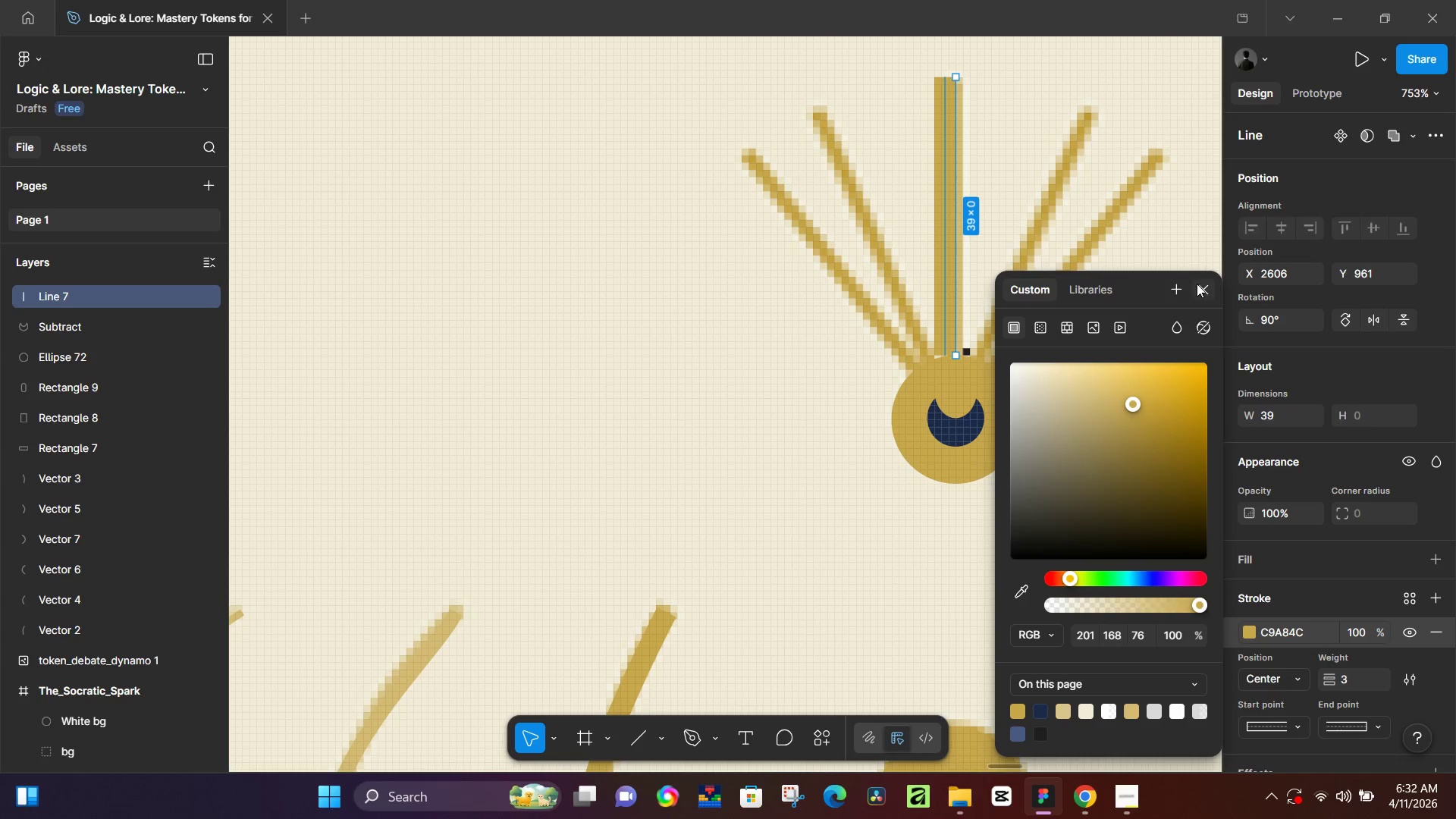 
double_click([1203, 285])
 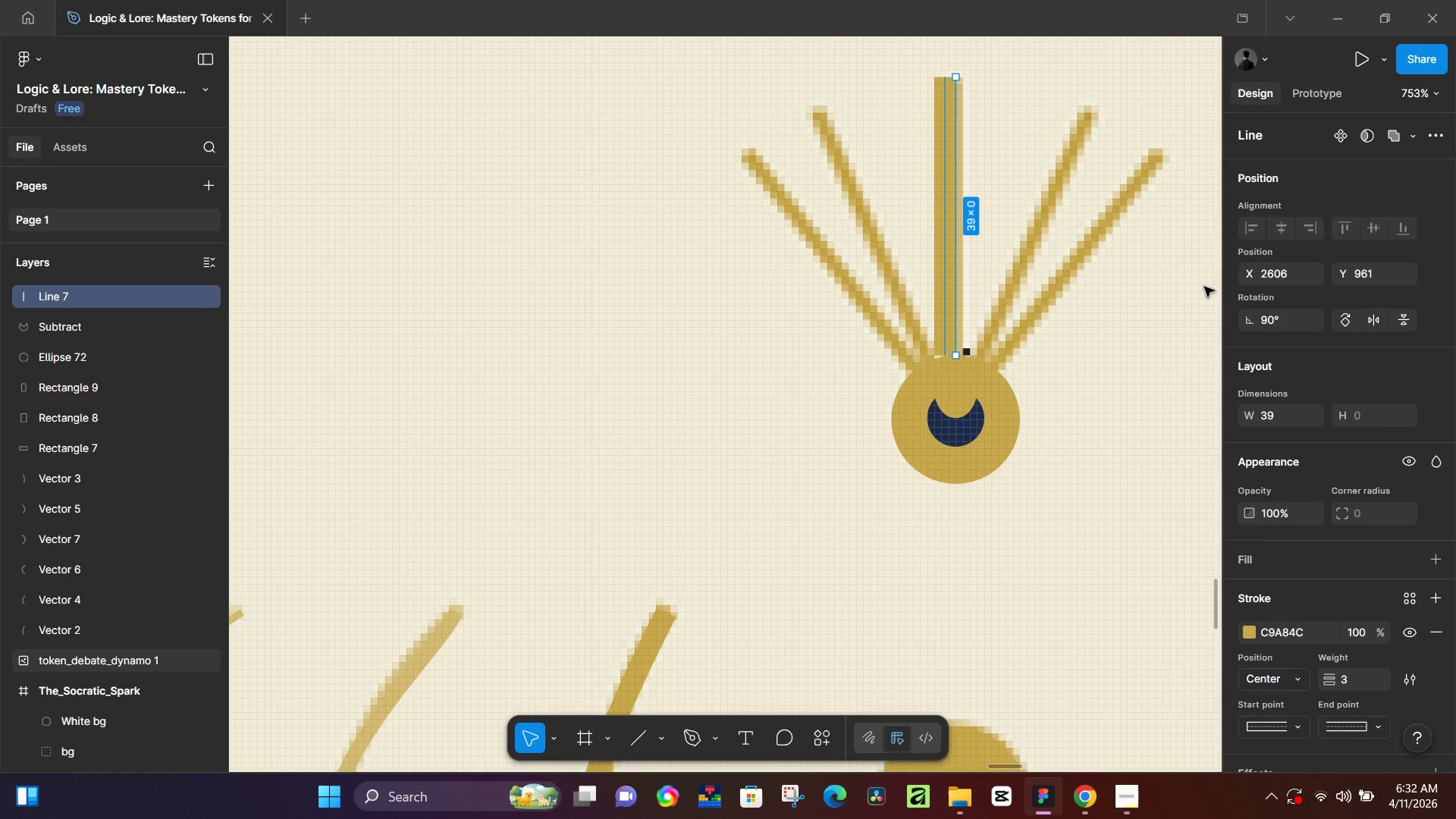 
key(ArrowRight)
 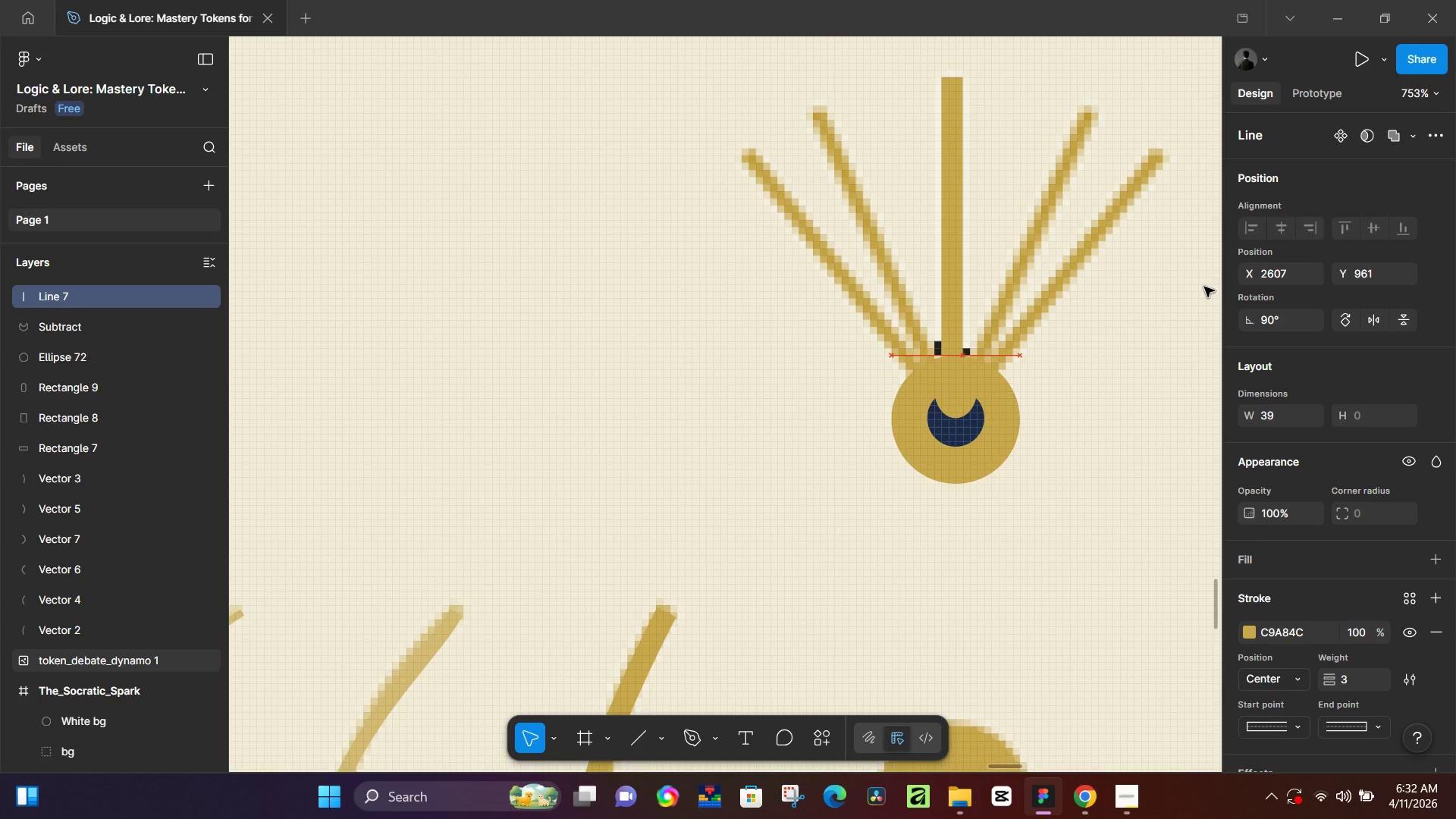 
key(ArrowRight)
 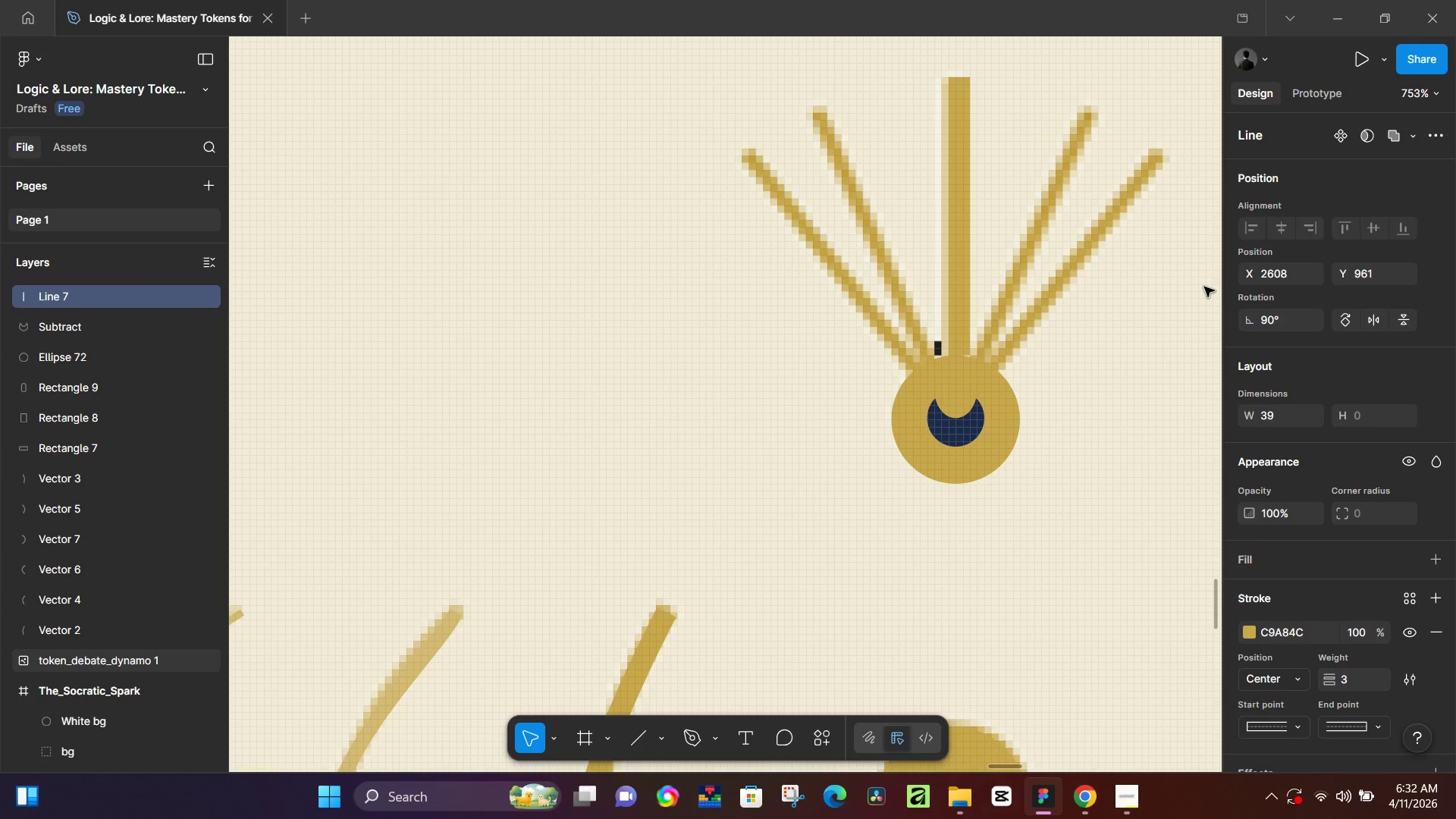 
key(ArrowLeft)
 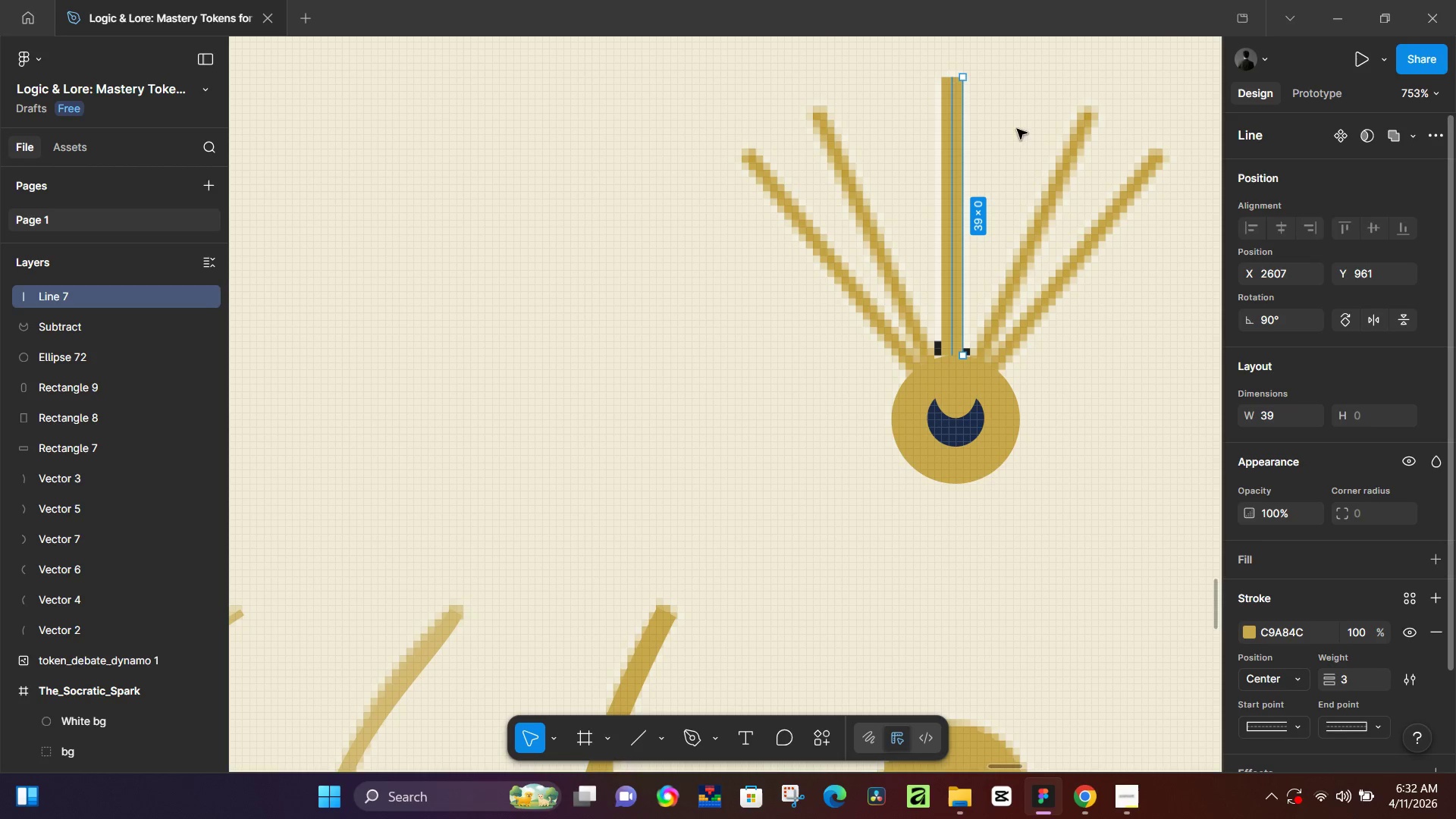 
key(Control+D)
 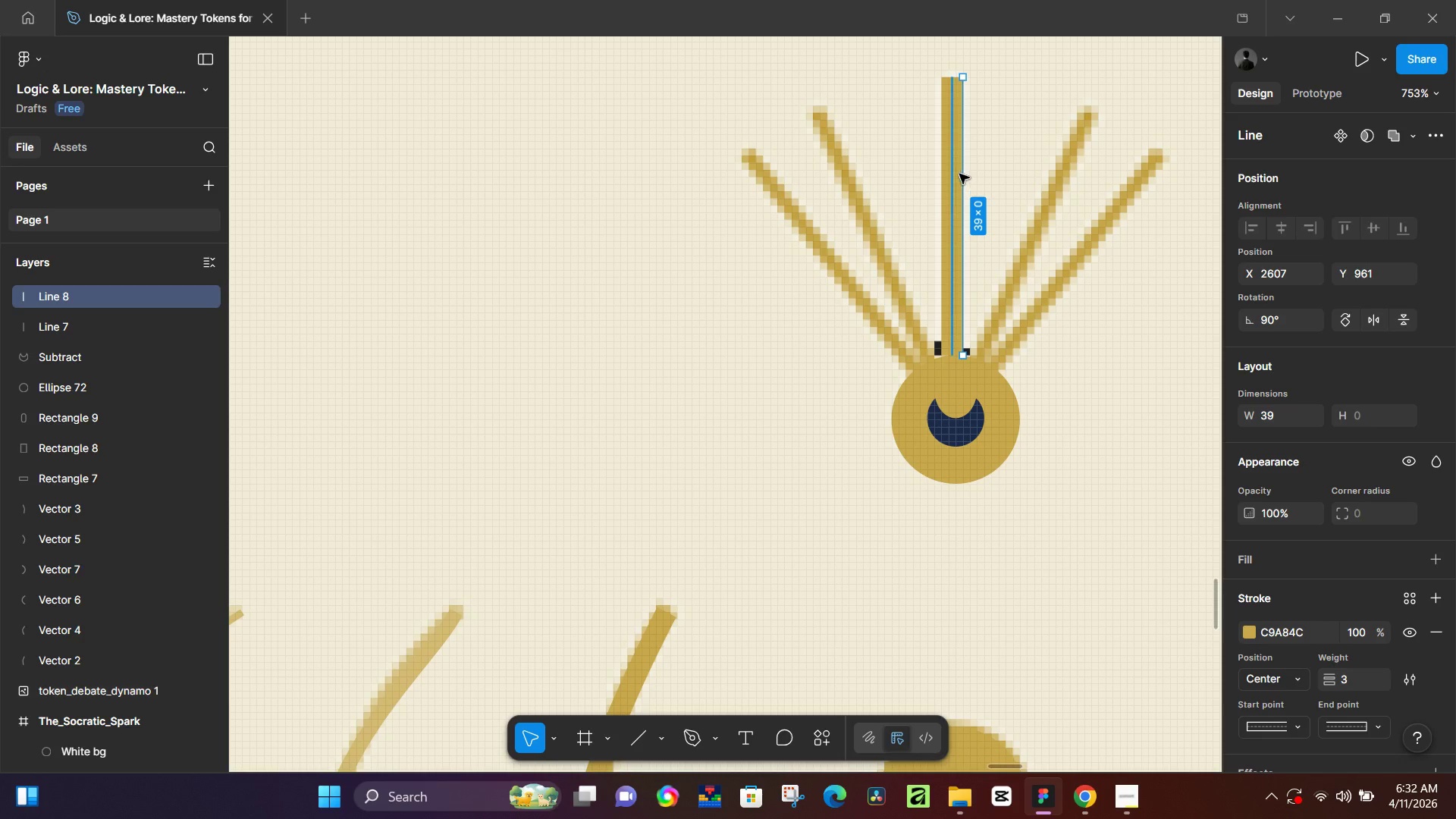 
left_click_drag(start_coordinate=[958, 174], to_coordinate=[1047, 195])
 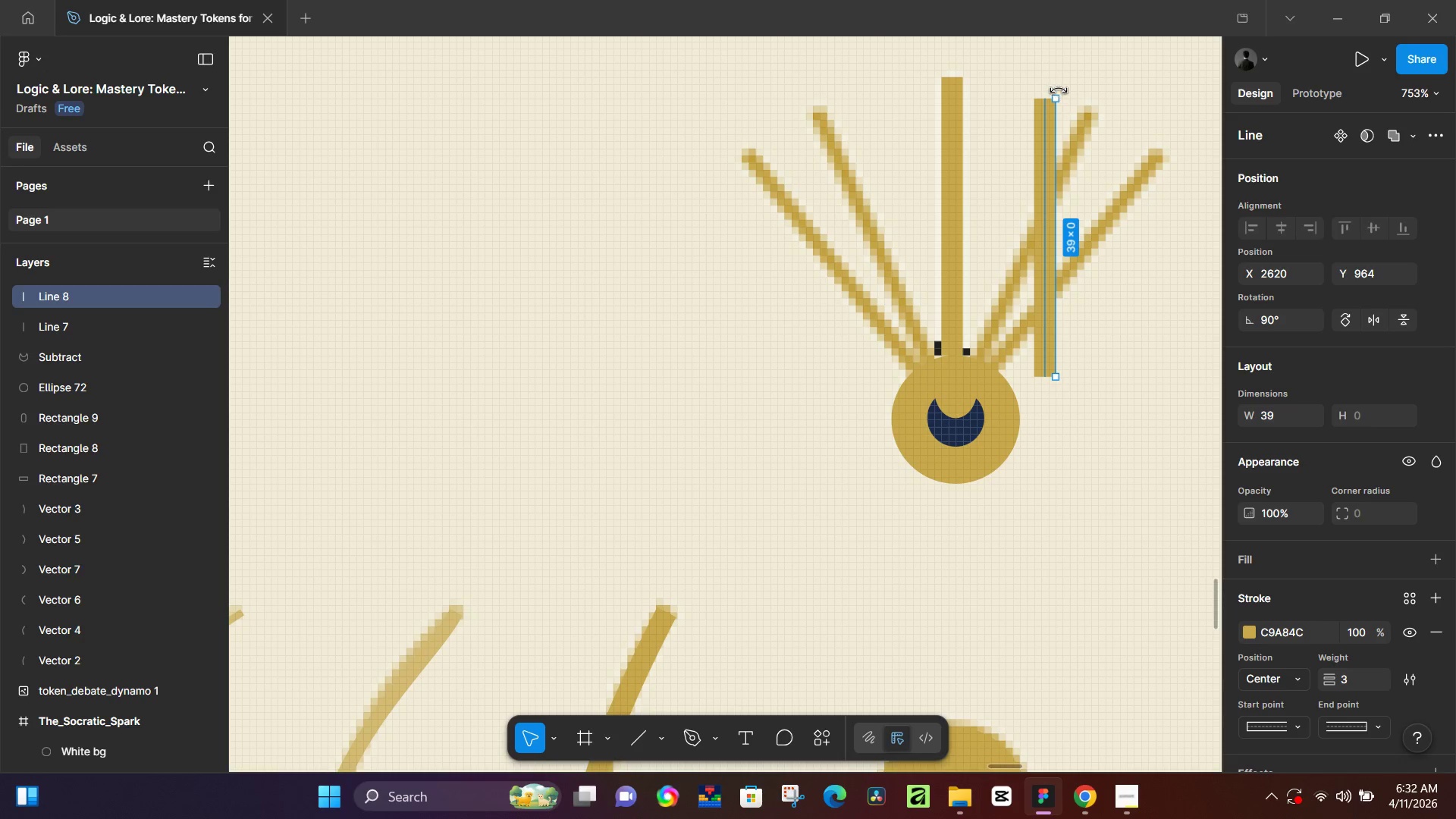 
left_click_drag(start_coordinate=[1059, 89], to_coordinate=[1109, 137])
 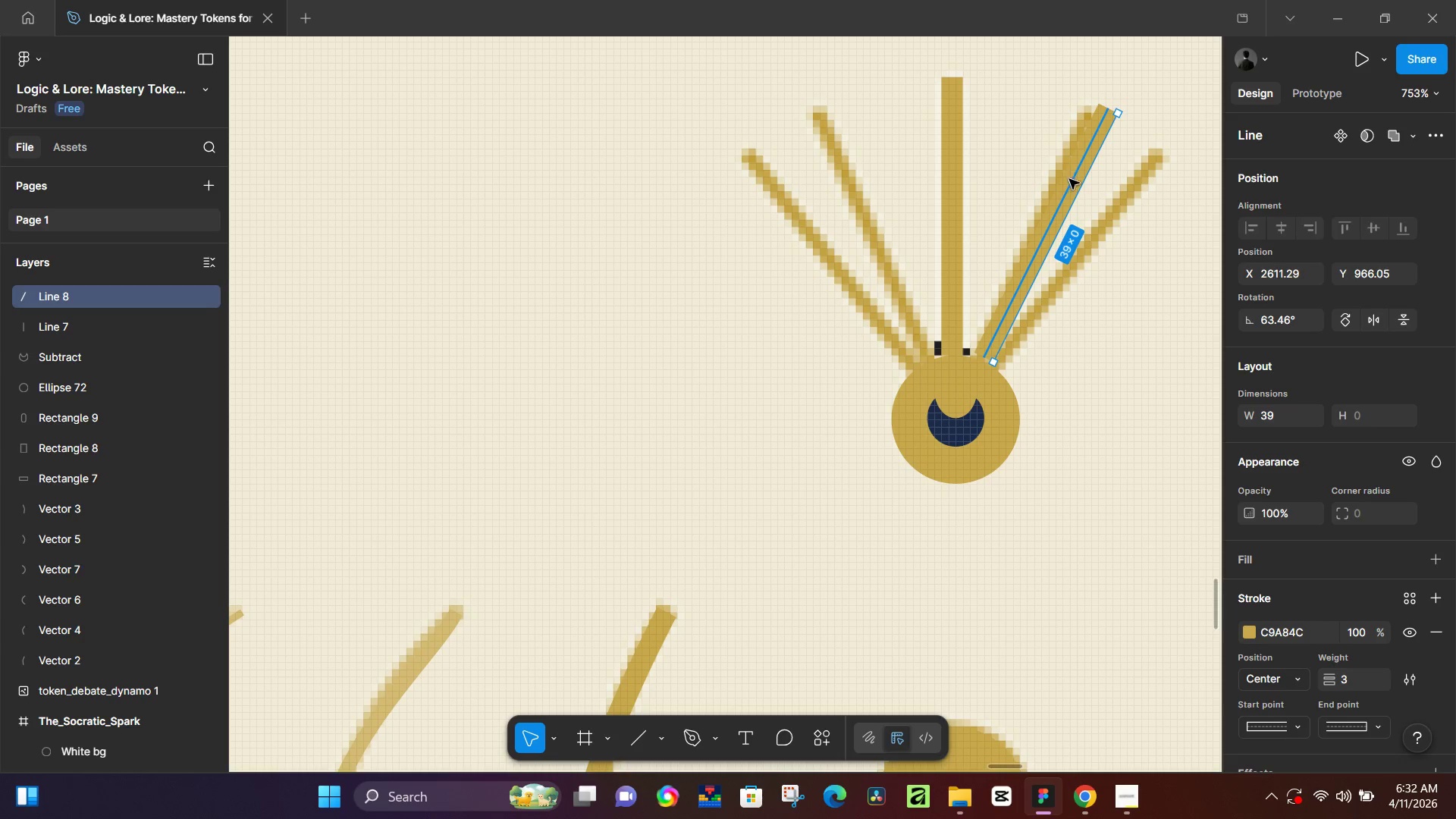 
left_click_drag(start_coordinate=[1069, 178], to_coordinate=[1057, 179])
 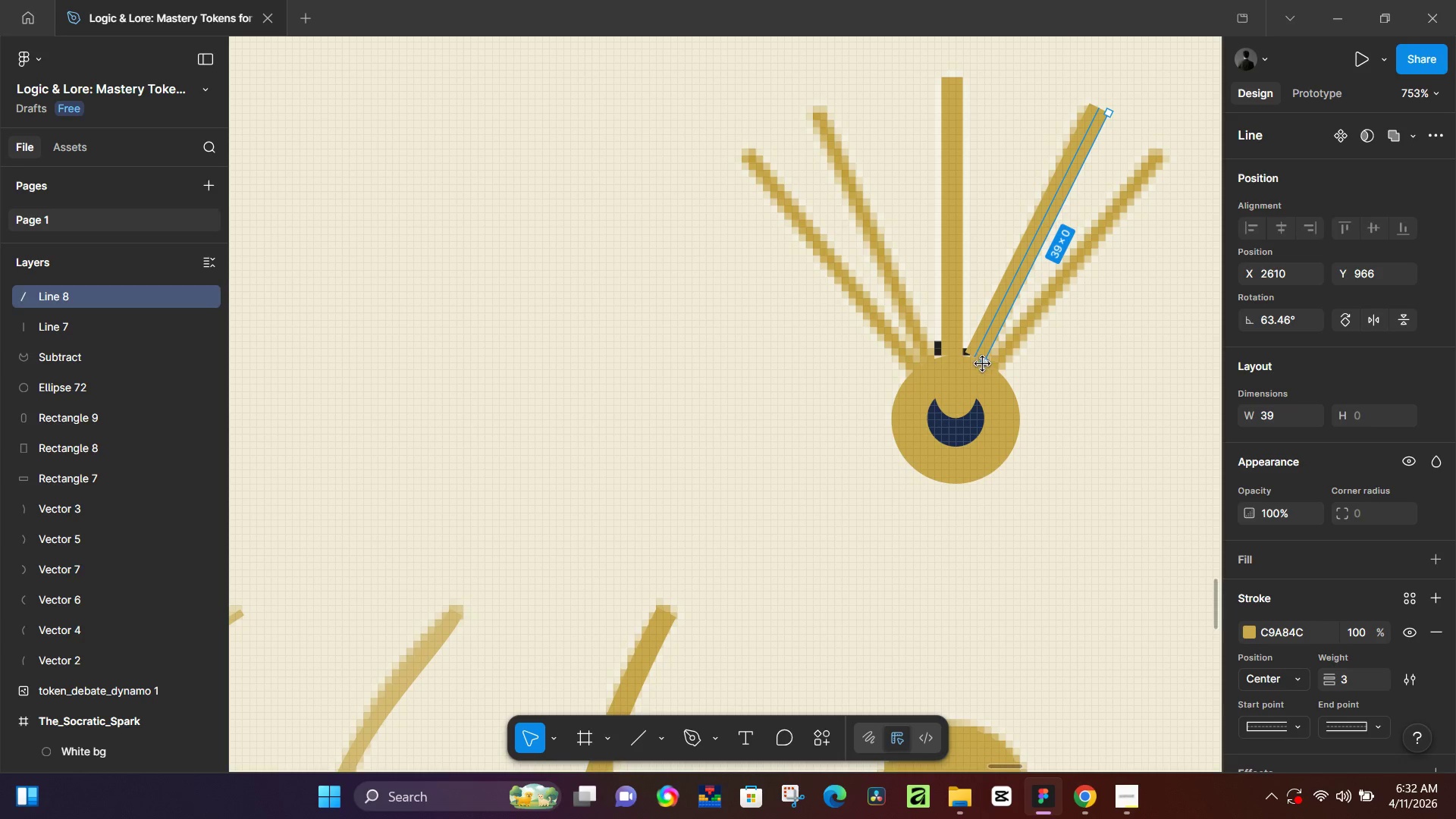 
left_click_drag(start_coordinate=[977, 362], to_coordinate=[974, 378])
 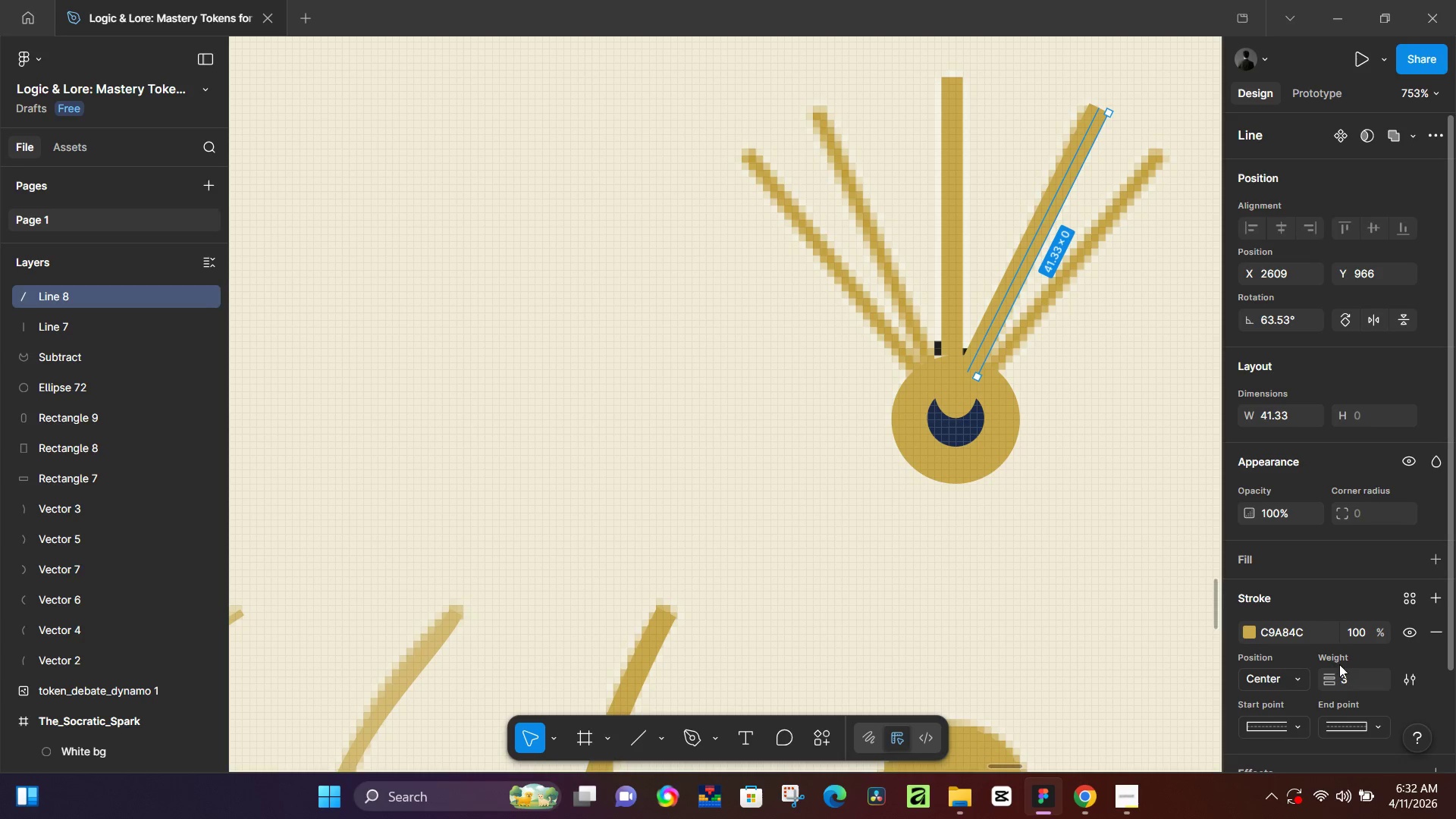 
left_click_drag(start_coordinate=[1341, 674], to_coordinate=[1349, 682])
 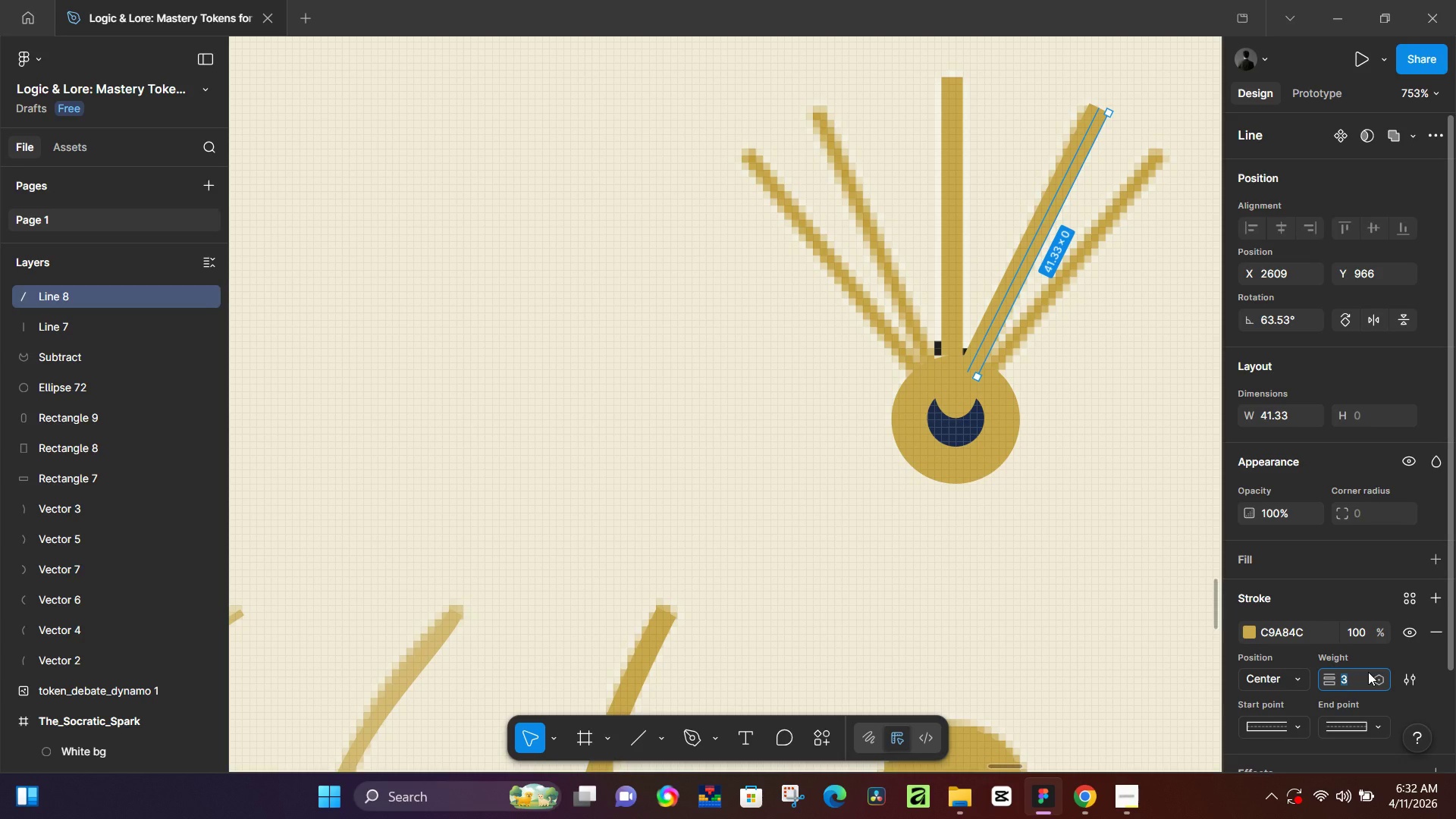 
key(2)
 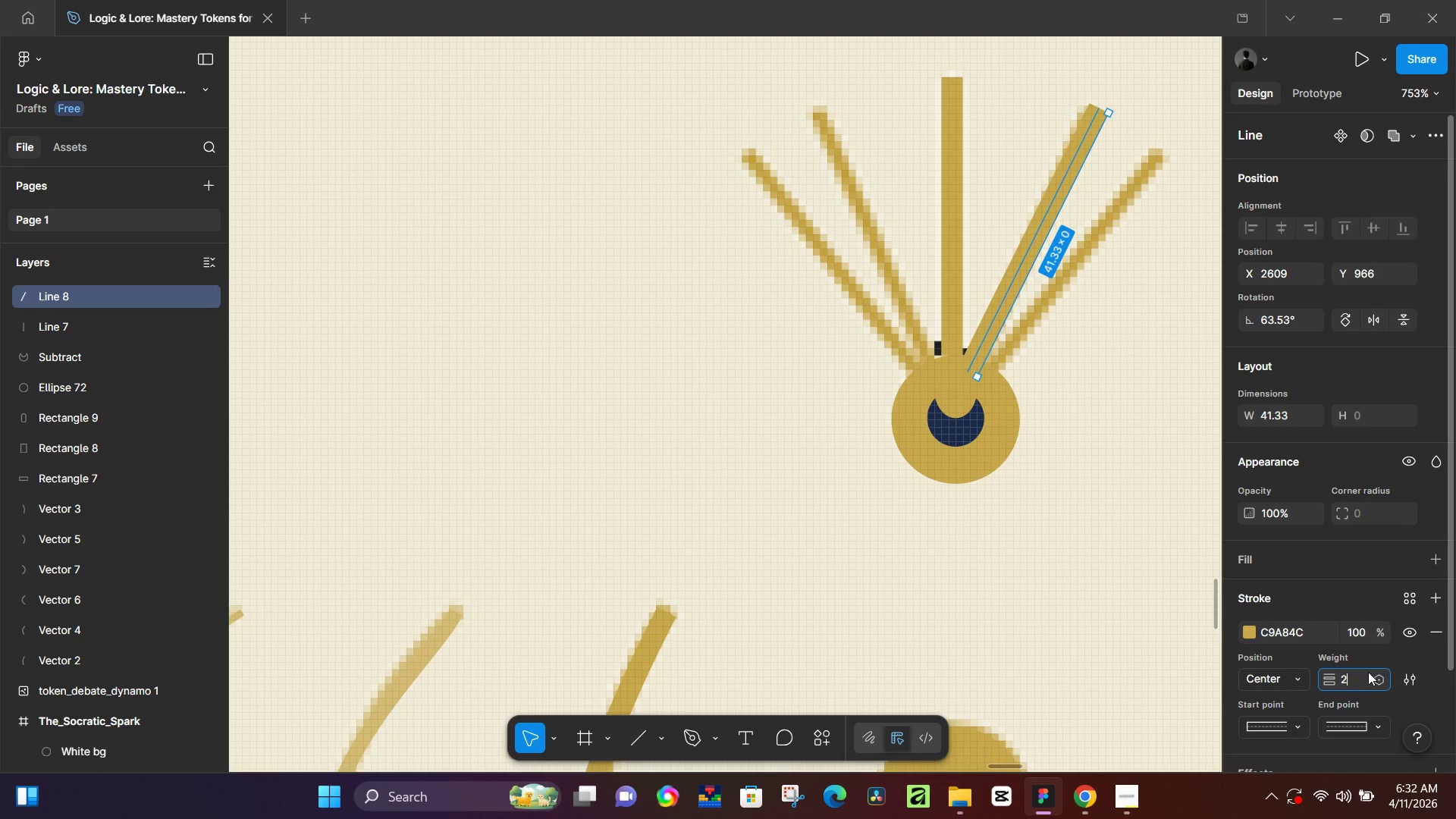 
key(NumpadEnter)
 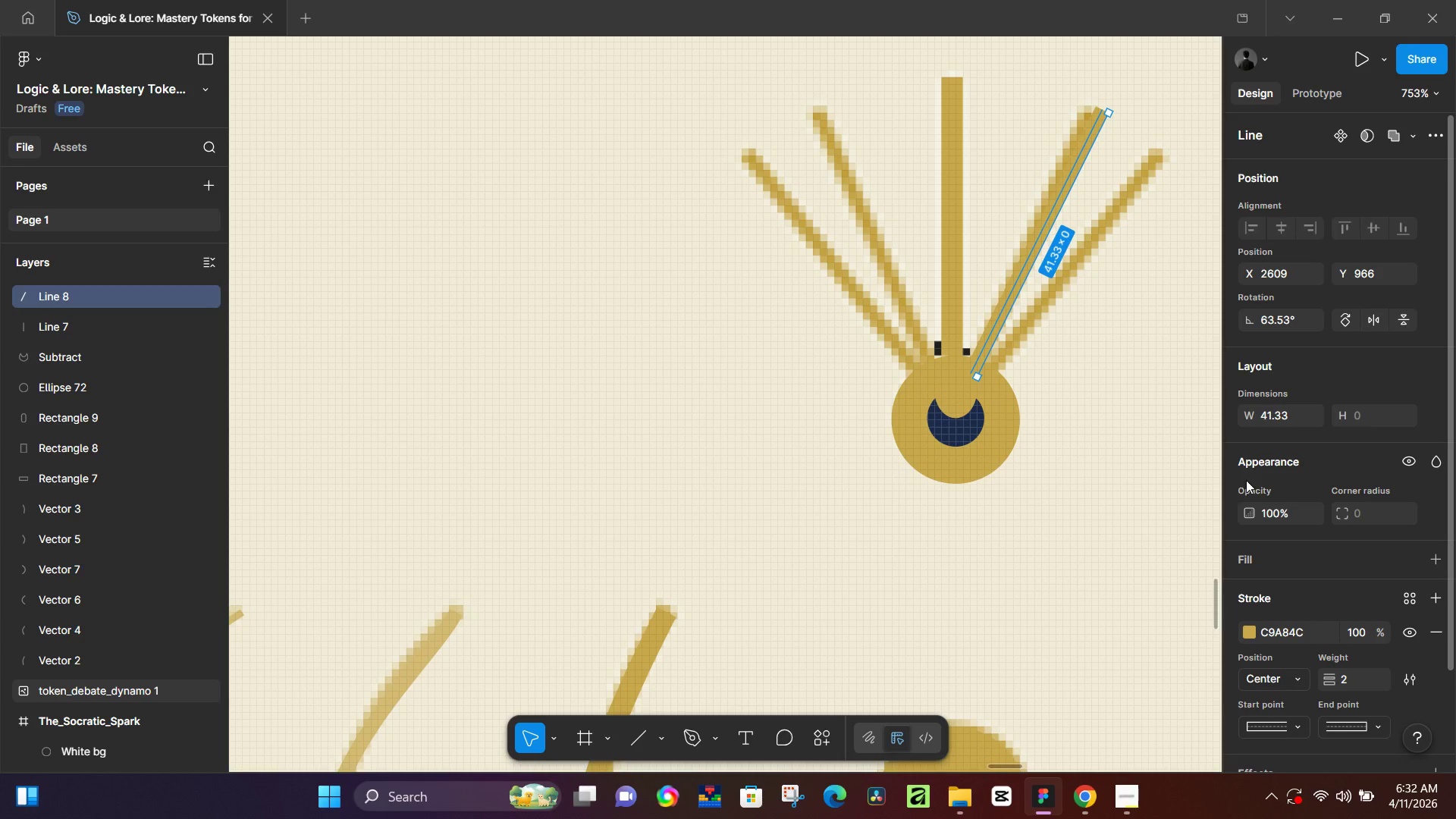 
key(ArrowLeft)
 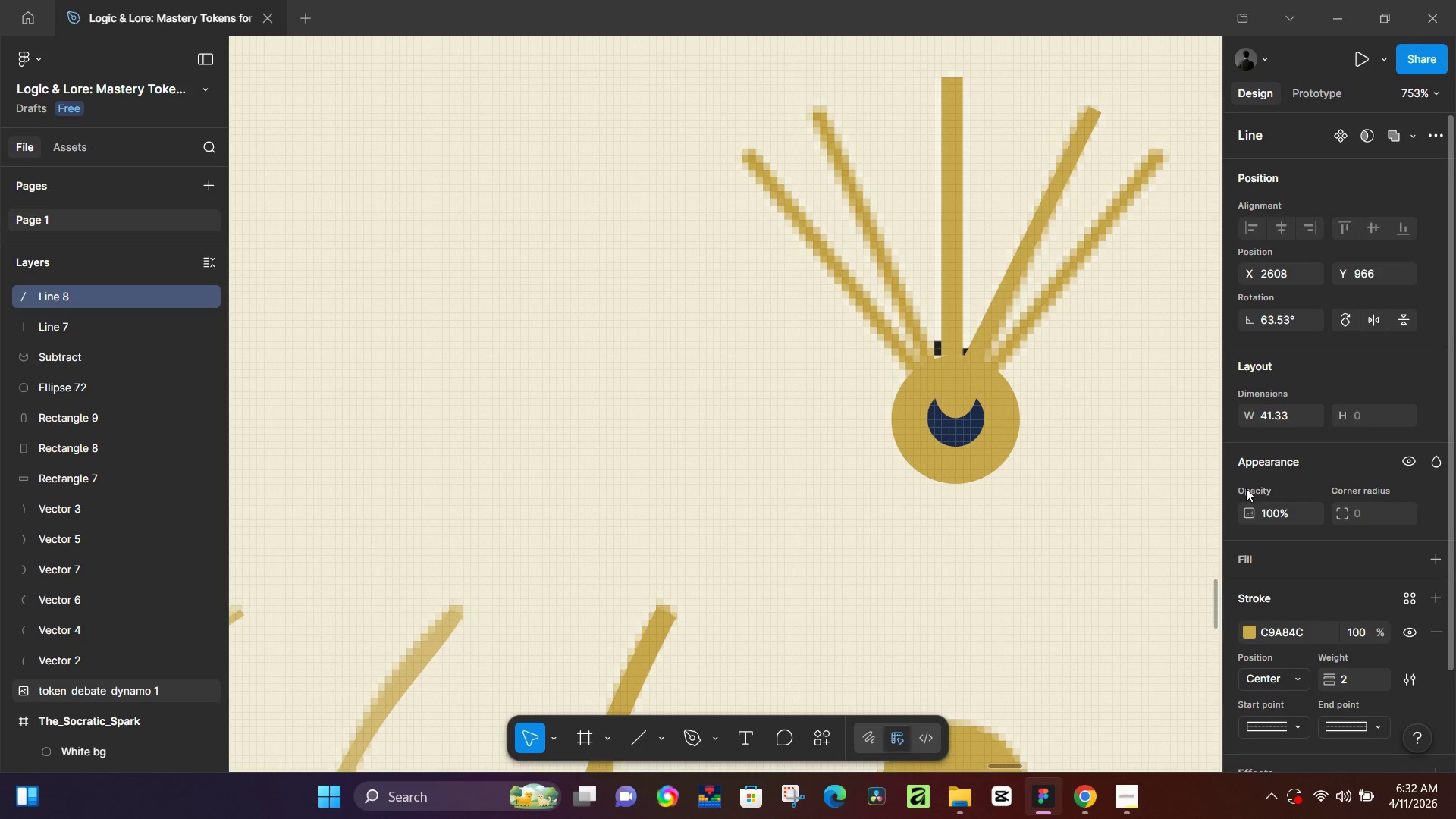 
key(ArrowLeft)
 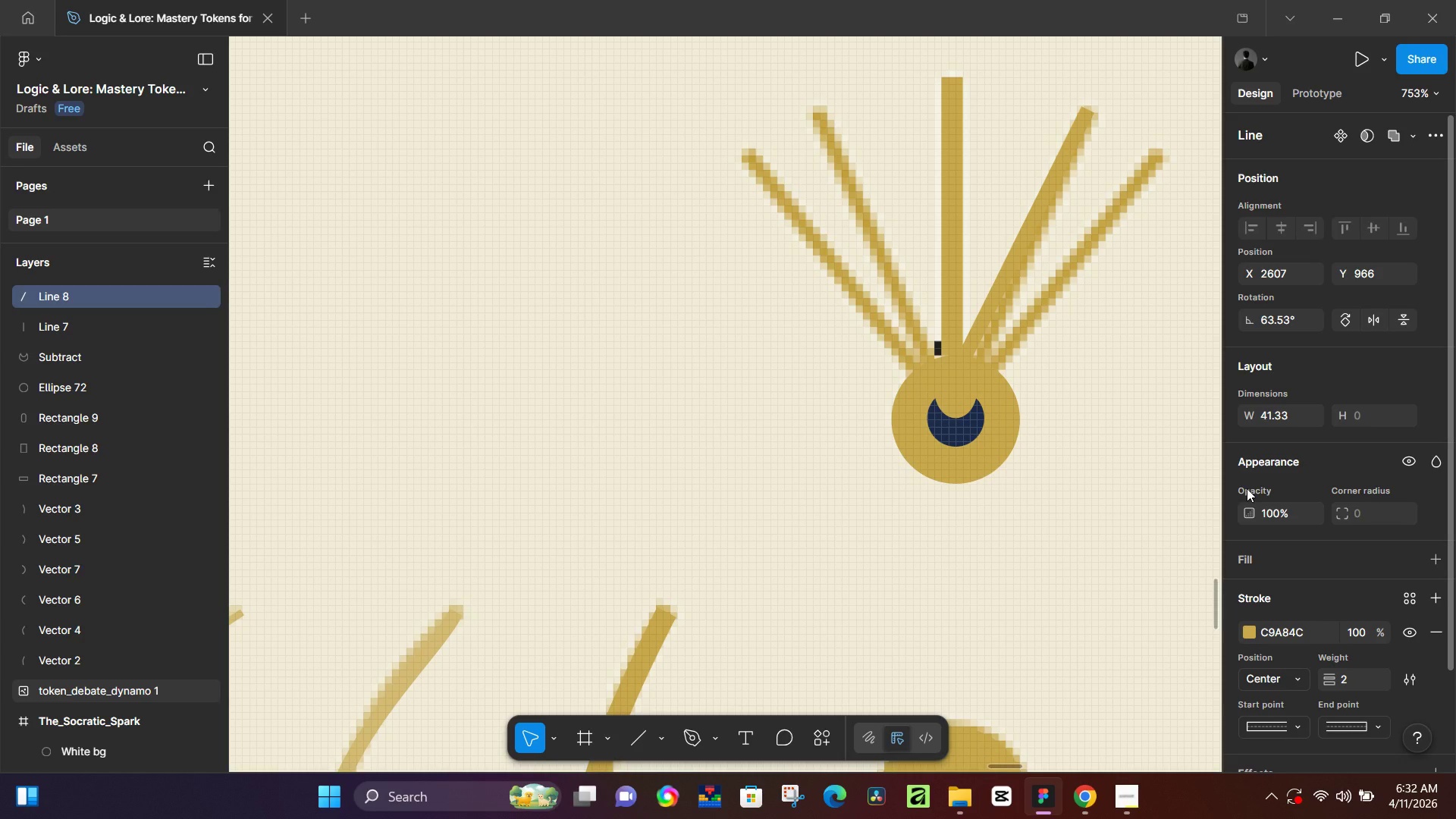 
key(ArrowRight)
 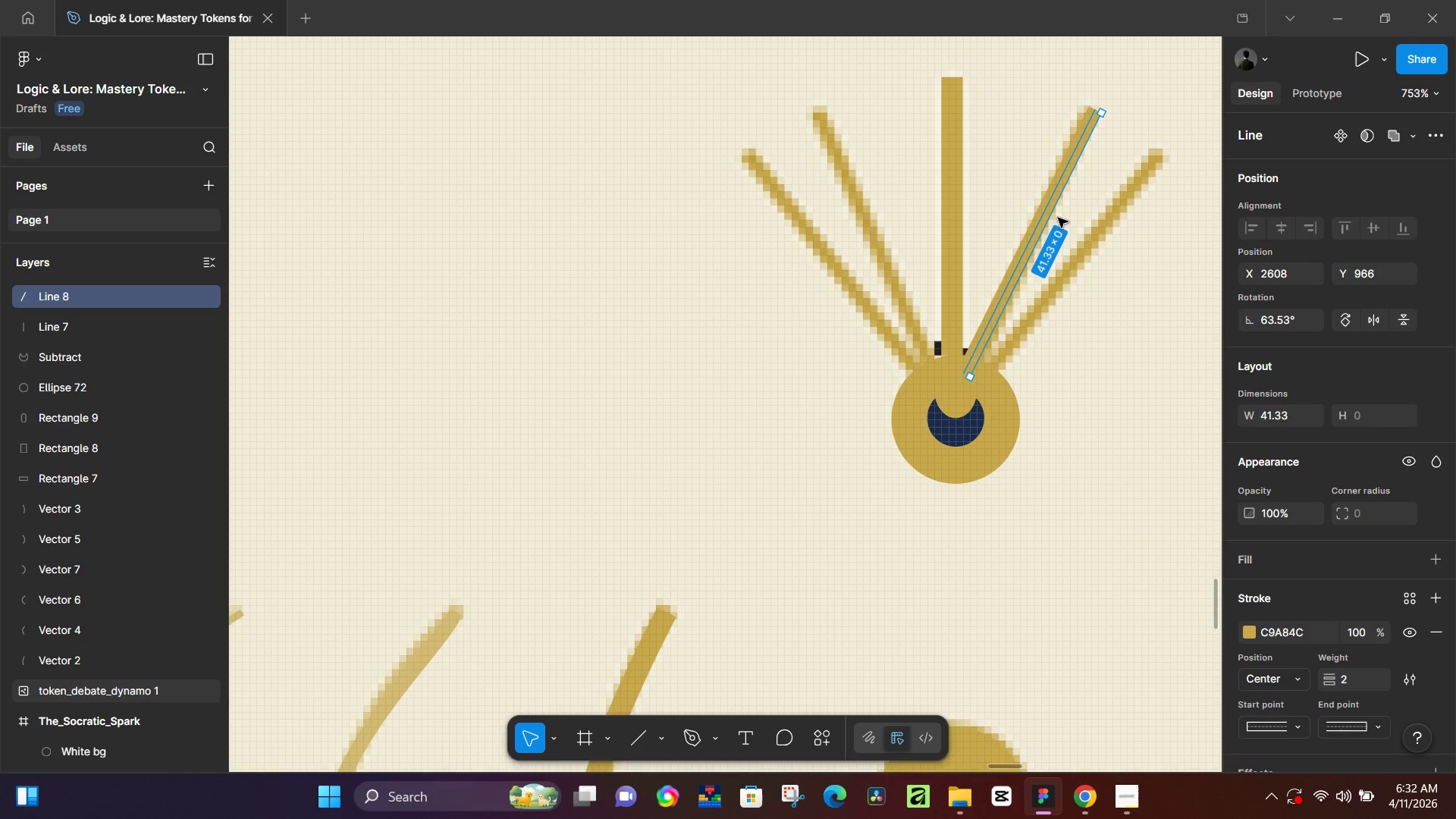 
key(Control+D)
 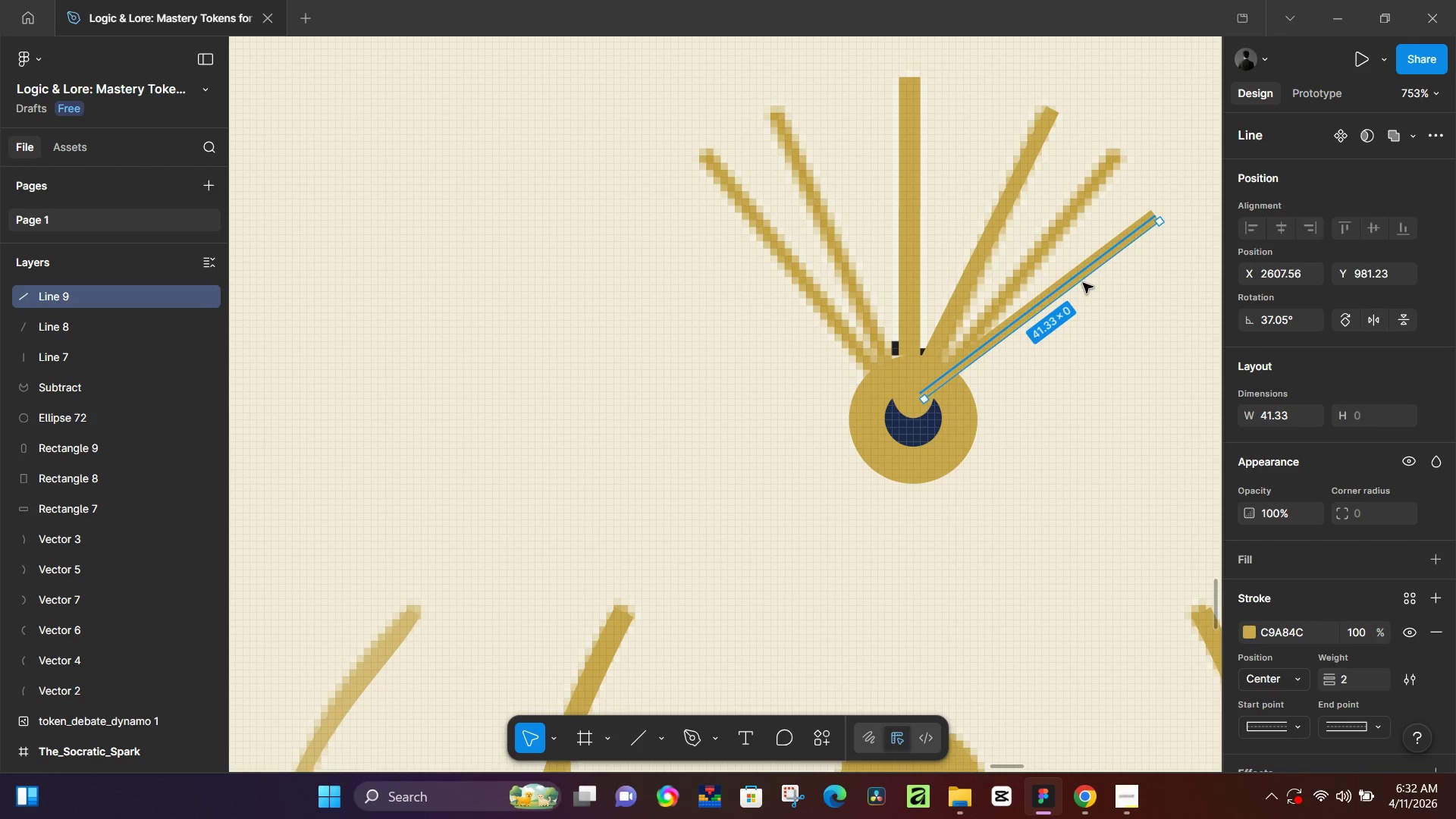 
left_click_drag(start_coordinate=[1078, 278], to_coordinate=[1080, 240])
 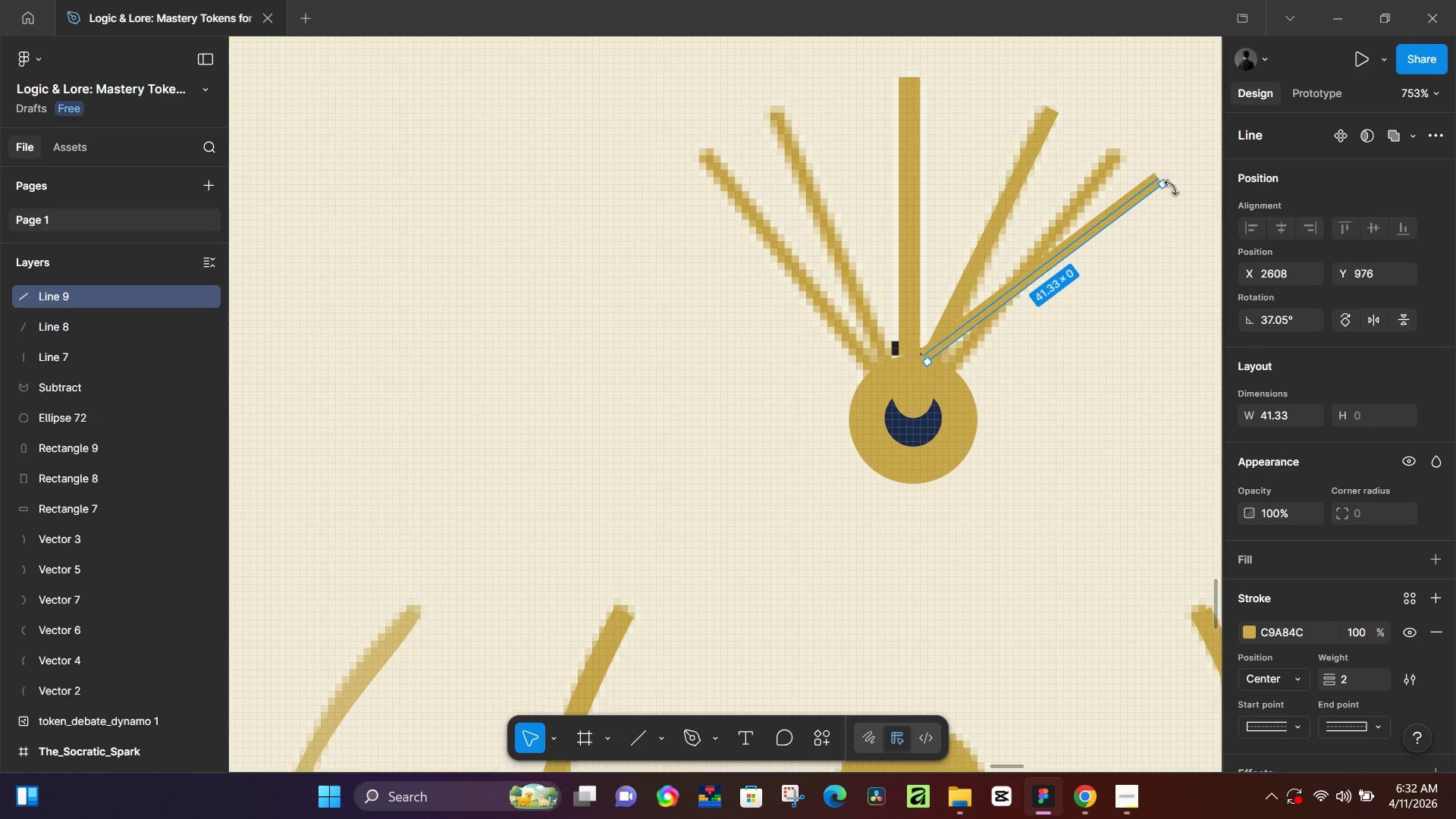 
left_click_drag(start_coordinate=[1173, 188], to_coordinate=[1165, 146])
 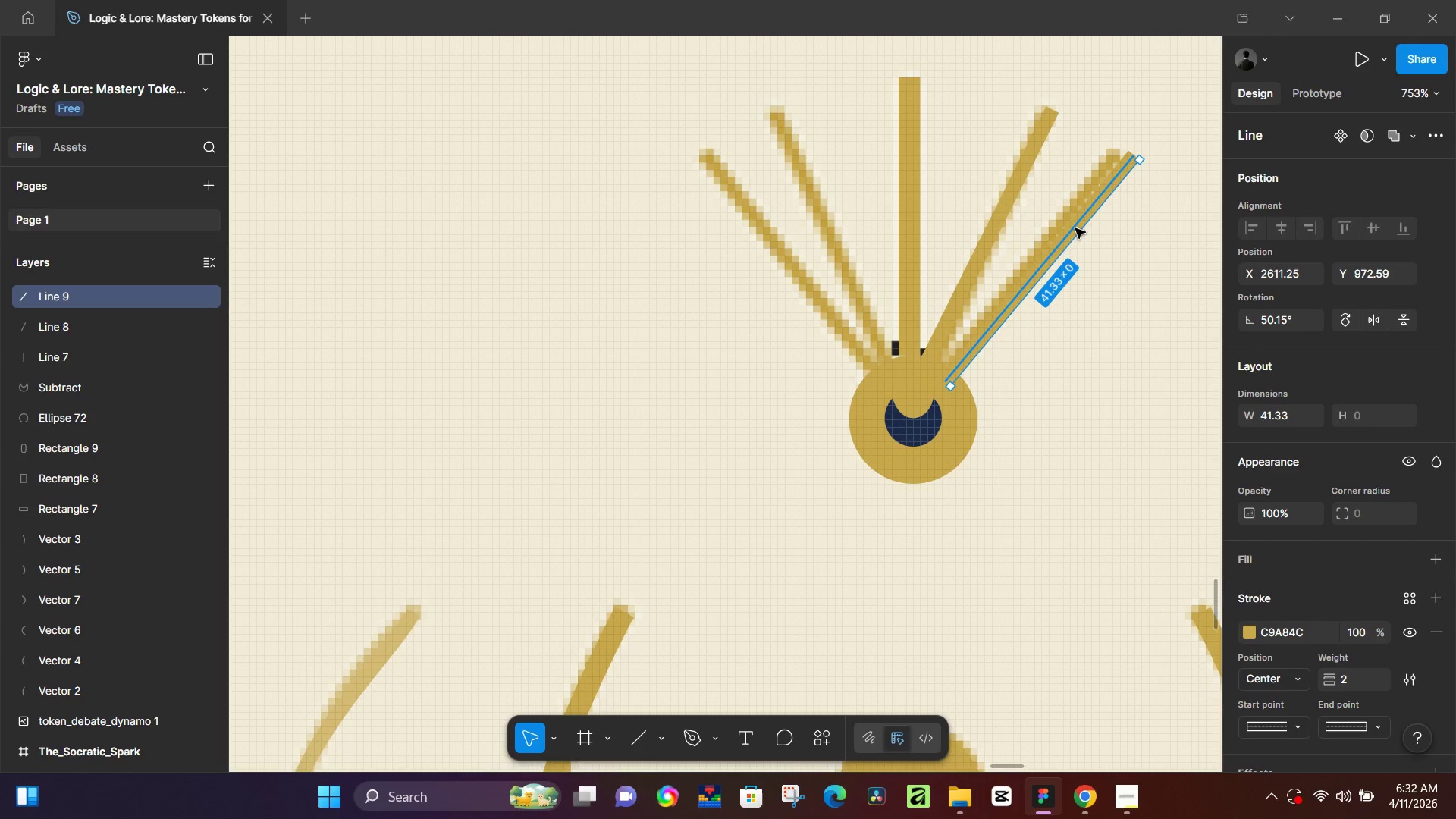 
left_click_drag(start_coordinate=[1075, 228], to_coordinate=[1063, 228])
 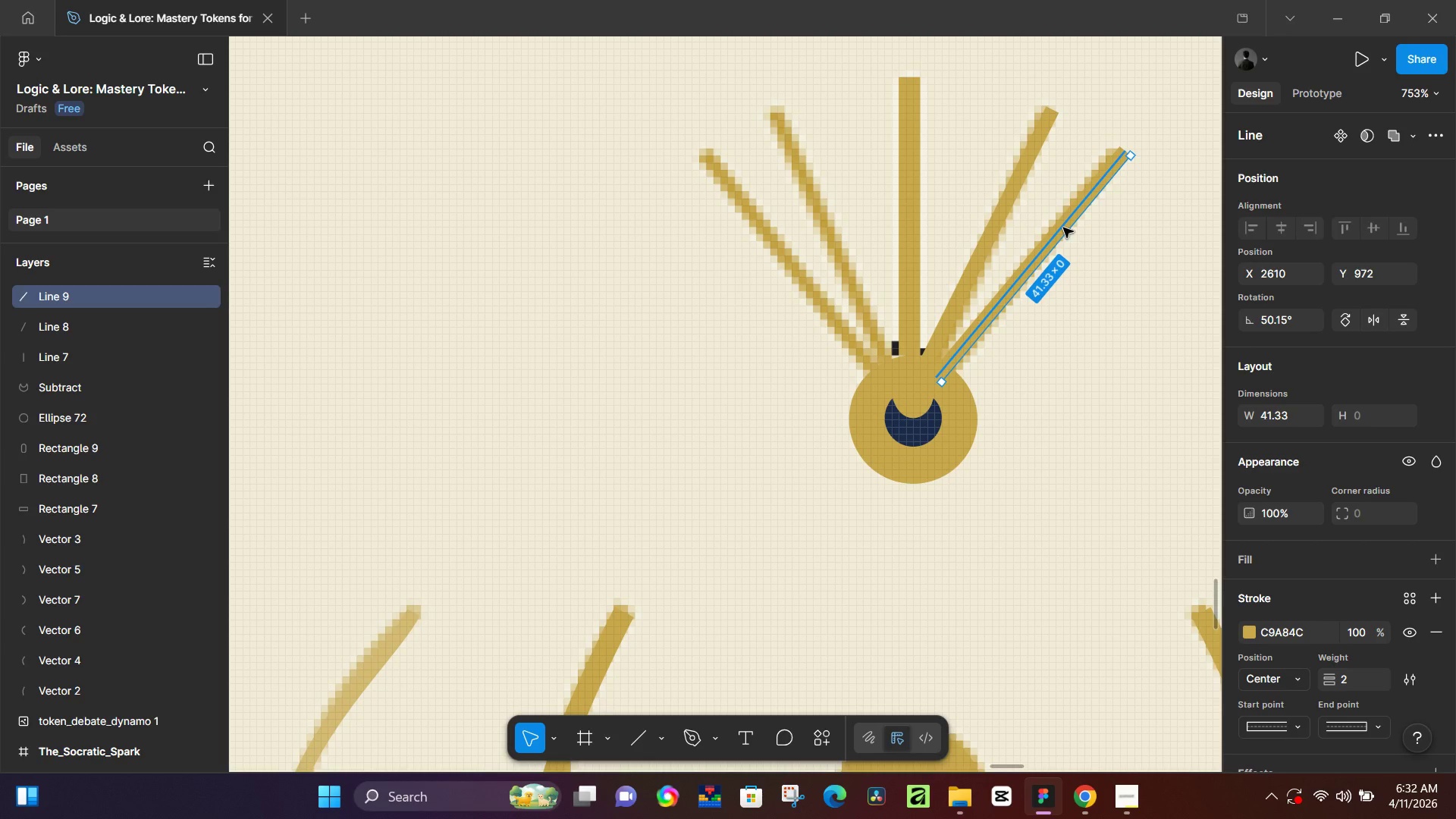 
key(Control+D)
 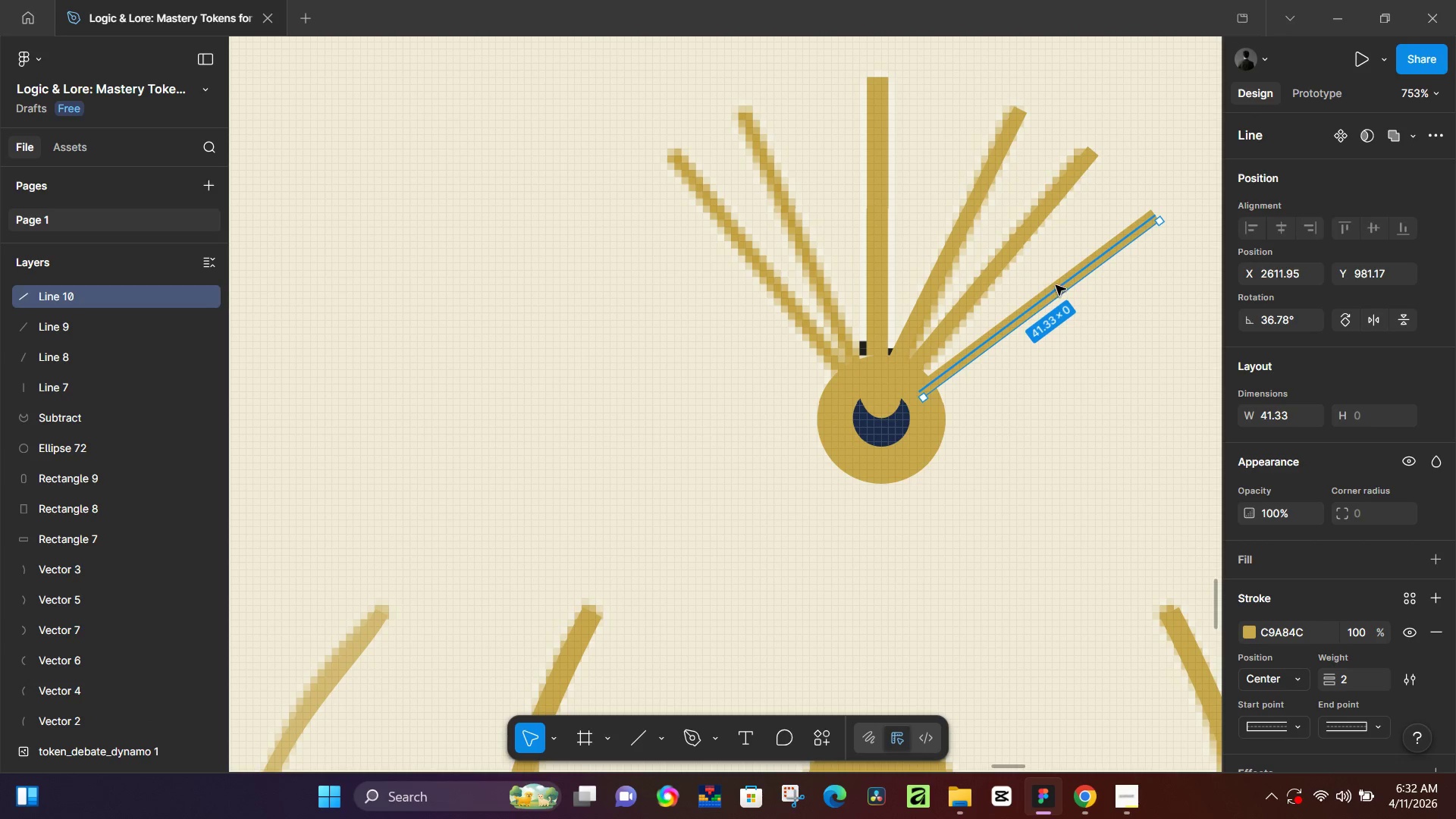 
left_click_drag(start_coordinate=[1055, 287], to_coordinate=[809, 208])
 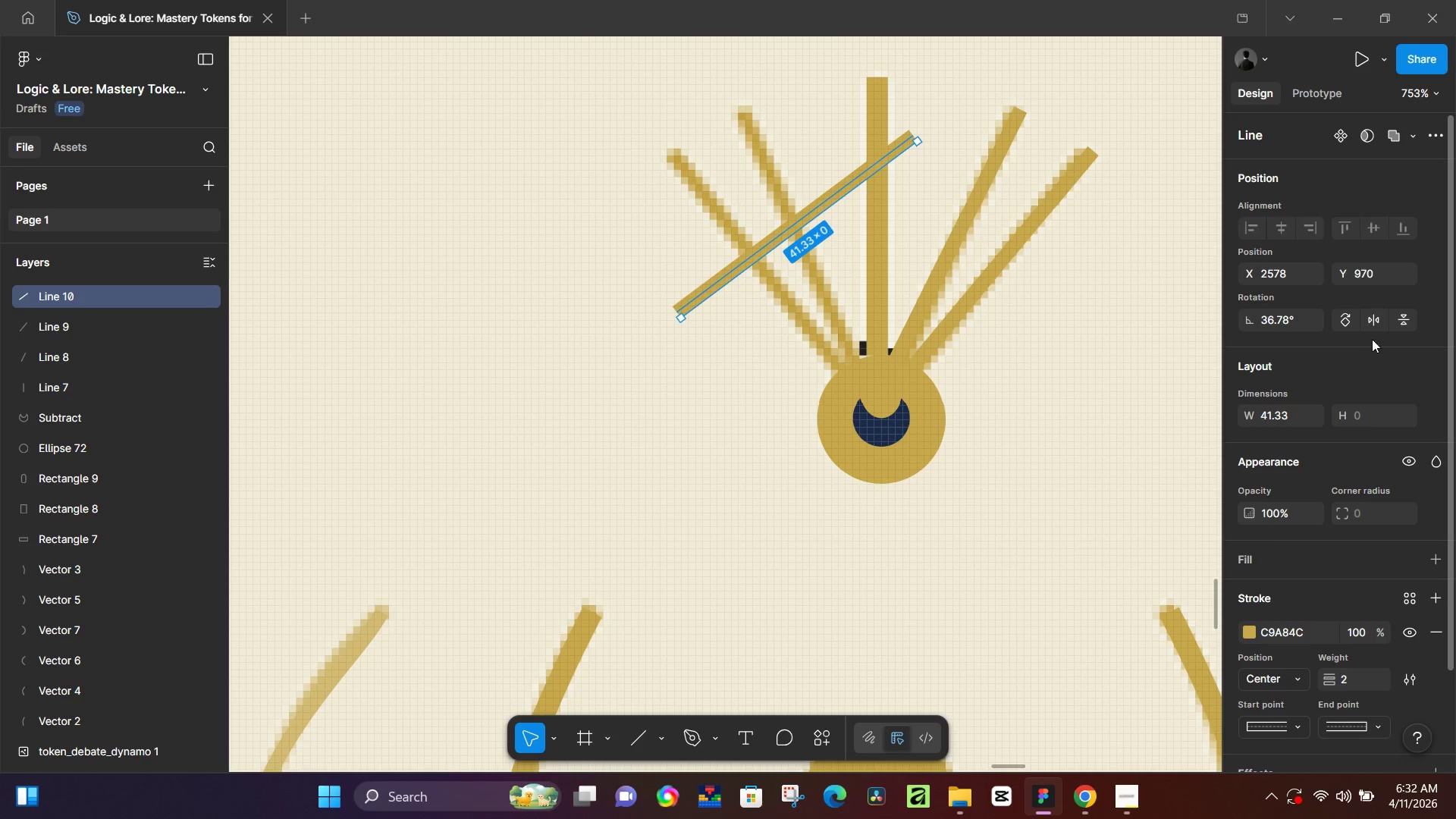 
left_click_drag(start_coordinate=[1377, 320], to_coordinate=[1373, 321])
 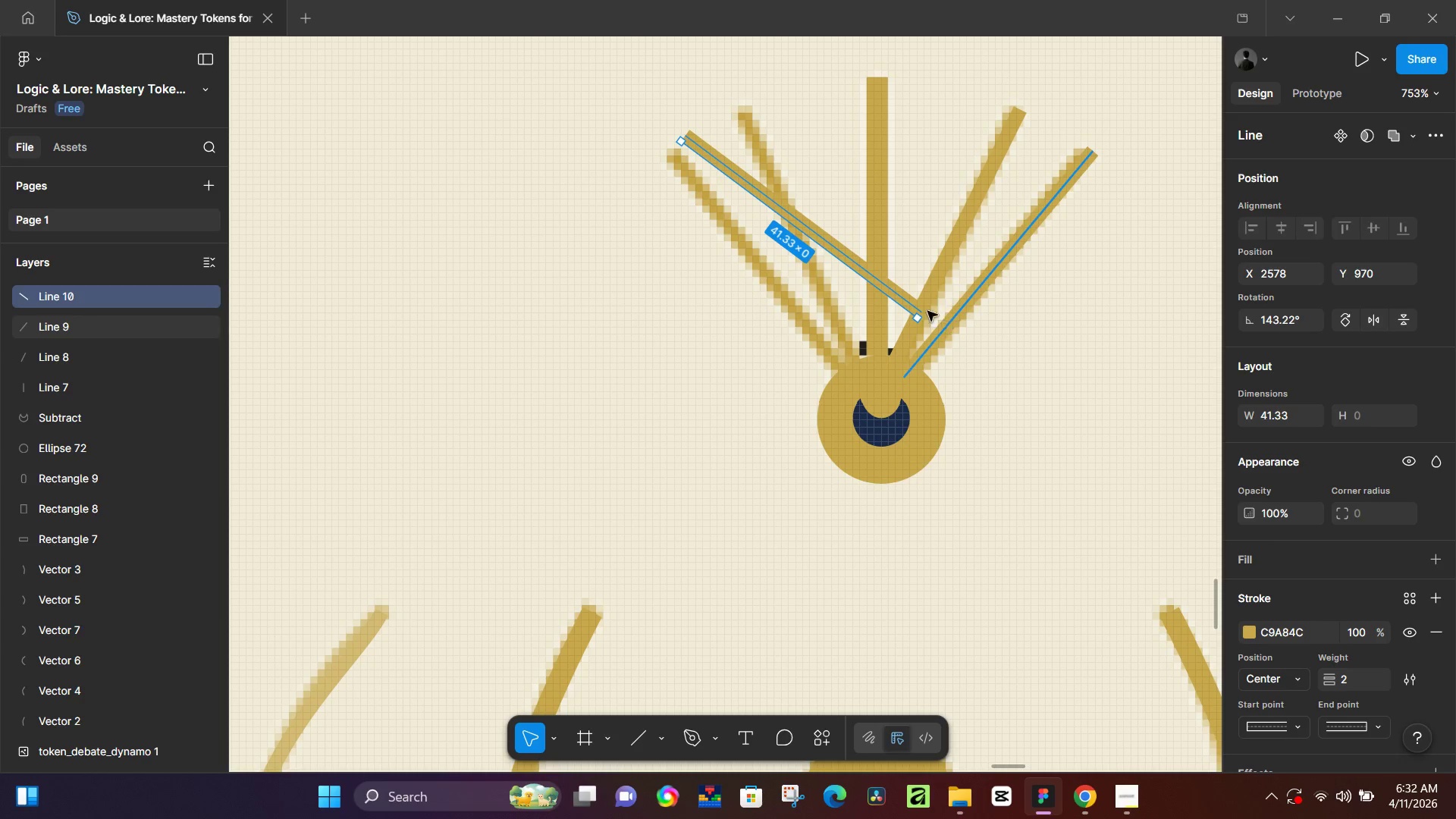 
left_click_drag(start_coordinate=[893, 285], to_coordinate=[832, 342])
 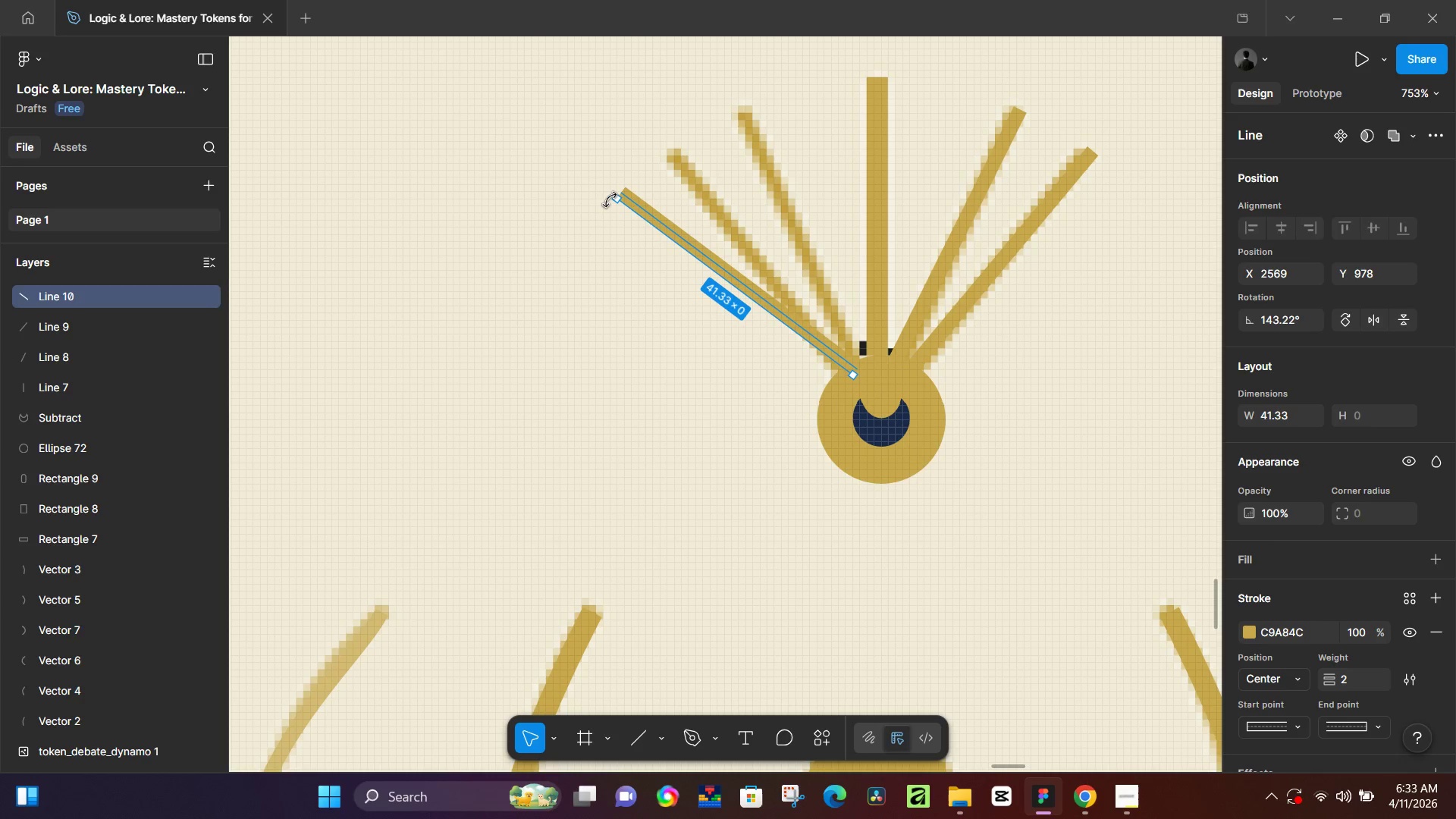 
left_click_drag(start_coordinate=[610, 199], to_coordinate=[629, 176])
 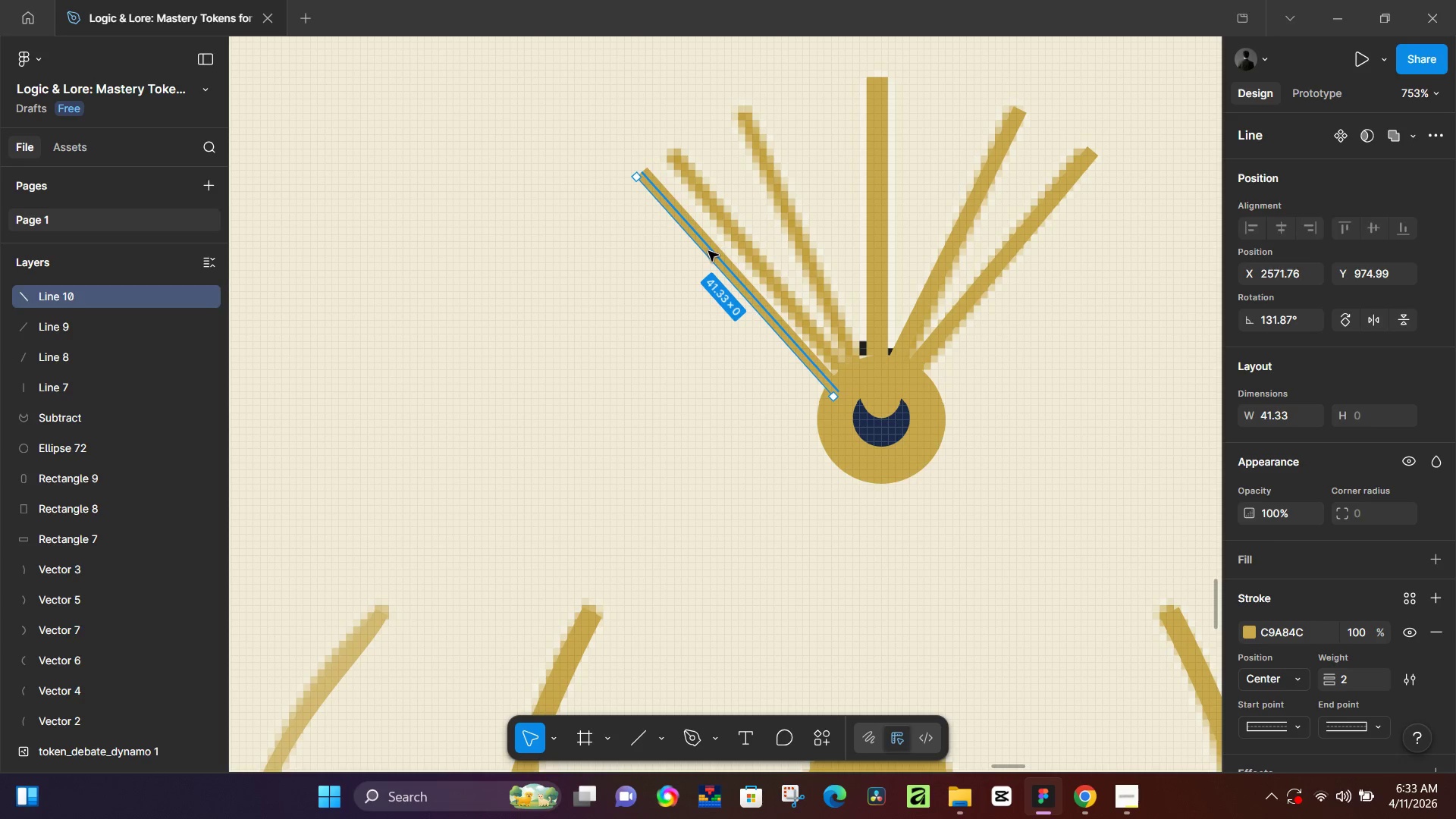 
left_click_drag(start_coordinate=[710, 253], to_coordinate=[737, 237])
 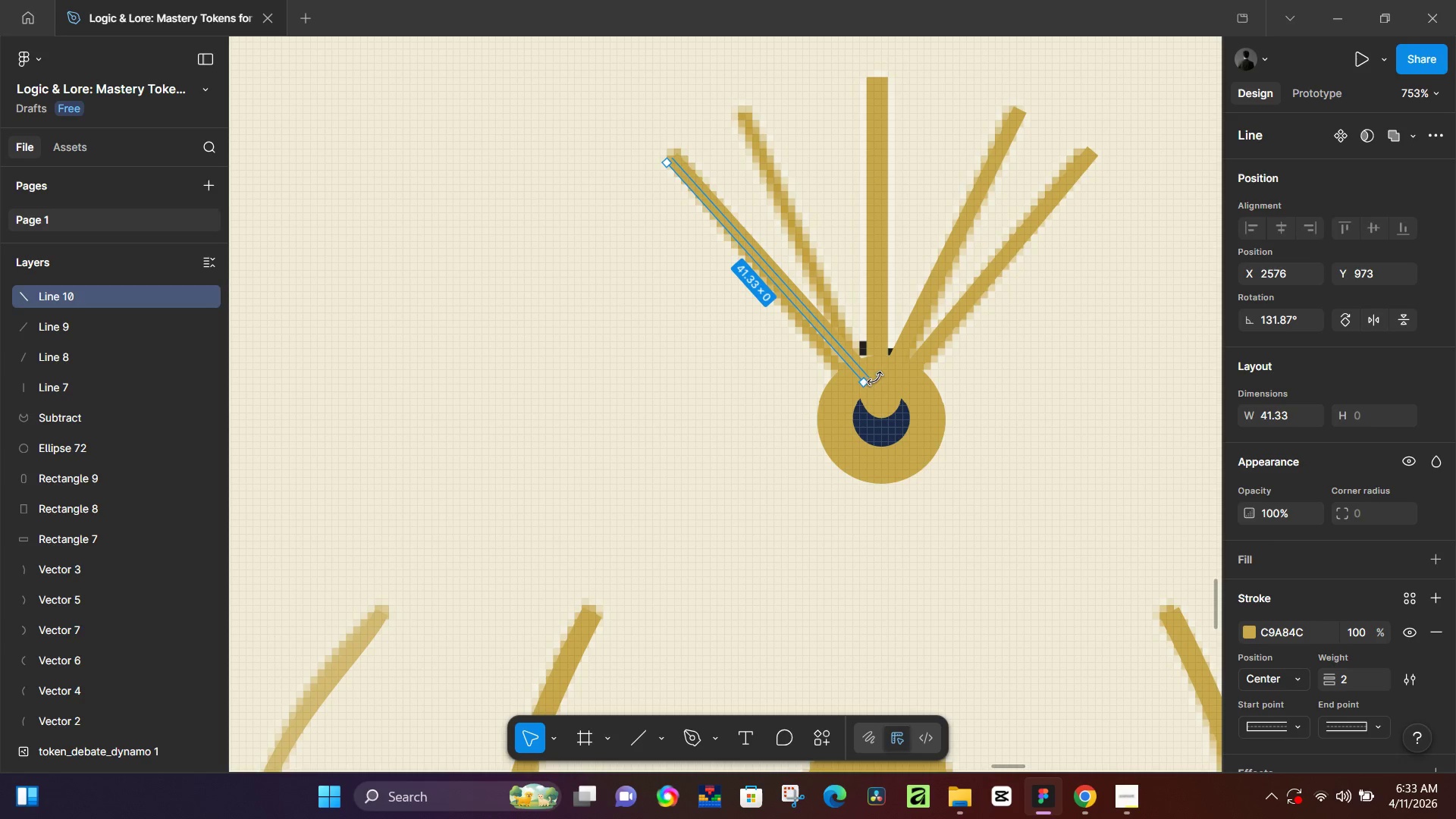 
left_click_drag(start_coordinate=[874, 380], to_coordinate=[872, 391])
 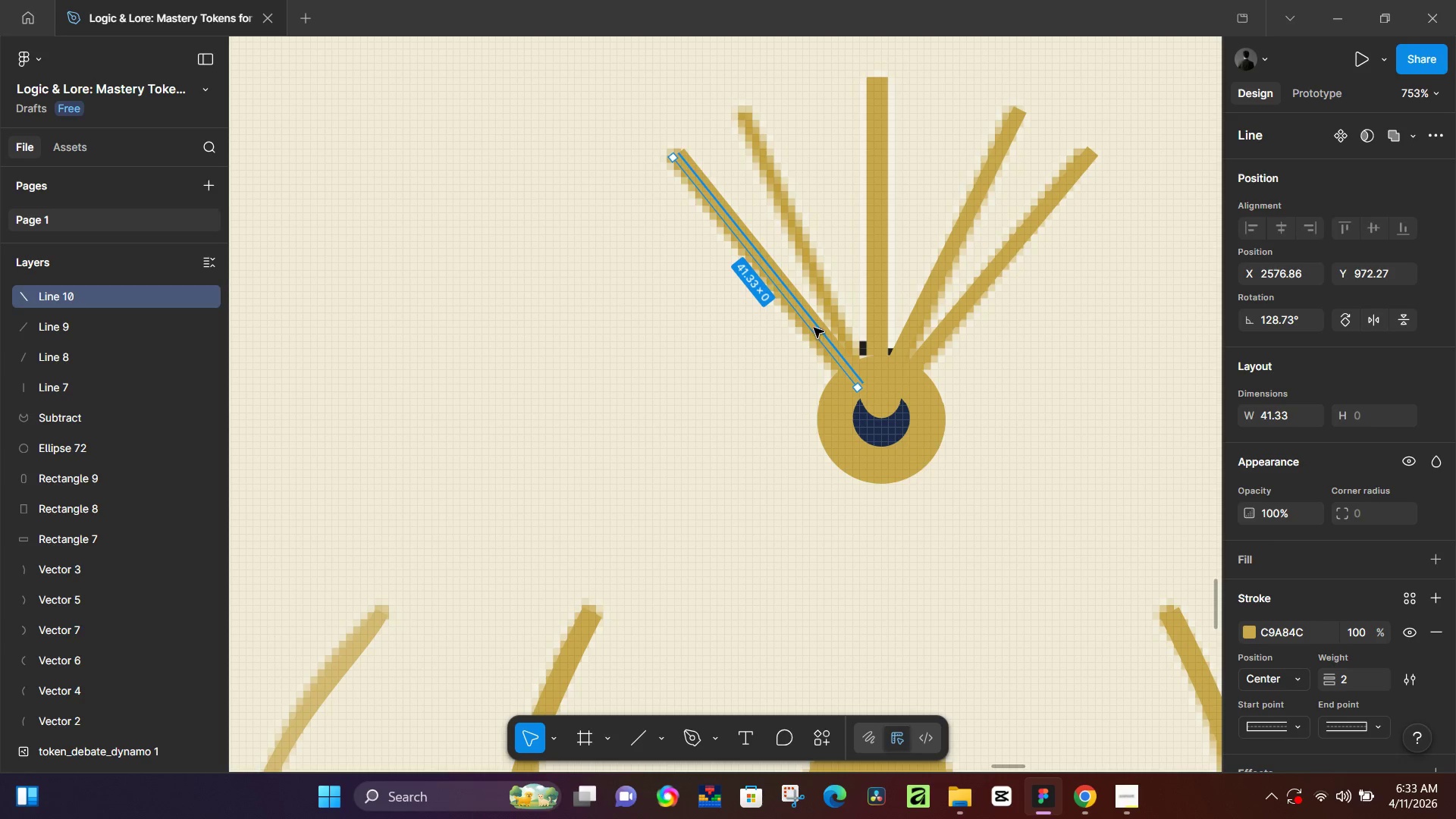 
left_click_drag(start_coordinate=[814, 325], to_coordinate=[805, 325])
 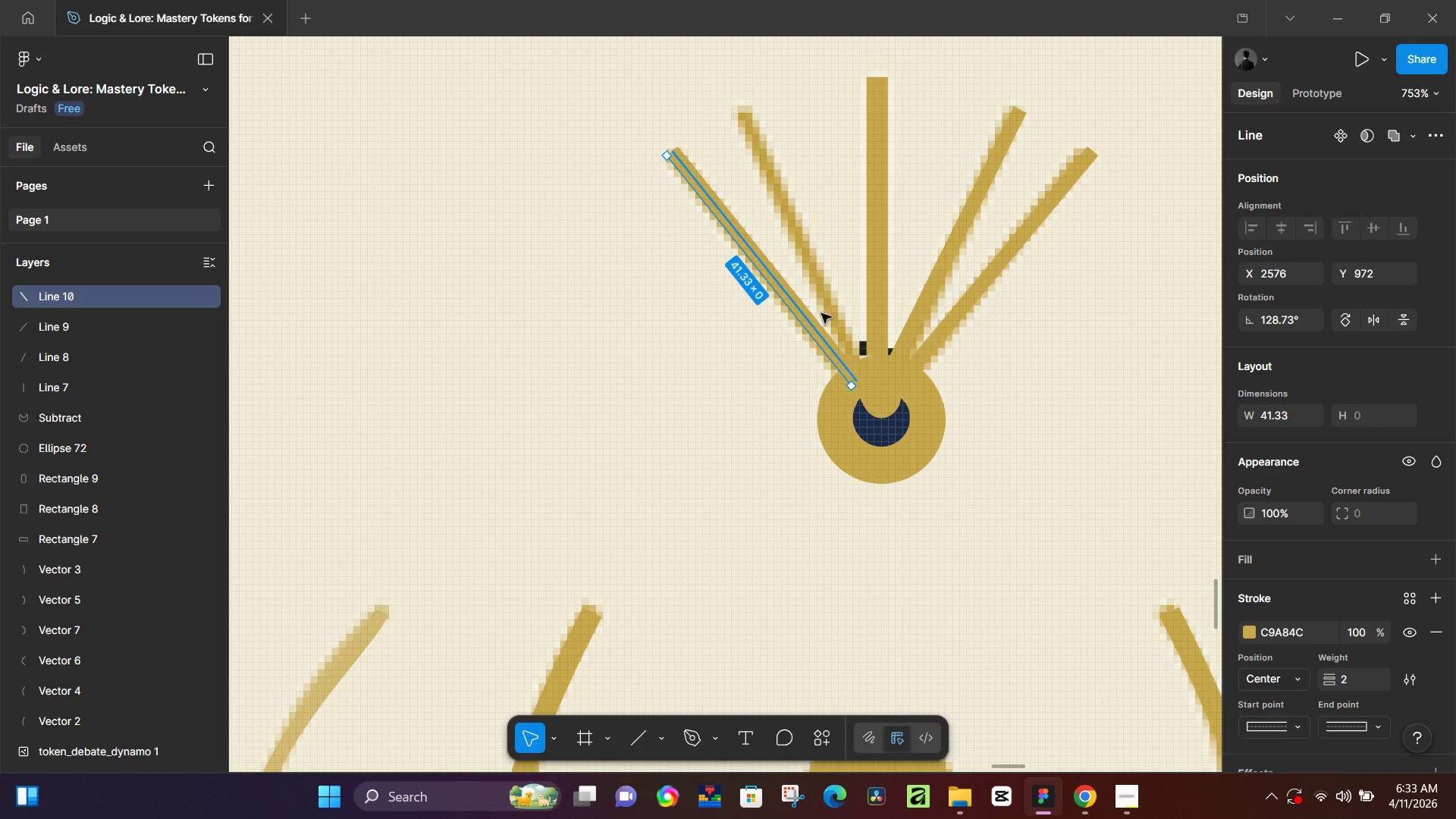 
key(Control+D)
 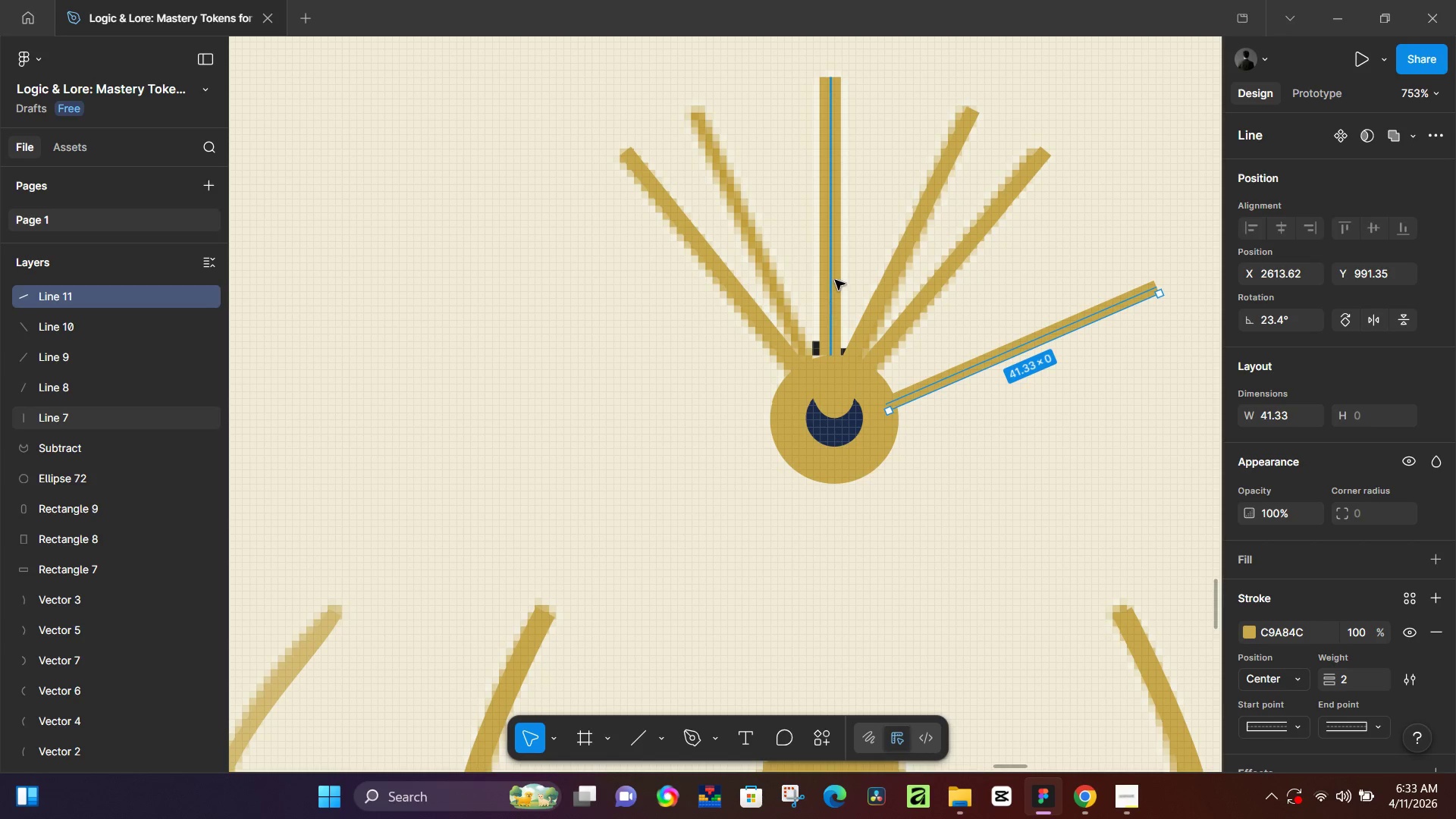 
left_click_drag(start_coordinate=[827, 266], to_coordinate=[786, 266])
 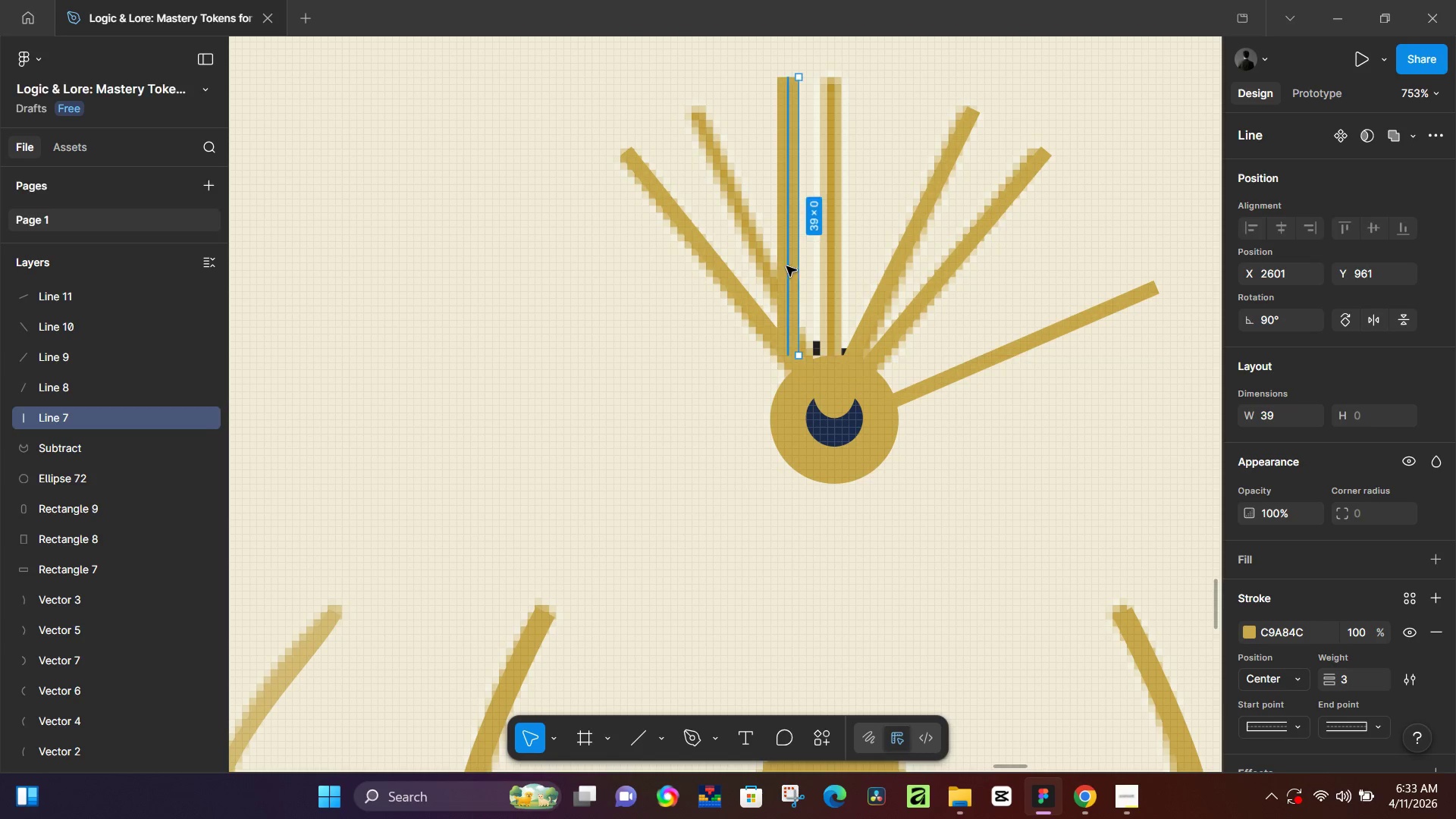 
key(Control+Z)
 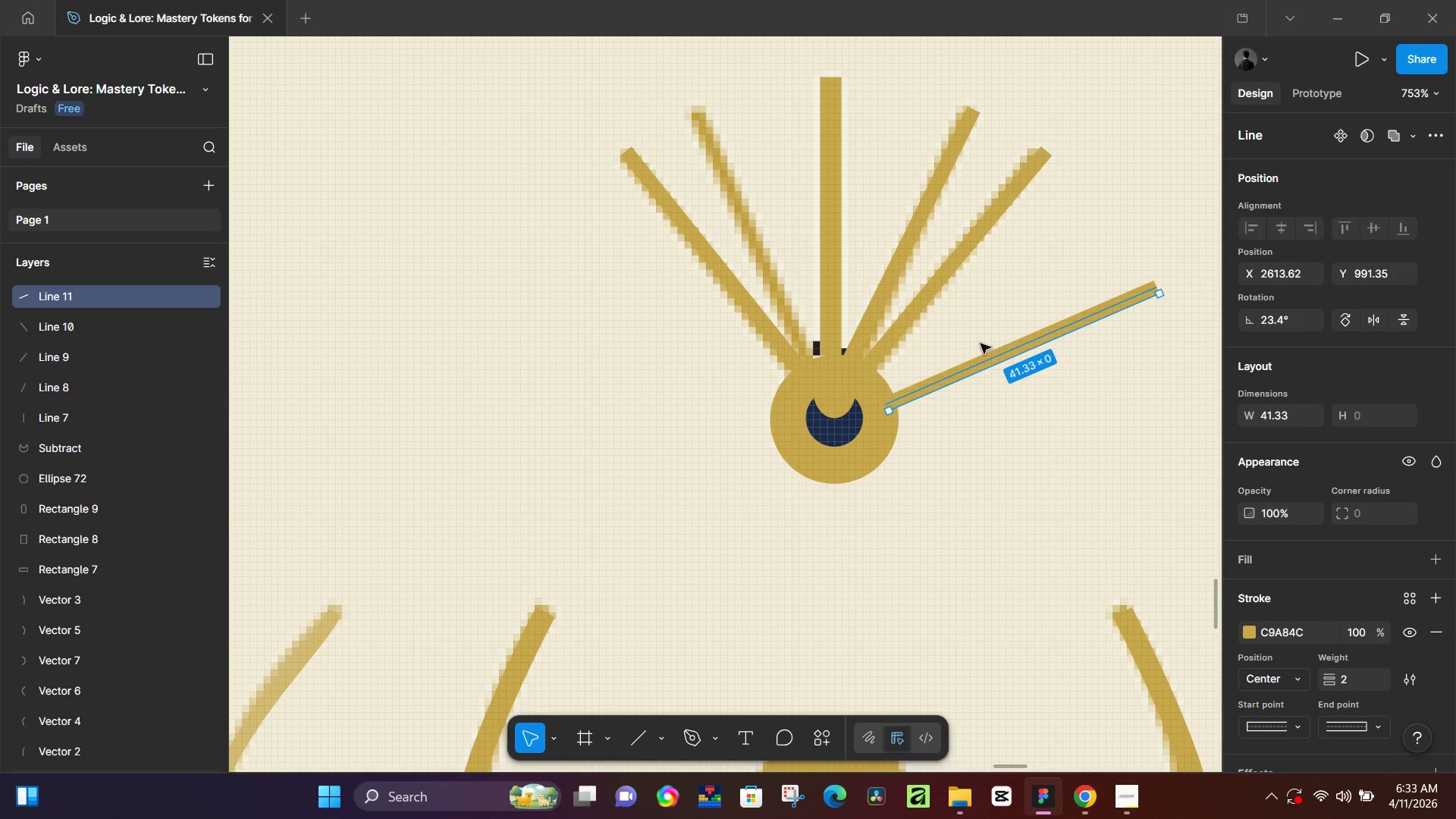 
left_click_drag(start_coordinate=[1017, 353], to_coordinate=[889, 358])
 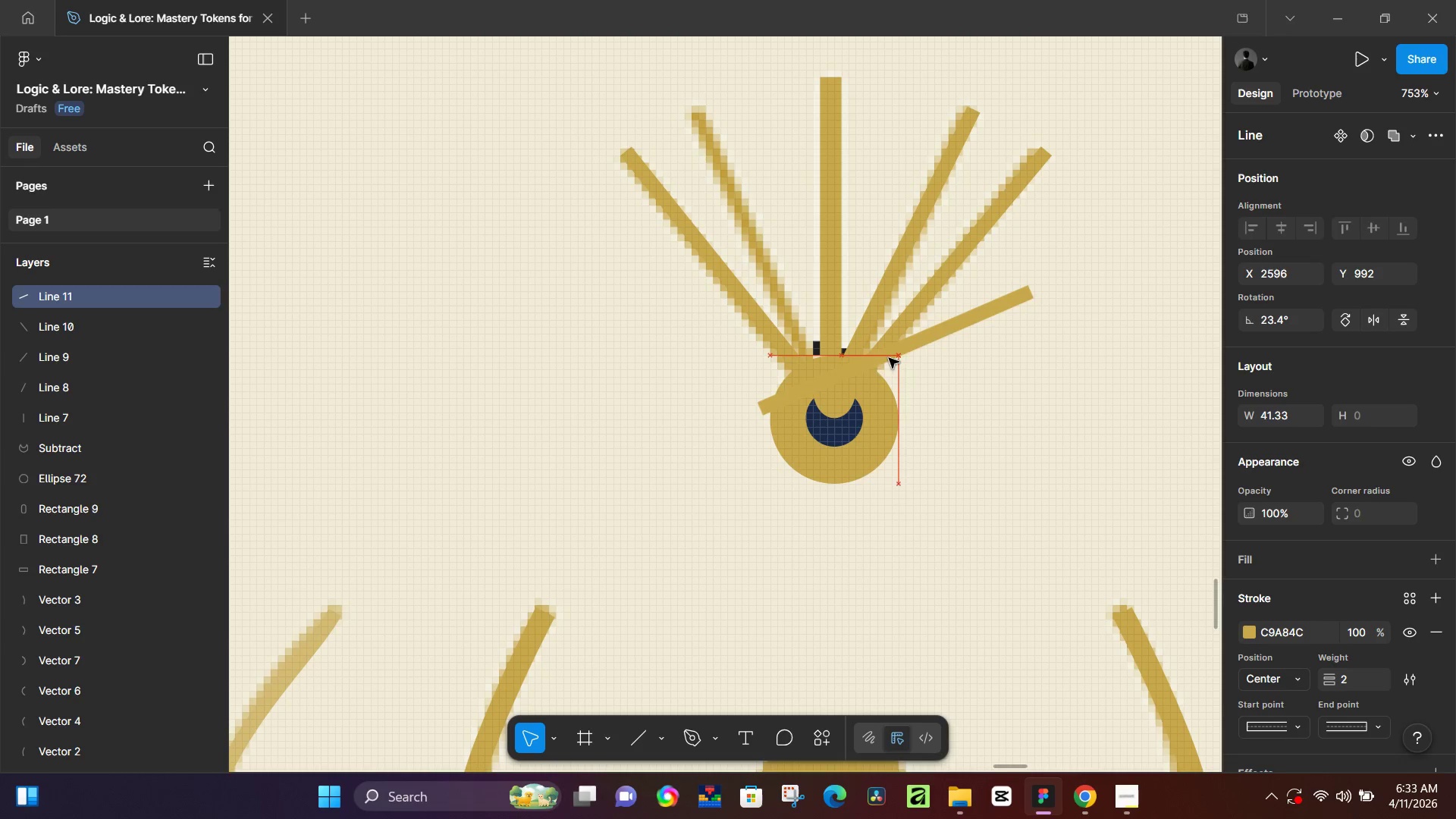 
key(Control+Z)
 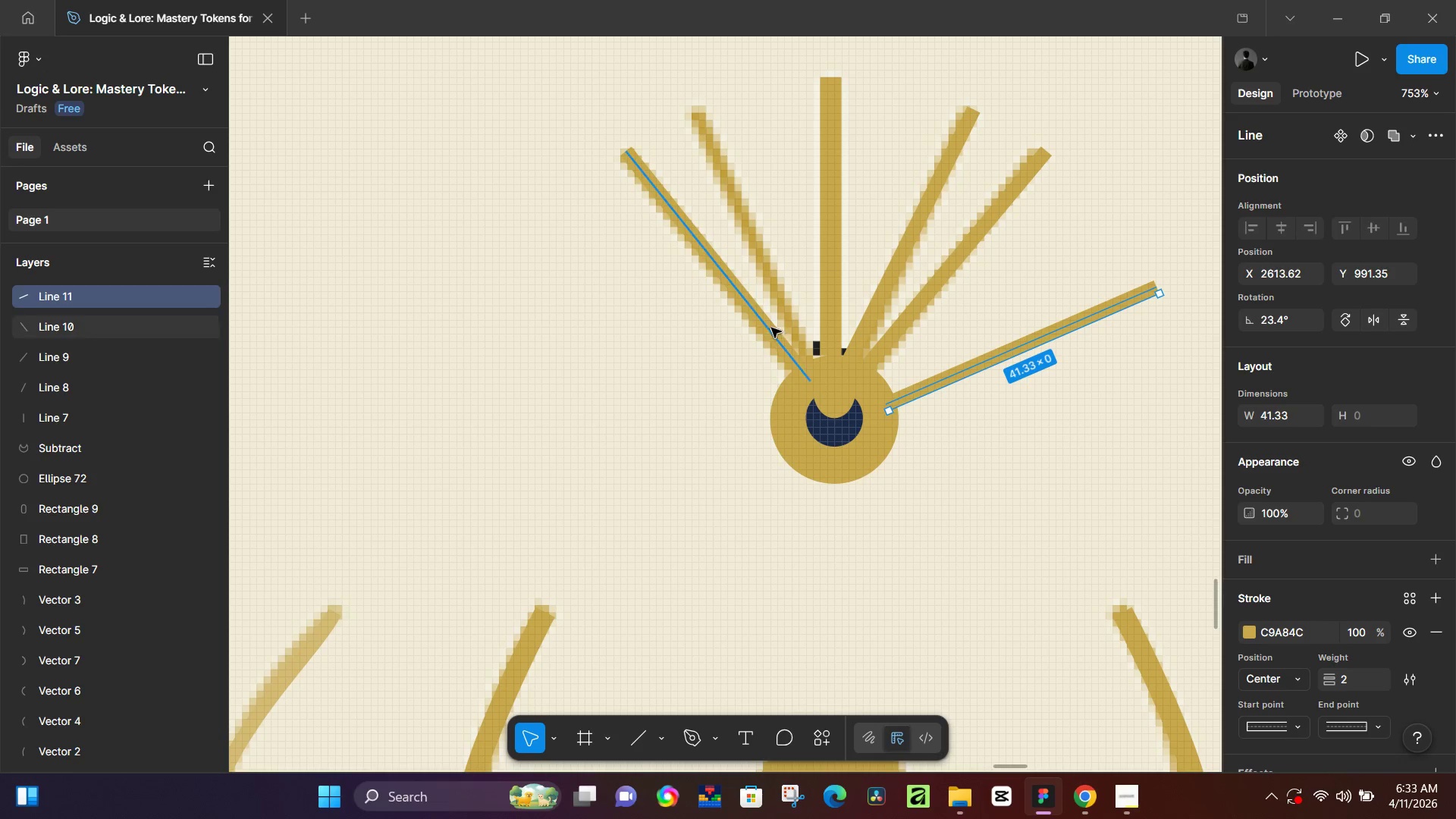 
left_click([755, 322])
 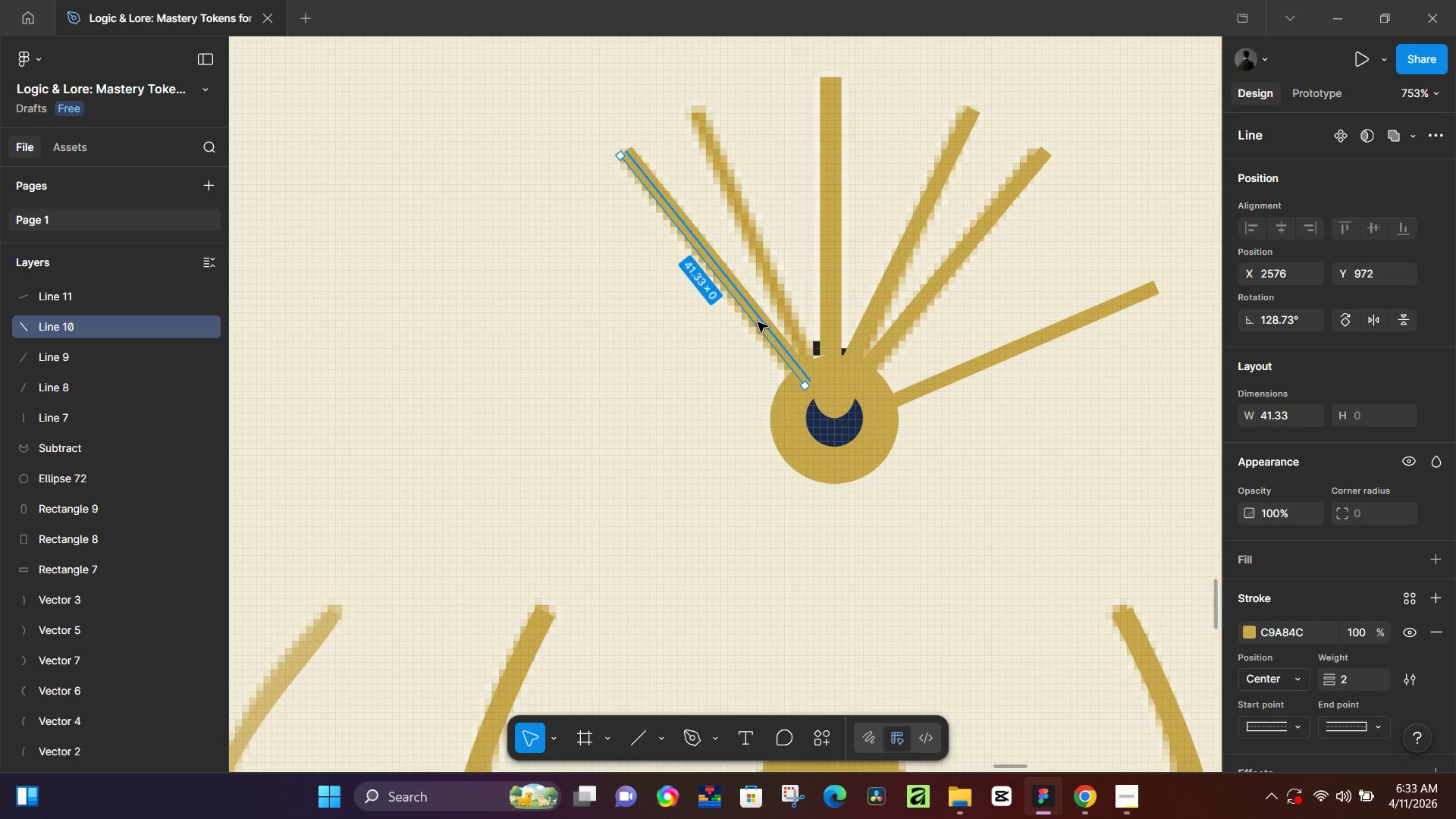 
hold_key(key=ControlLeft, duration=0.47)
 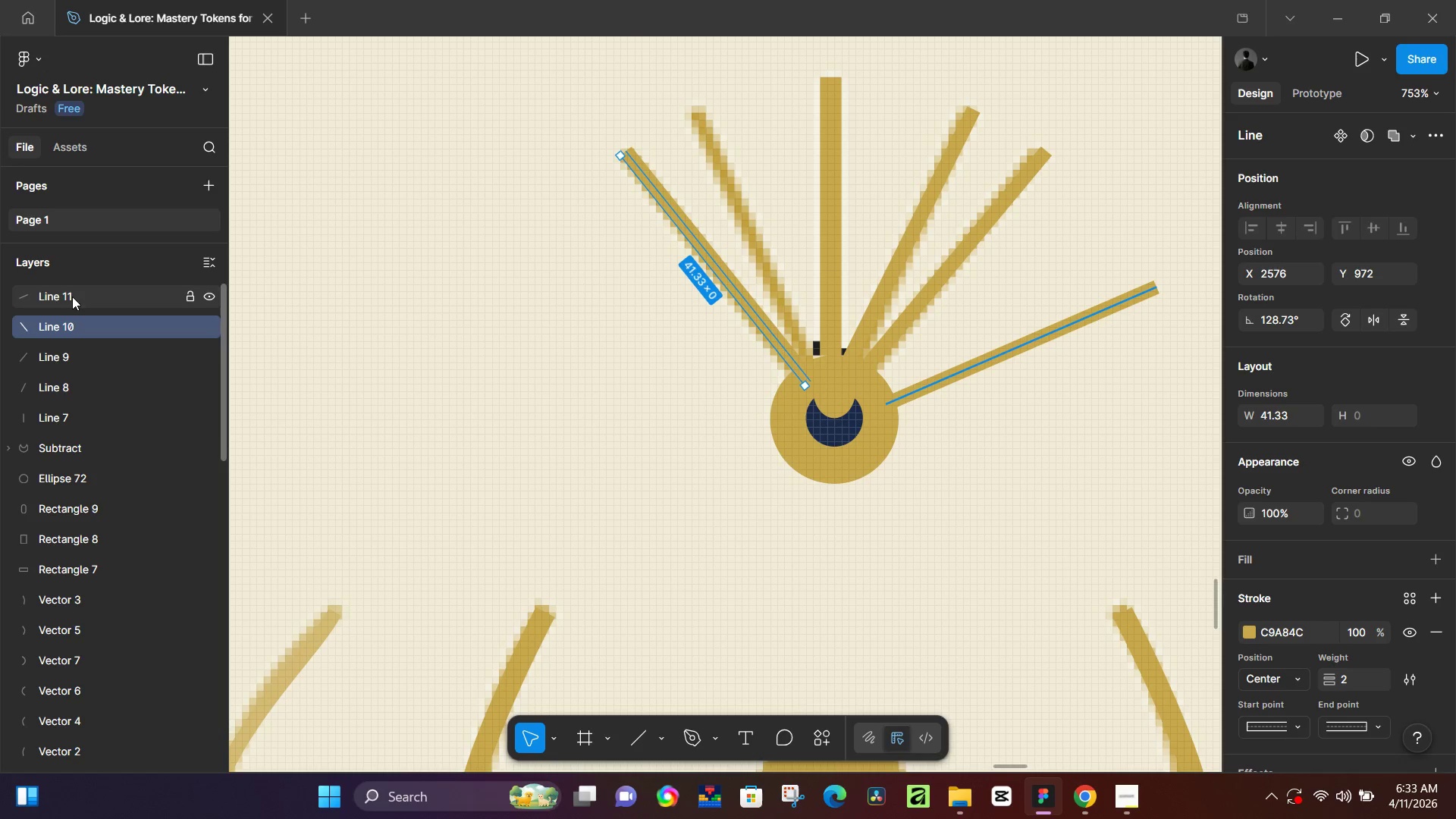 
left_click([59, 297])
 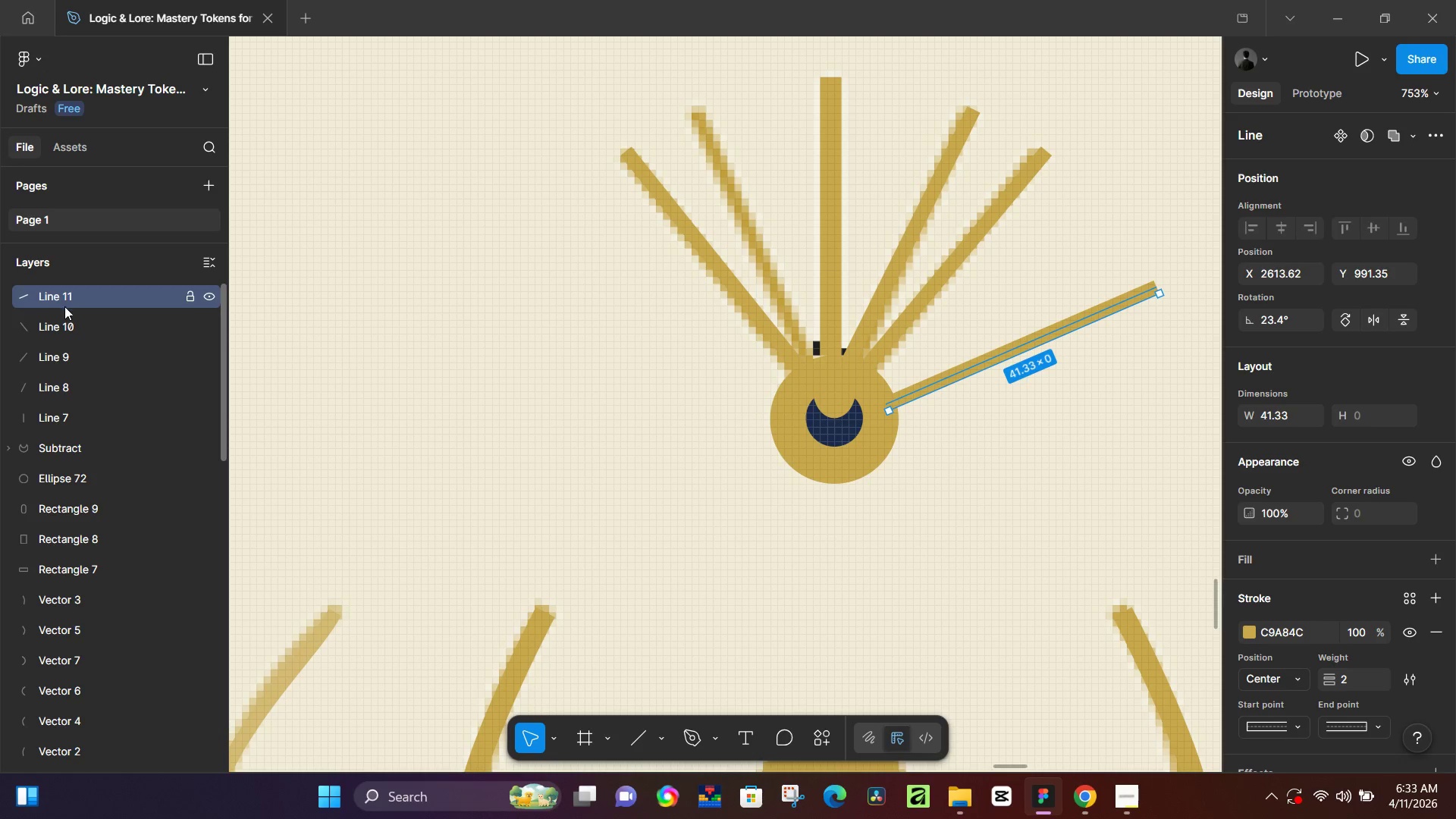 
left_click([66, 327])
 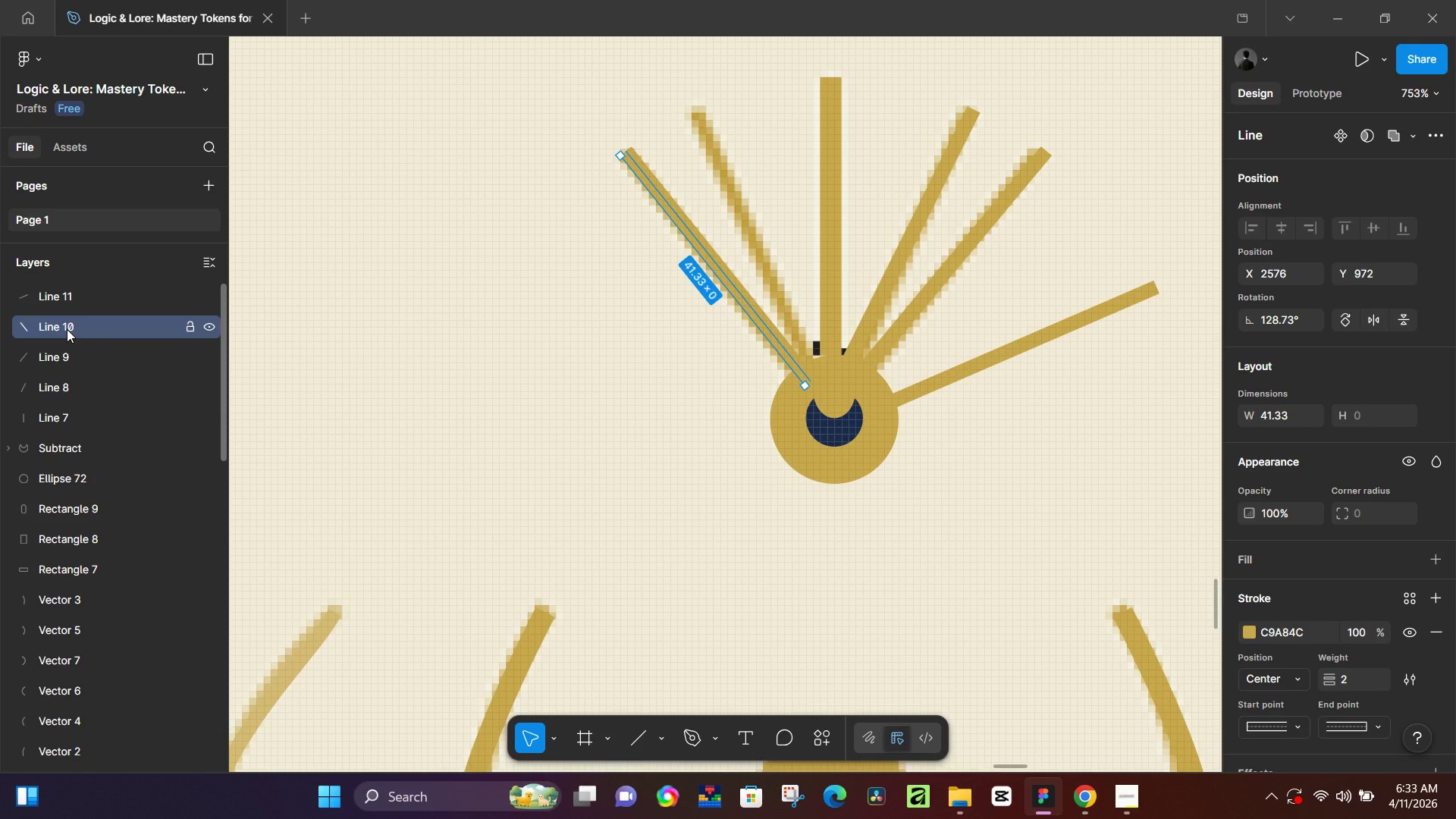 
key(Control+D)
 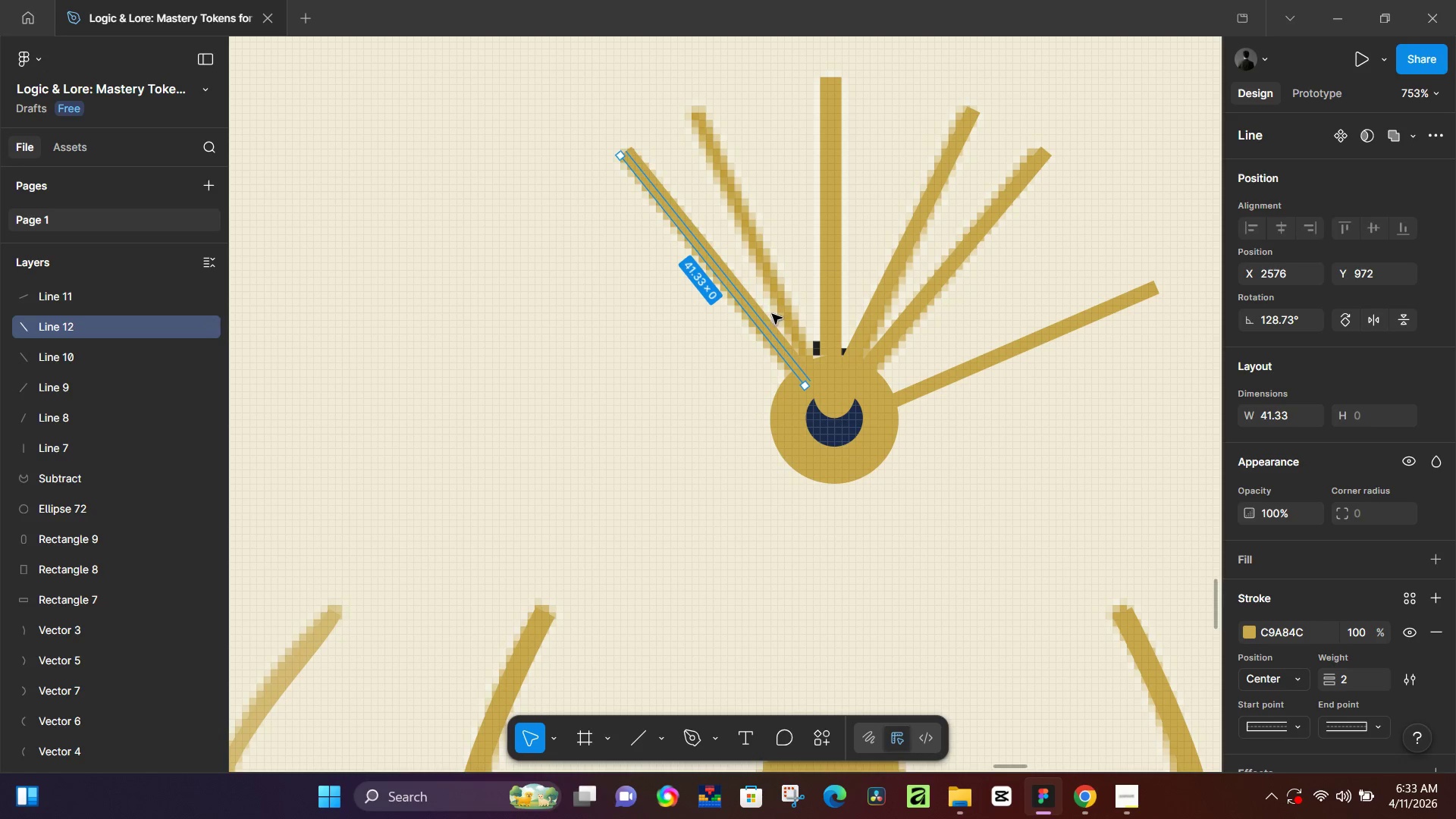 
left_click_drag(start_coordinate=[767, 318], to_coordinate=[789, 291])
 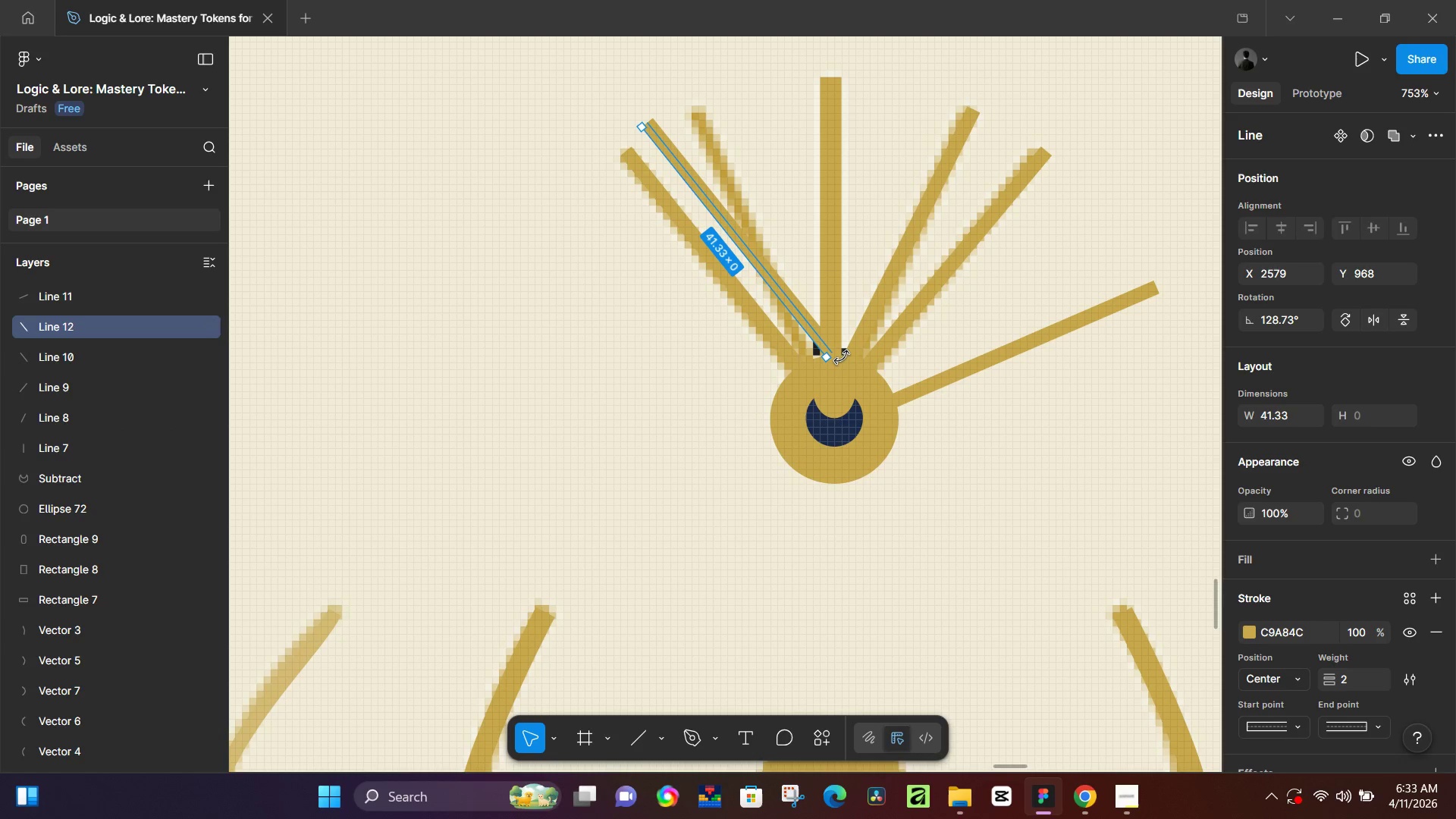 
left_click_drag(start_coordinate=[841, 358], to_coordinate=[817, 387])
 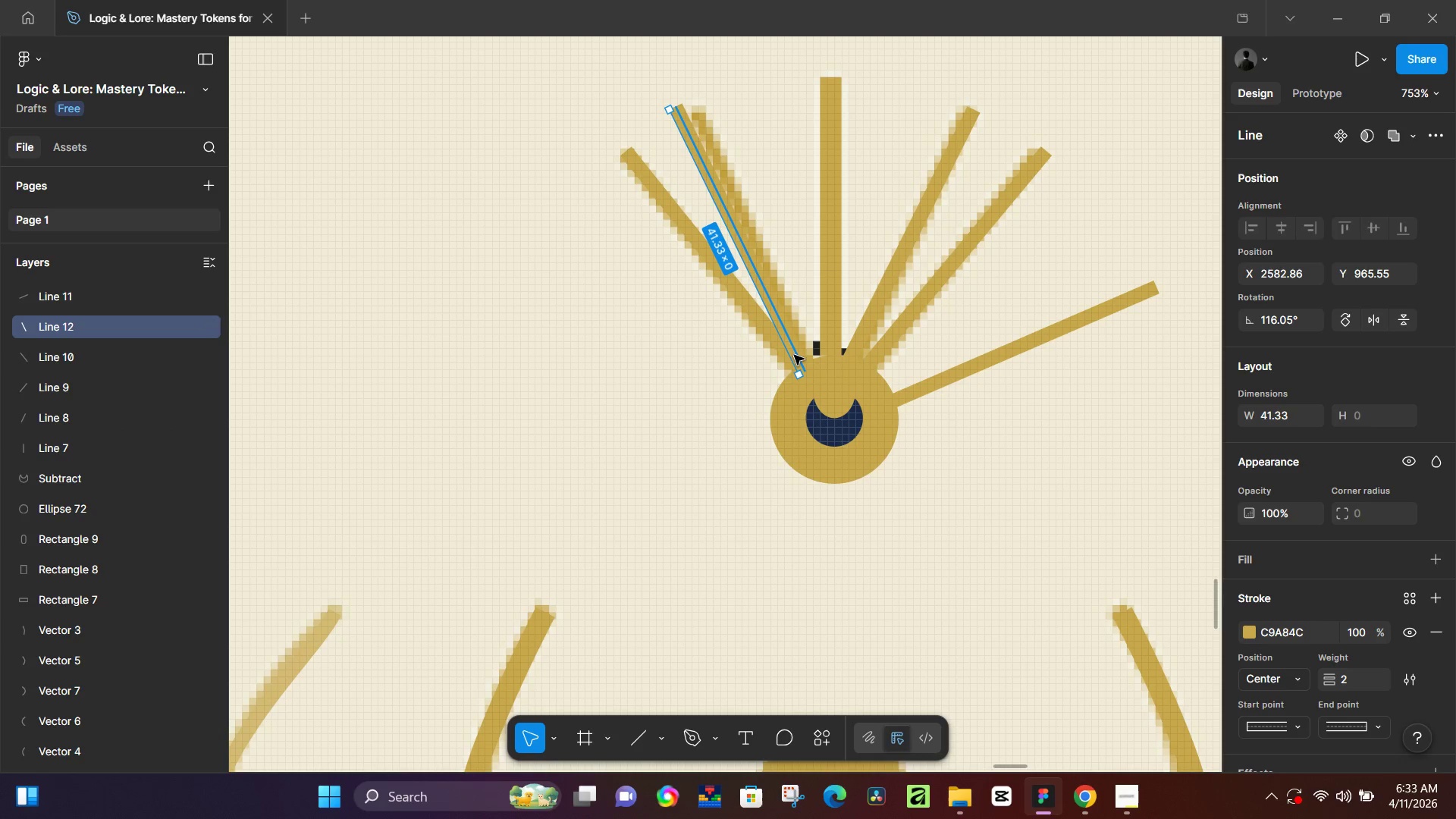 
left_click_drag(start_coordinate=[794, 355], to_coordinate=[810, 350])
 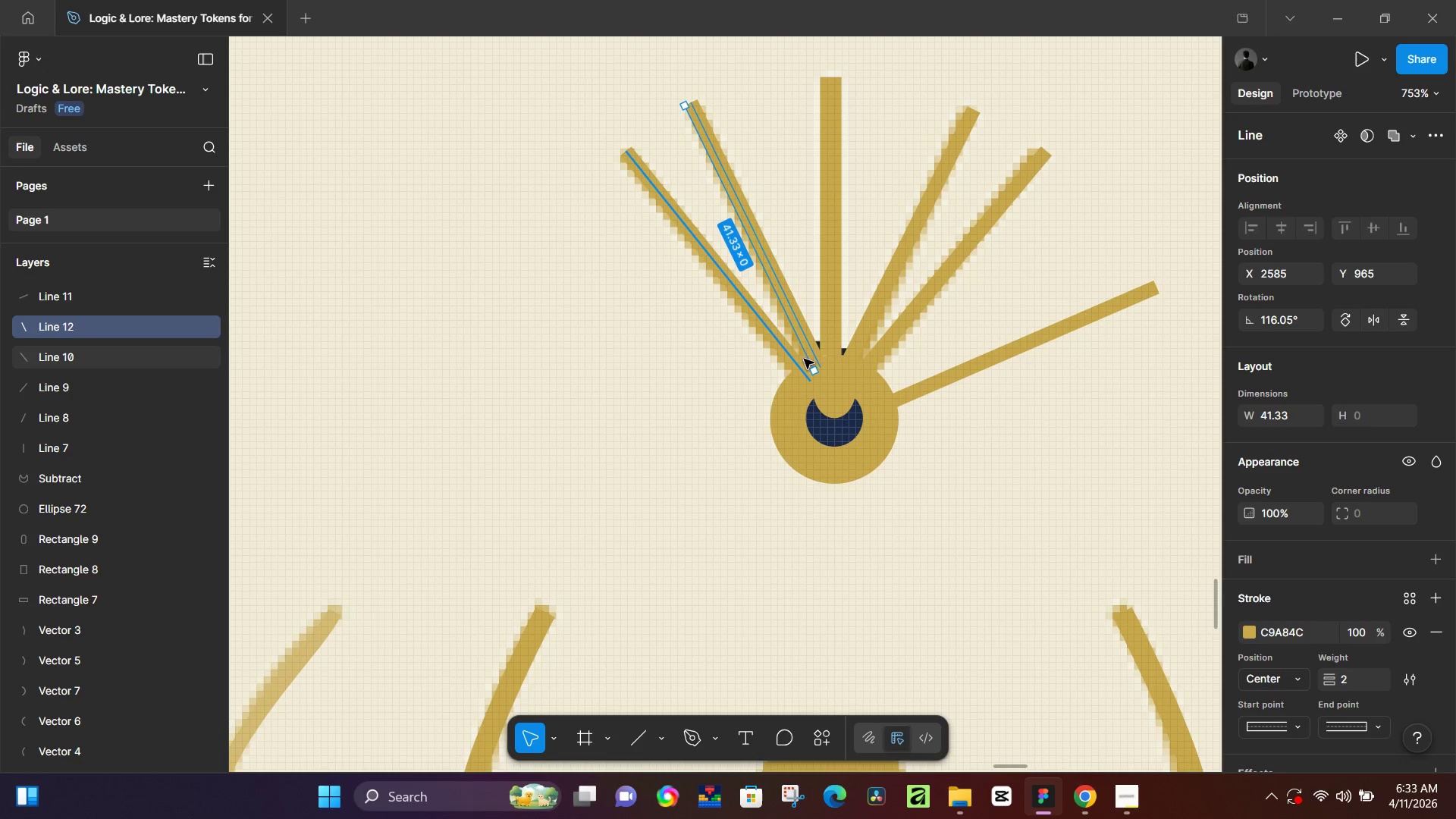 
left_click([1021, 356])
 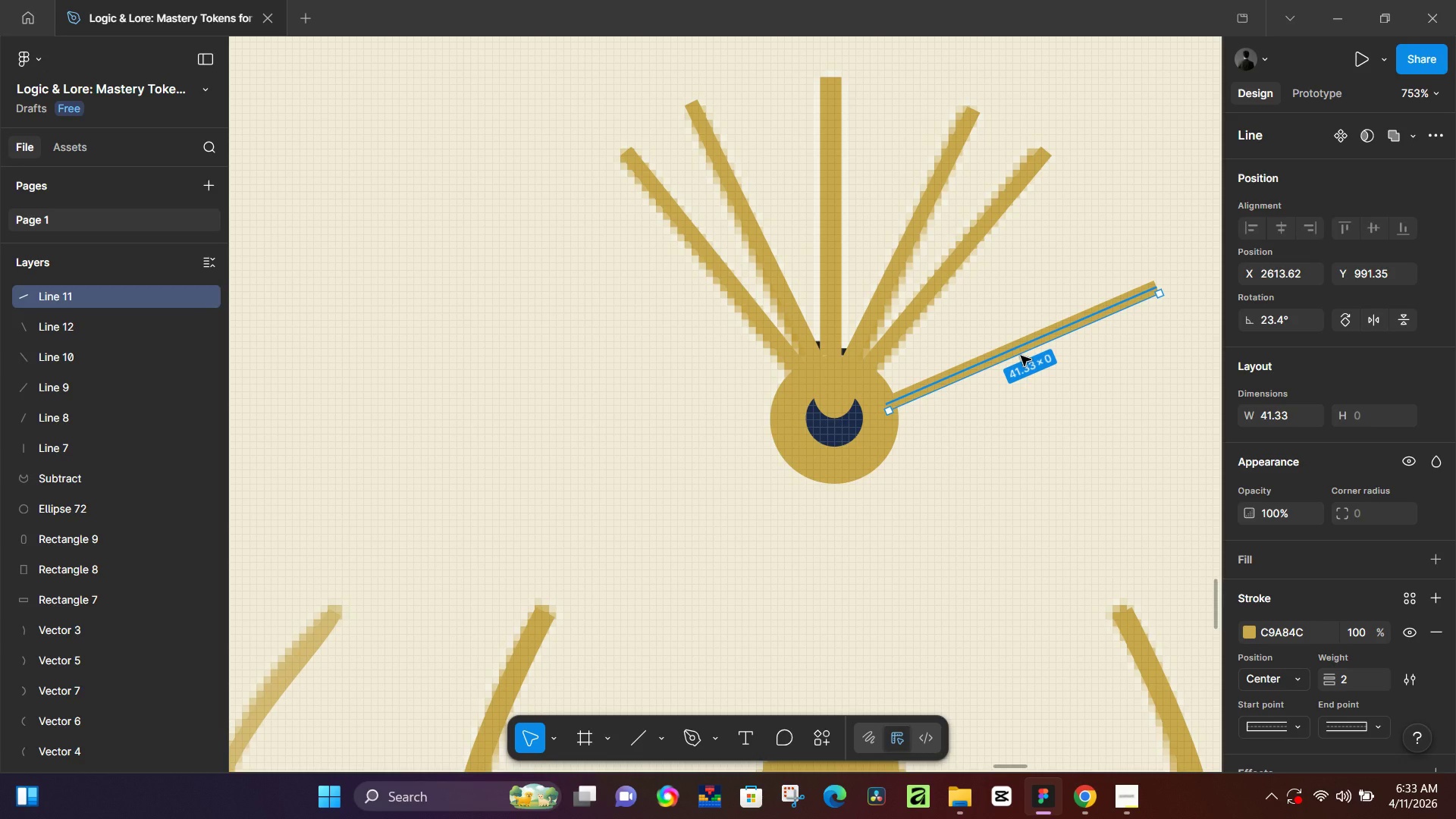 
key(Backspace)
 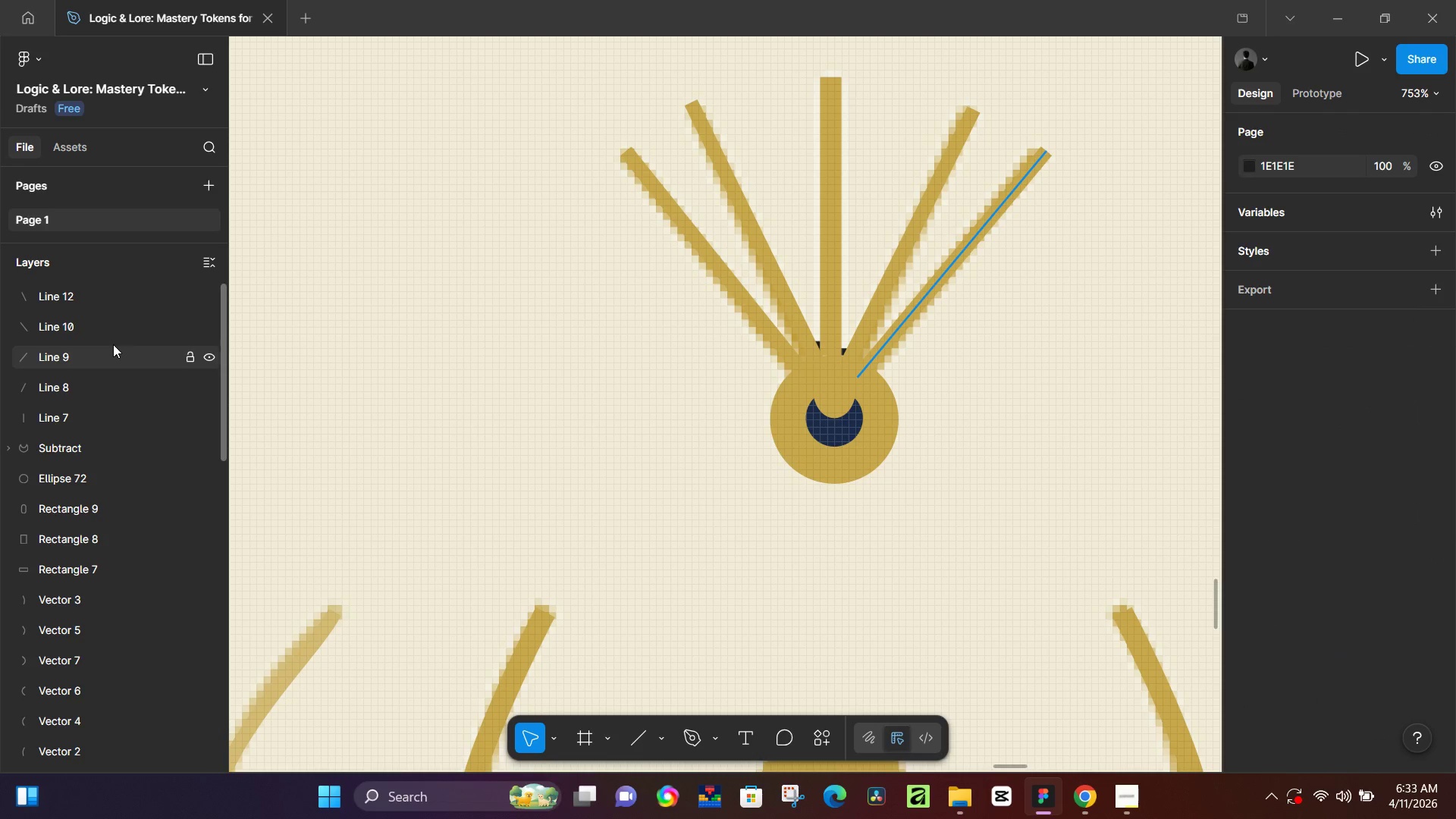 
wait(5.83)
 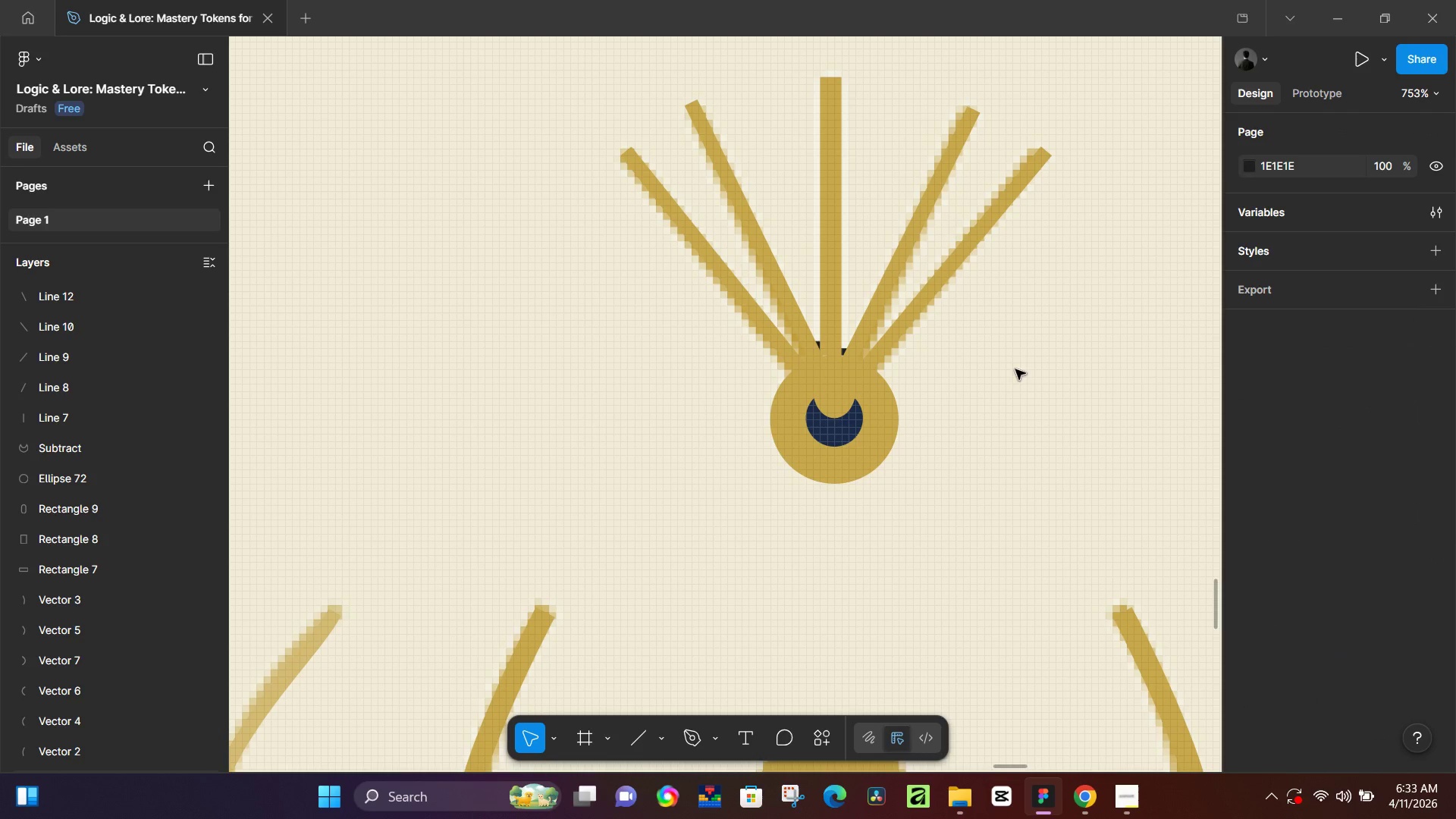 
left_click([69, 425])
 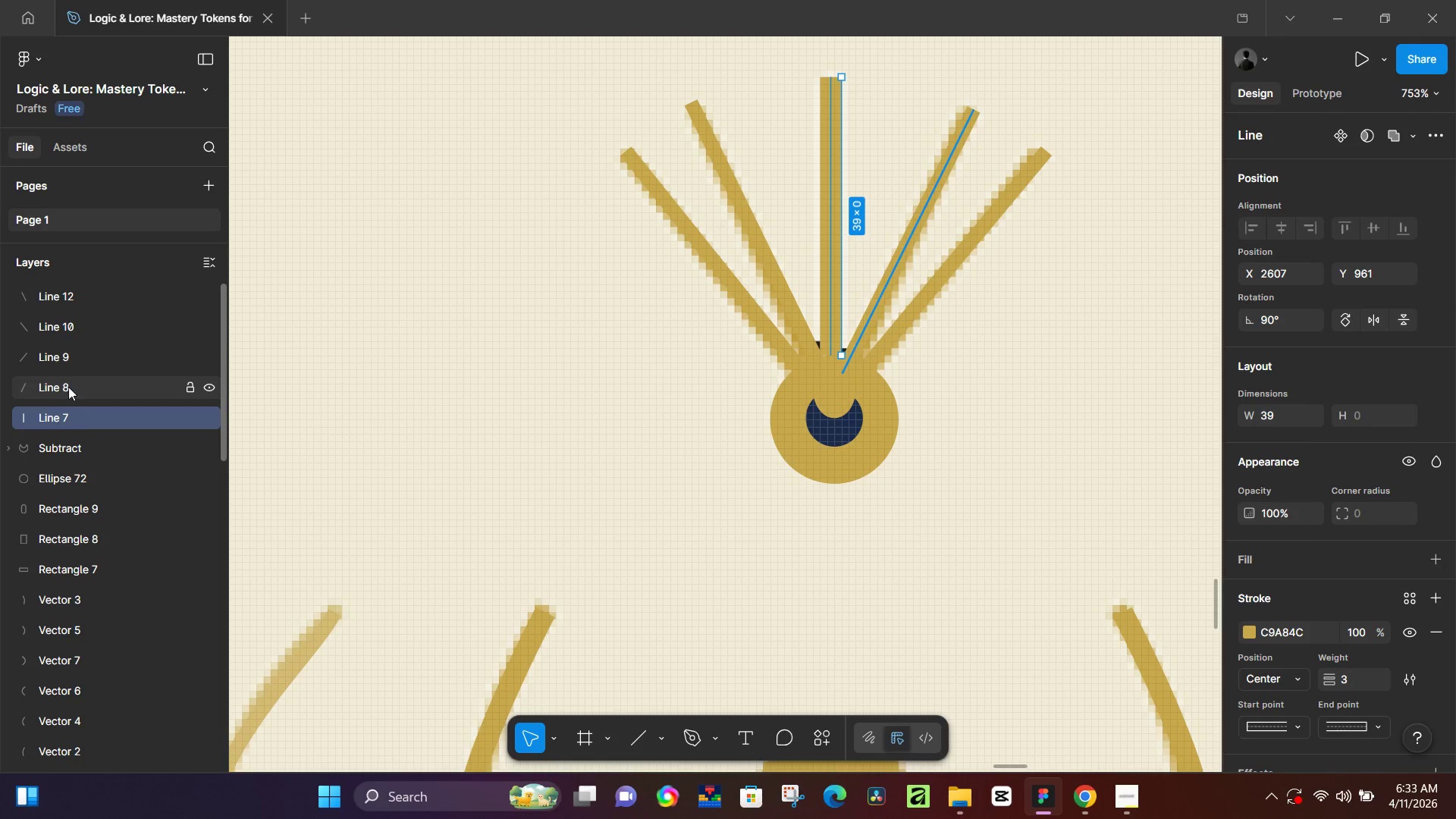 
hold_key(key=ShiftLeft, duration=0.47)
left_click([66, 305])
 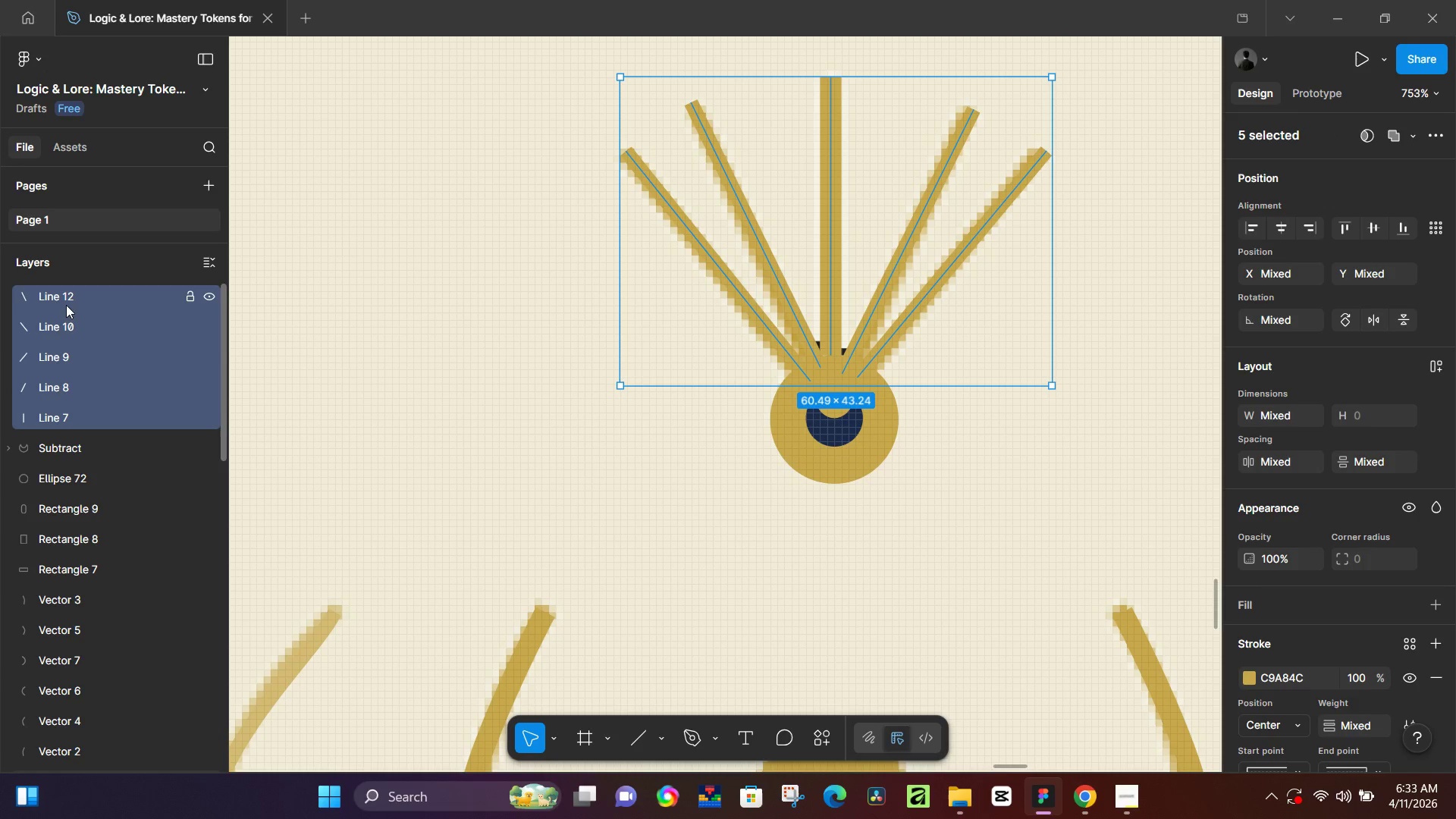 
key(Control+G)
 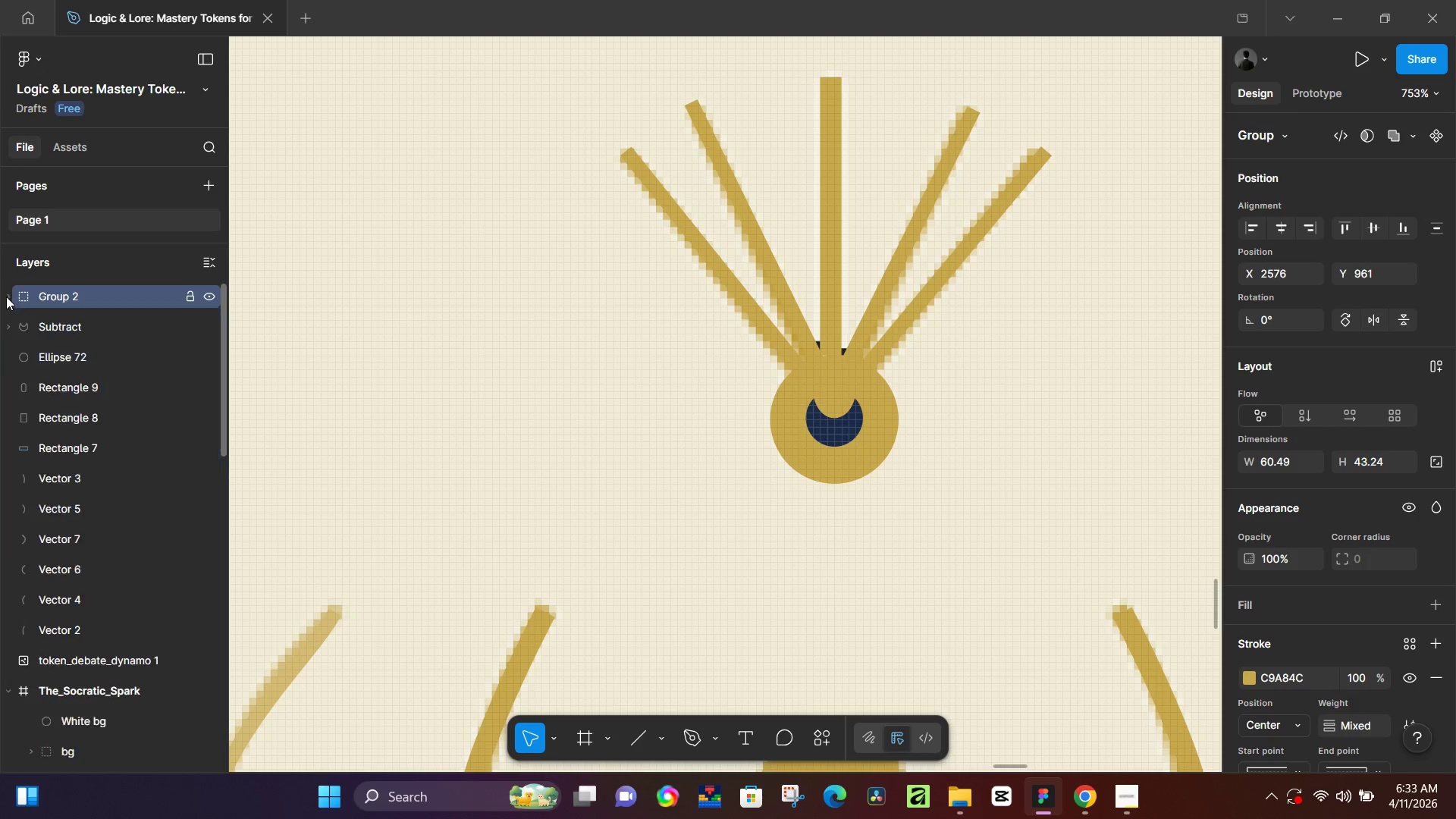 
left_click_drag(start_coordinate=[40, 293], to_coordinate=[52, 365])
 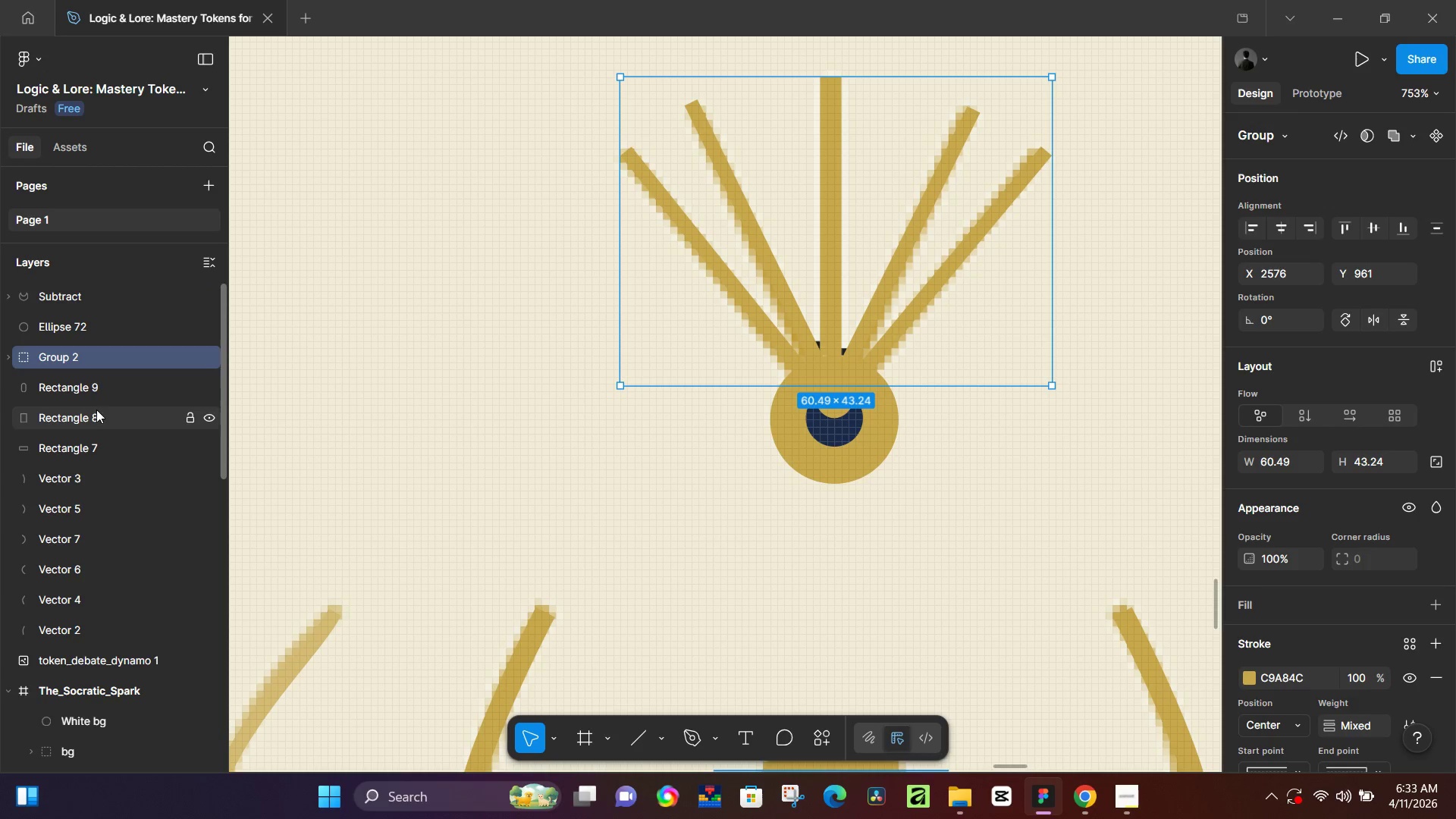 
left_click([89, 410])
 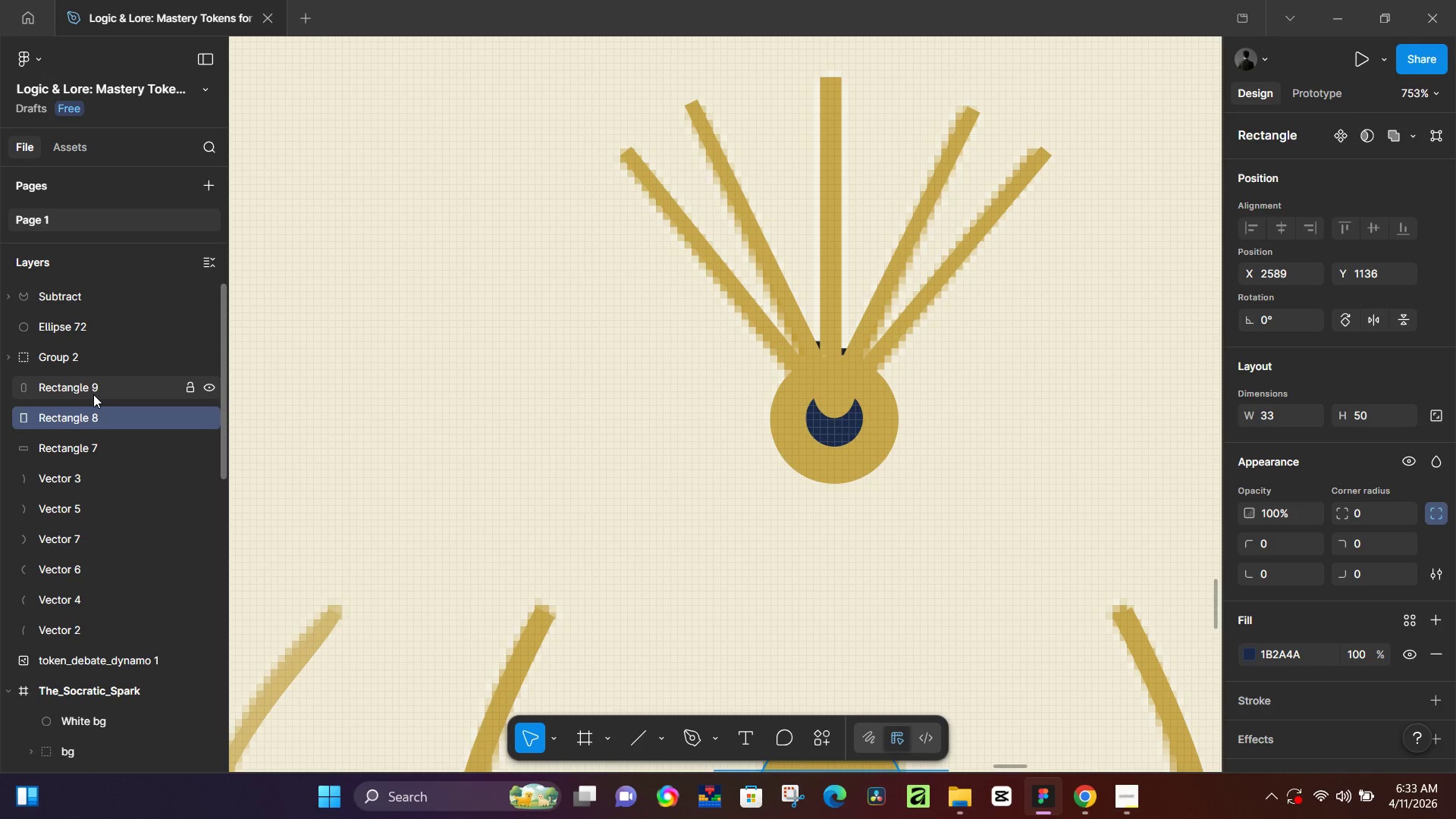 
left_click([92, 384])
 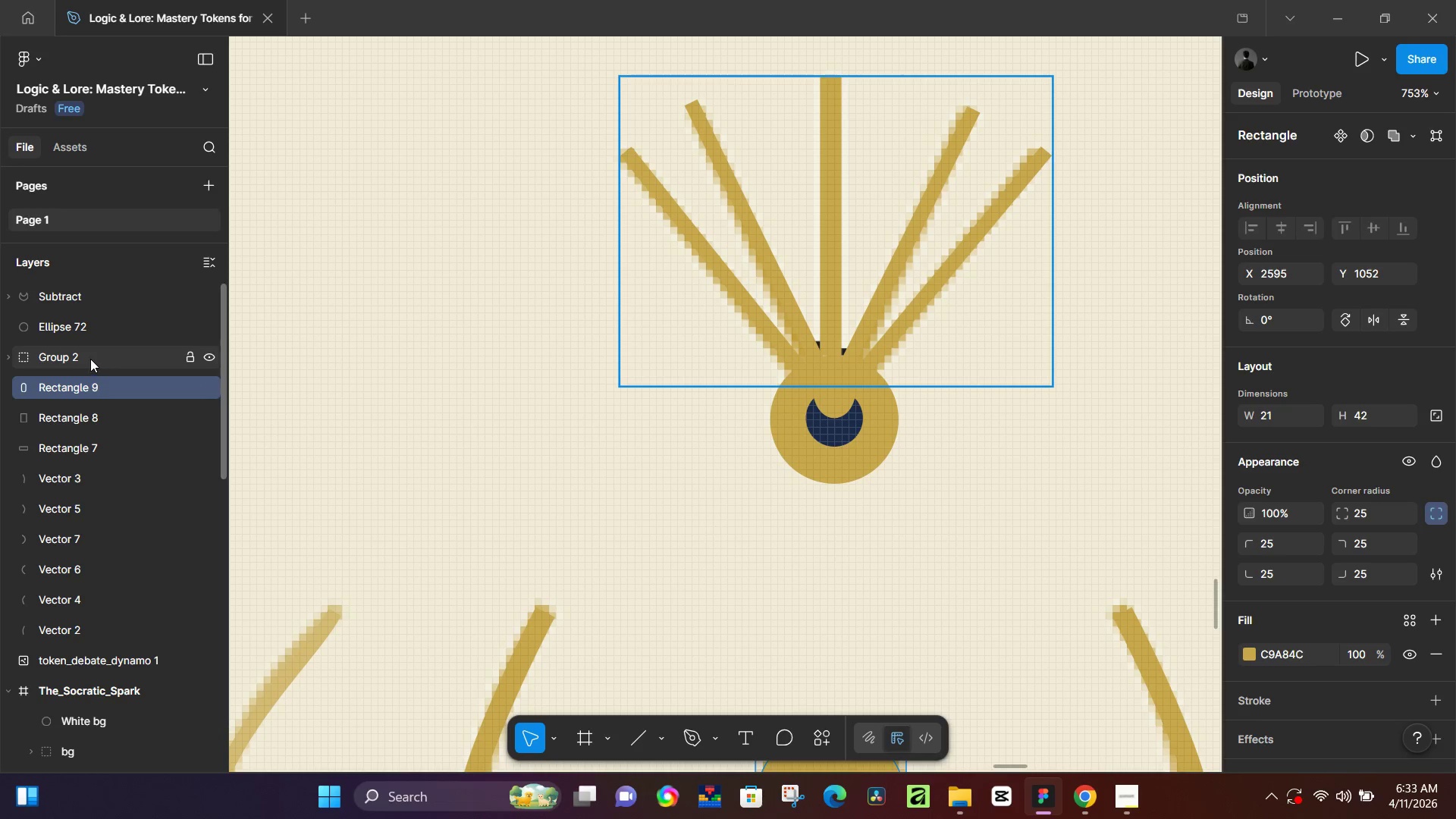 
left_click([90, 359])
 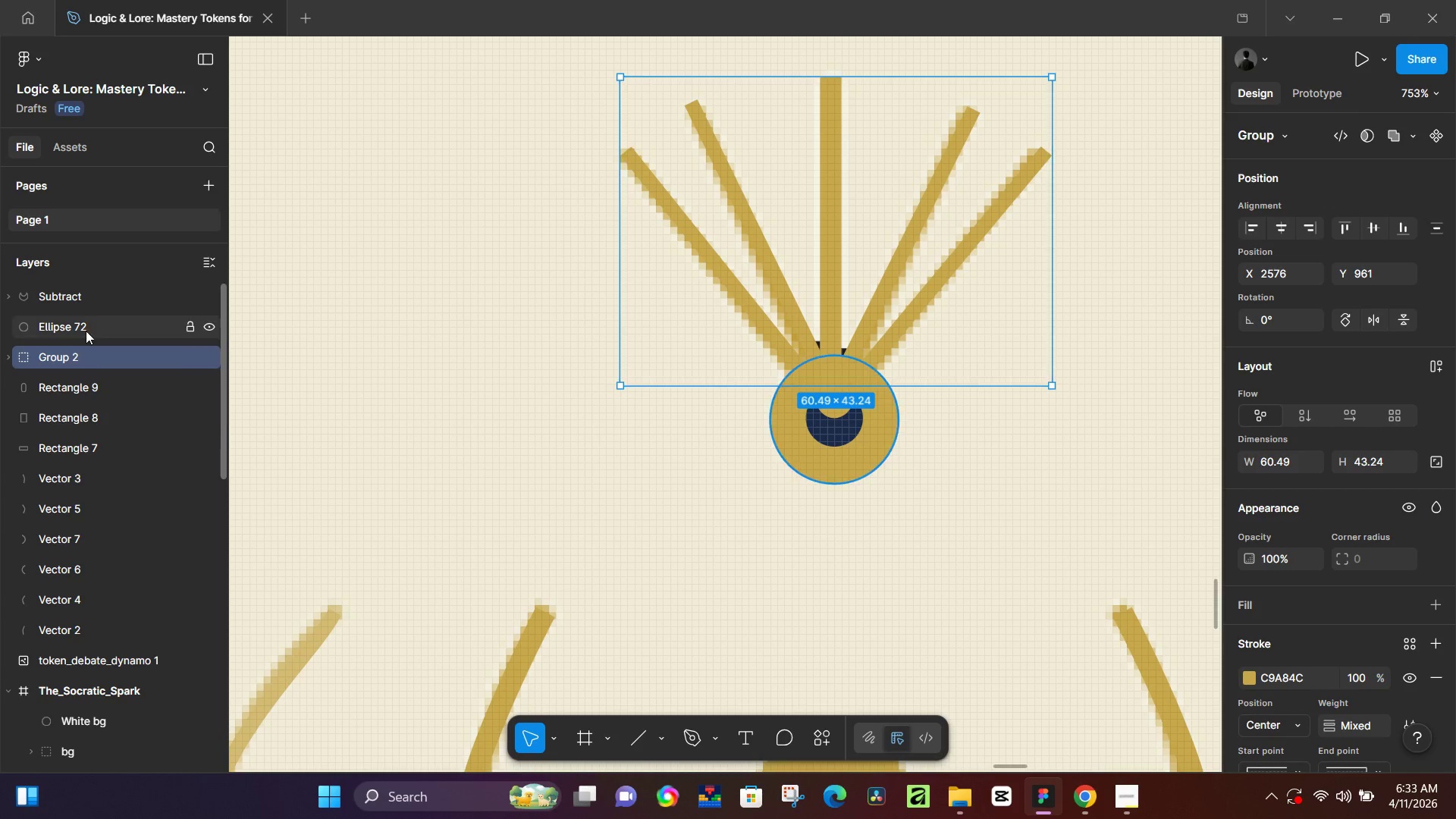 
hold_key(key=ShiftLeft, duration=0.42)
left_click([102, 302])
 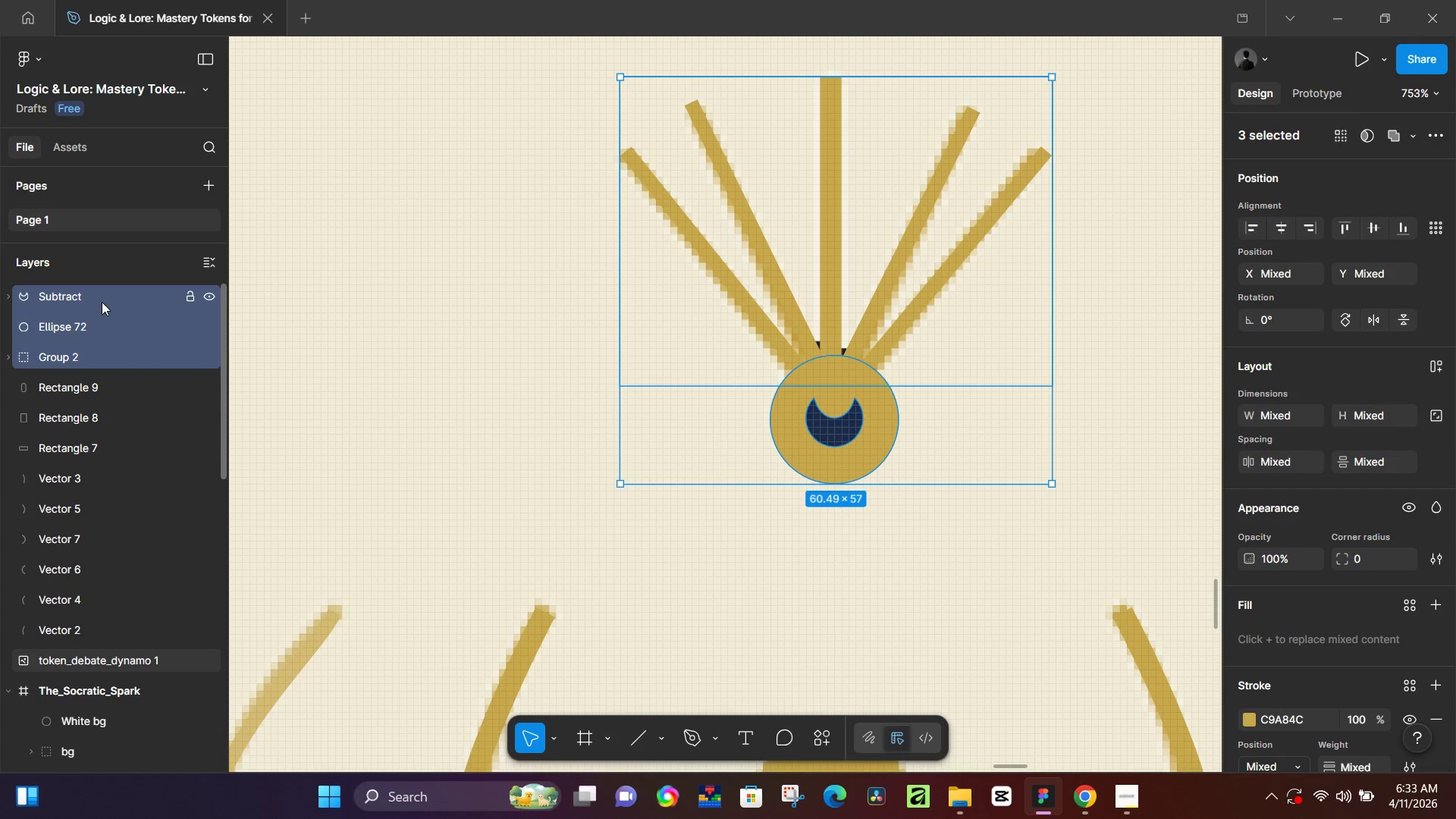 
key(Control+G)
 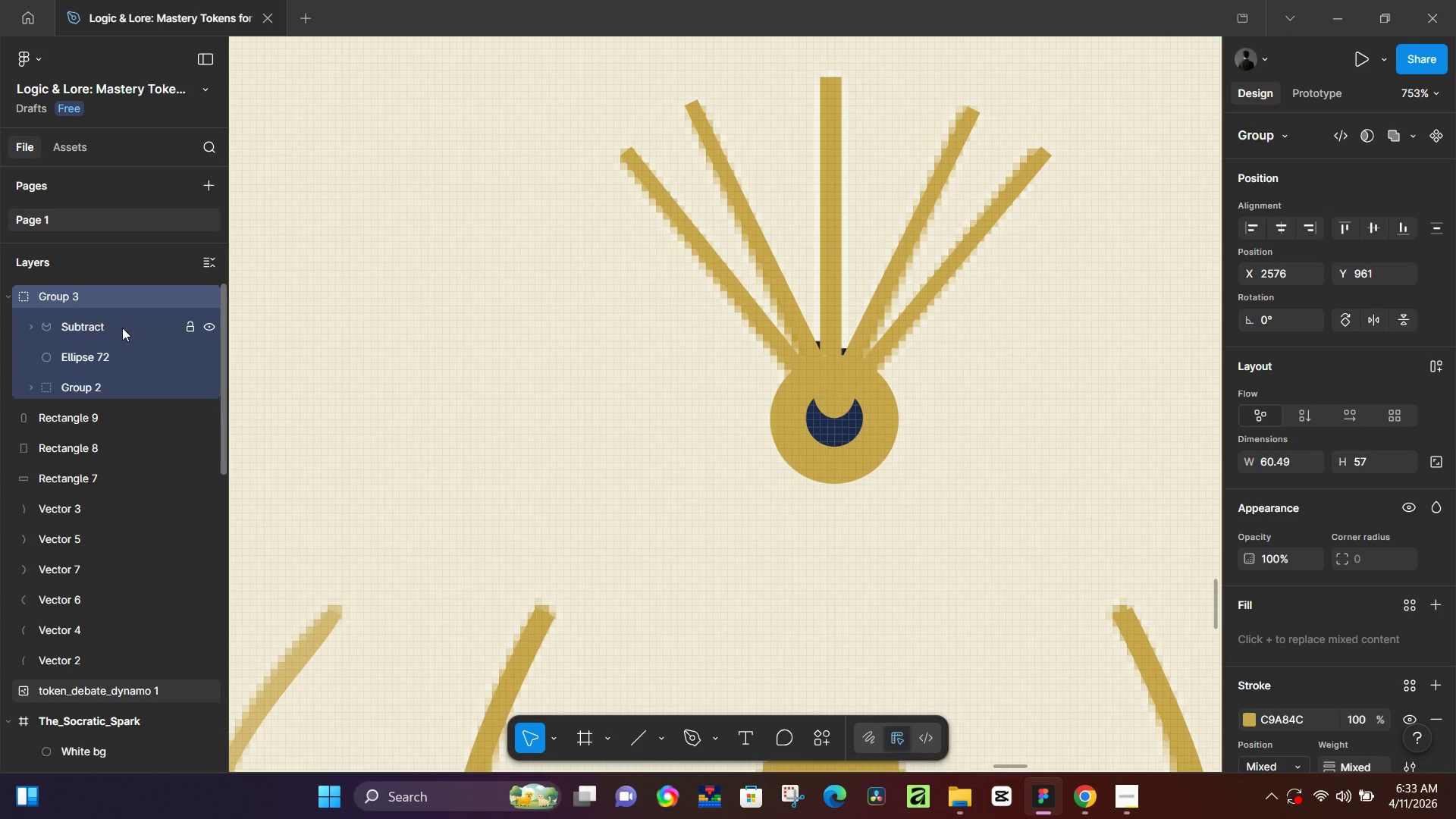 
hold_key(key=ControlLeft, duration=0.97)
scroll: coordinate [795, 539], scroll_direction: down, amount: 17.0
 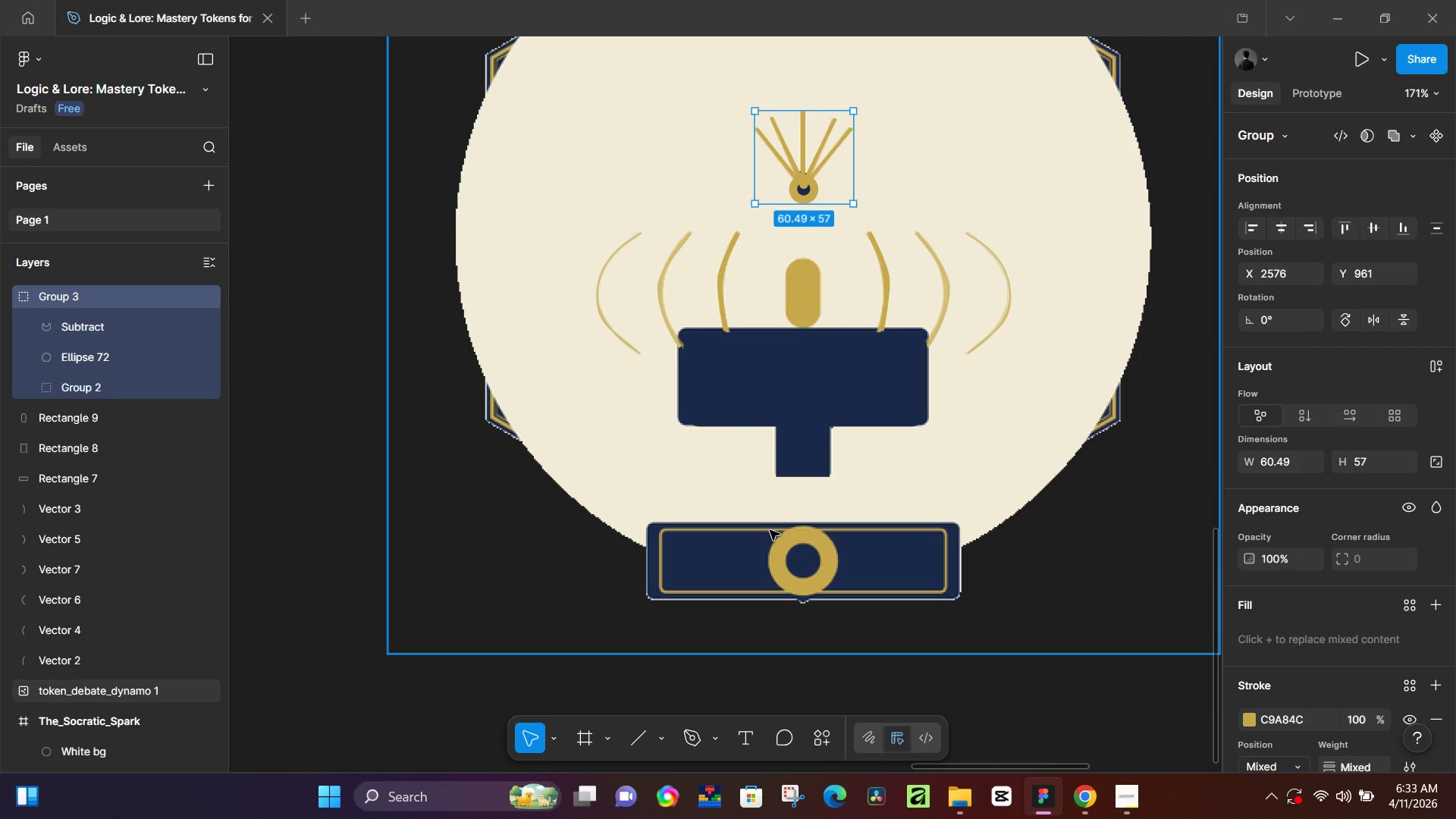 
wait(8.61)
 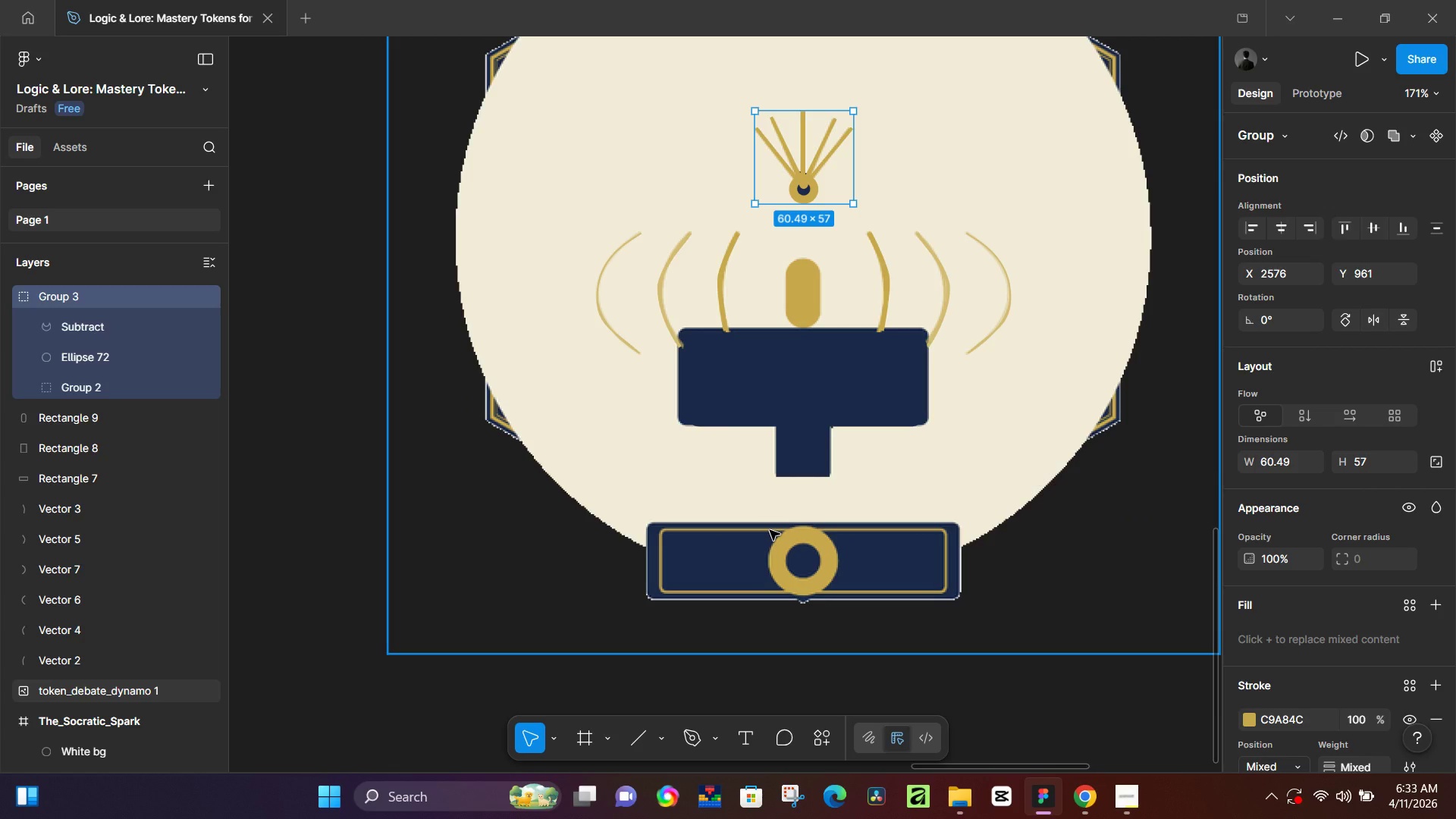 
key(R)
 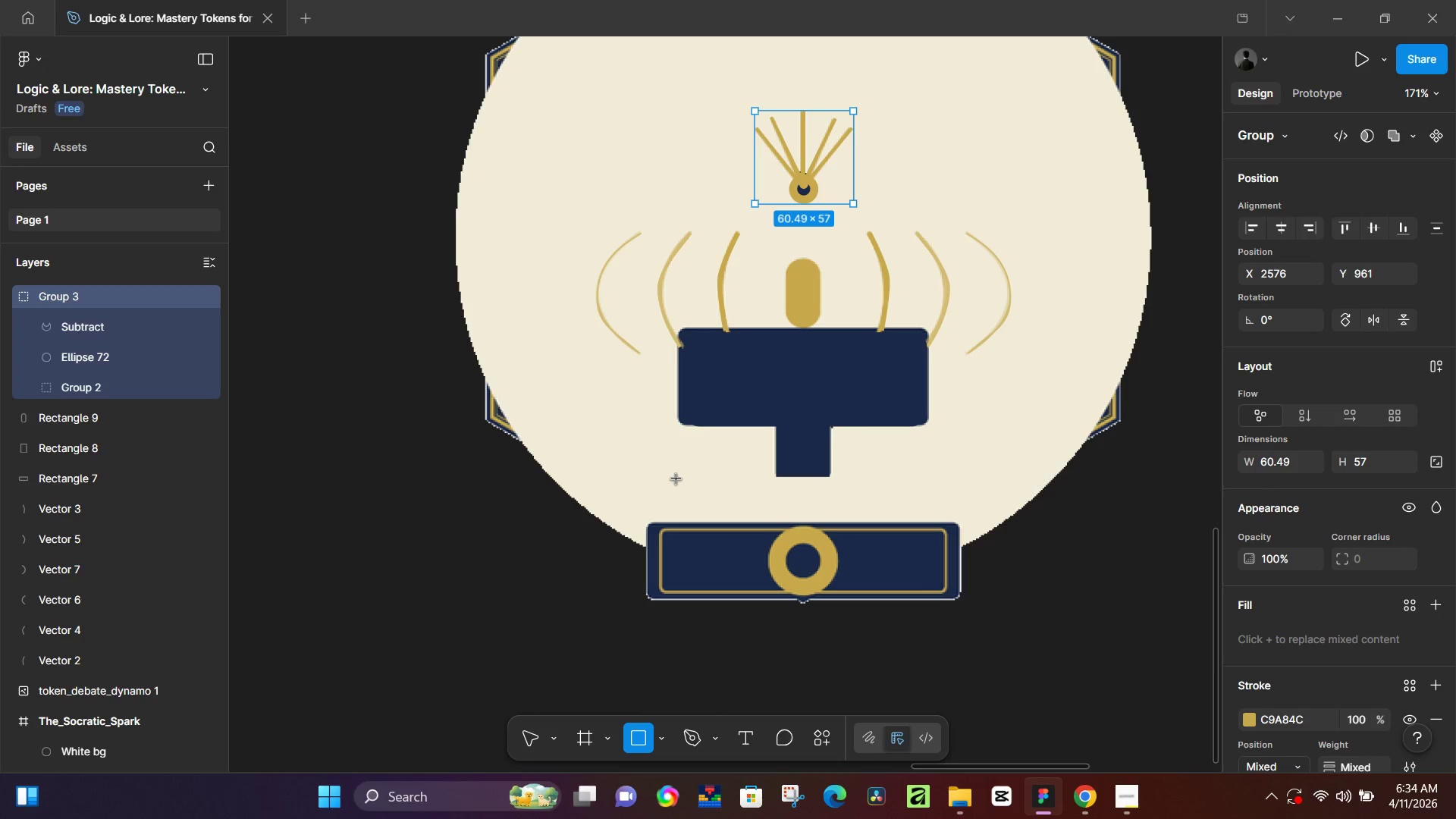 
left_click_drag(start_coordinate=[648, 475], to_coordinate=[960, 540])
 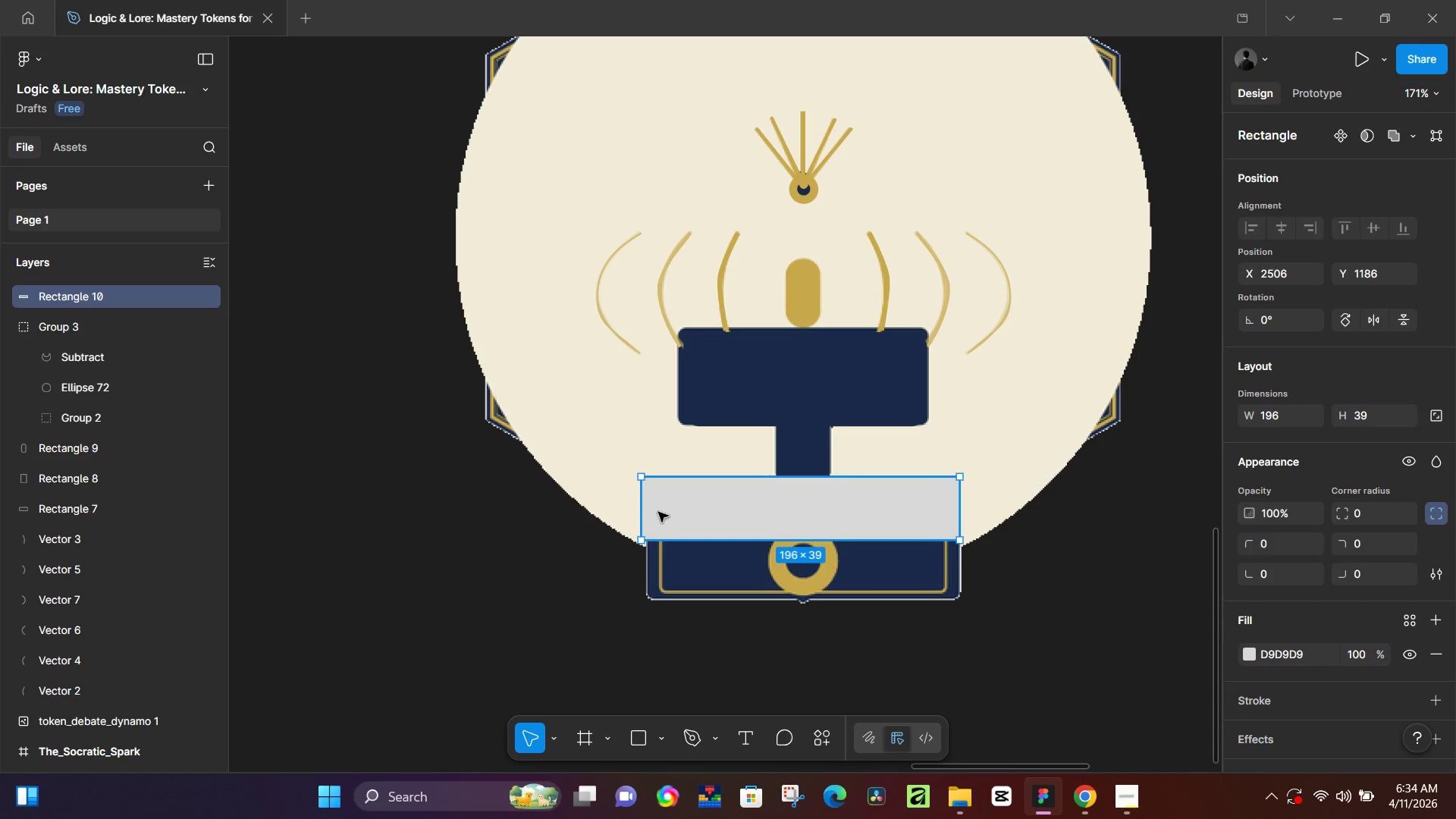 
left_click_drag(start_coordinate=[640, 508], to_coordinate=[647, 507])
 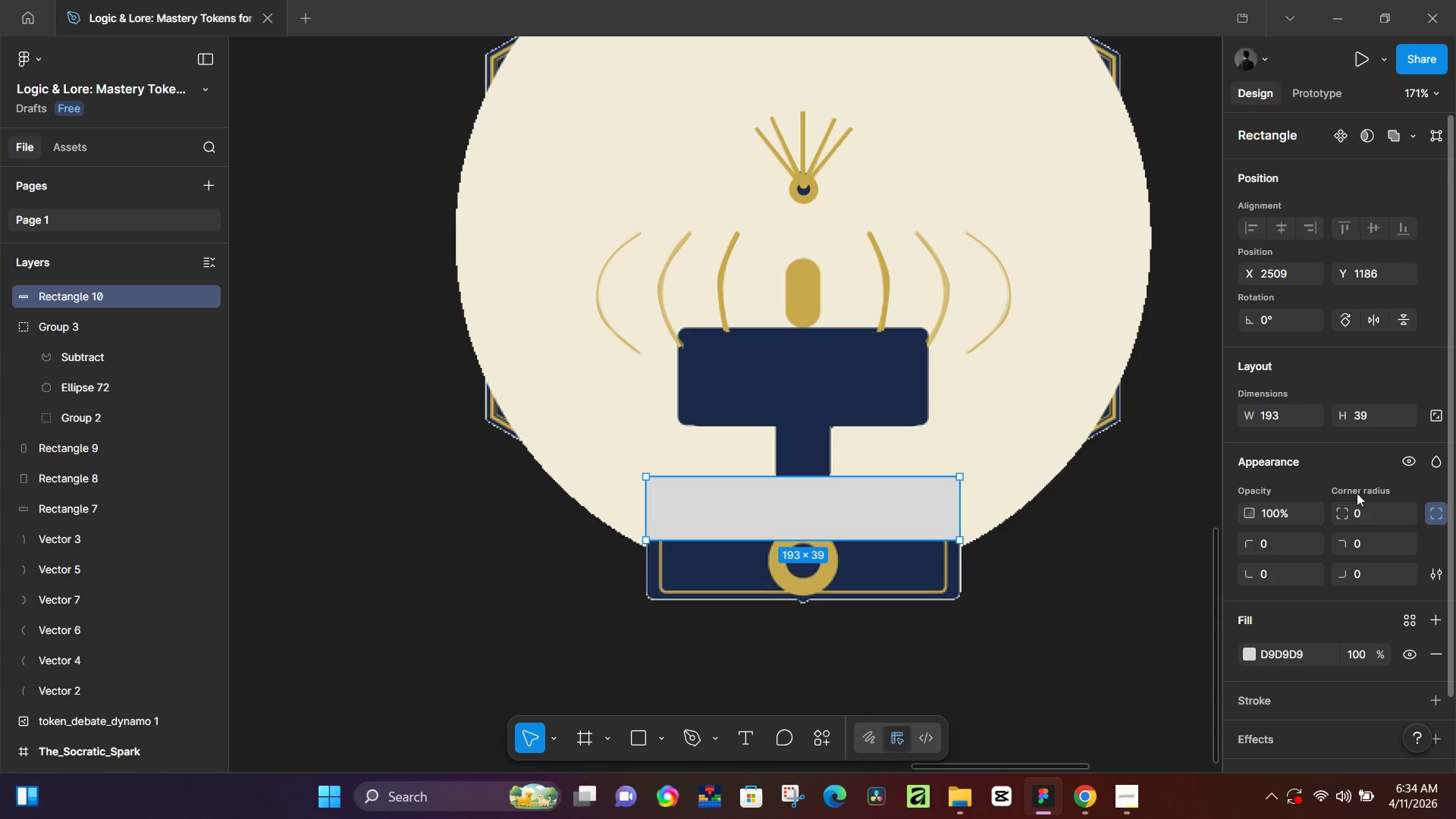 
left_click([1362, 521])
 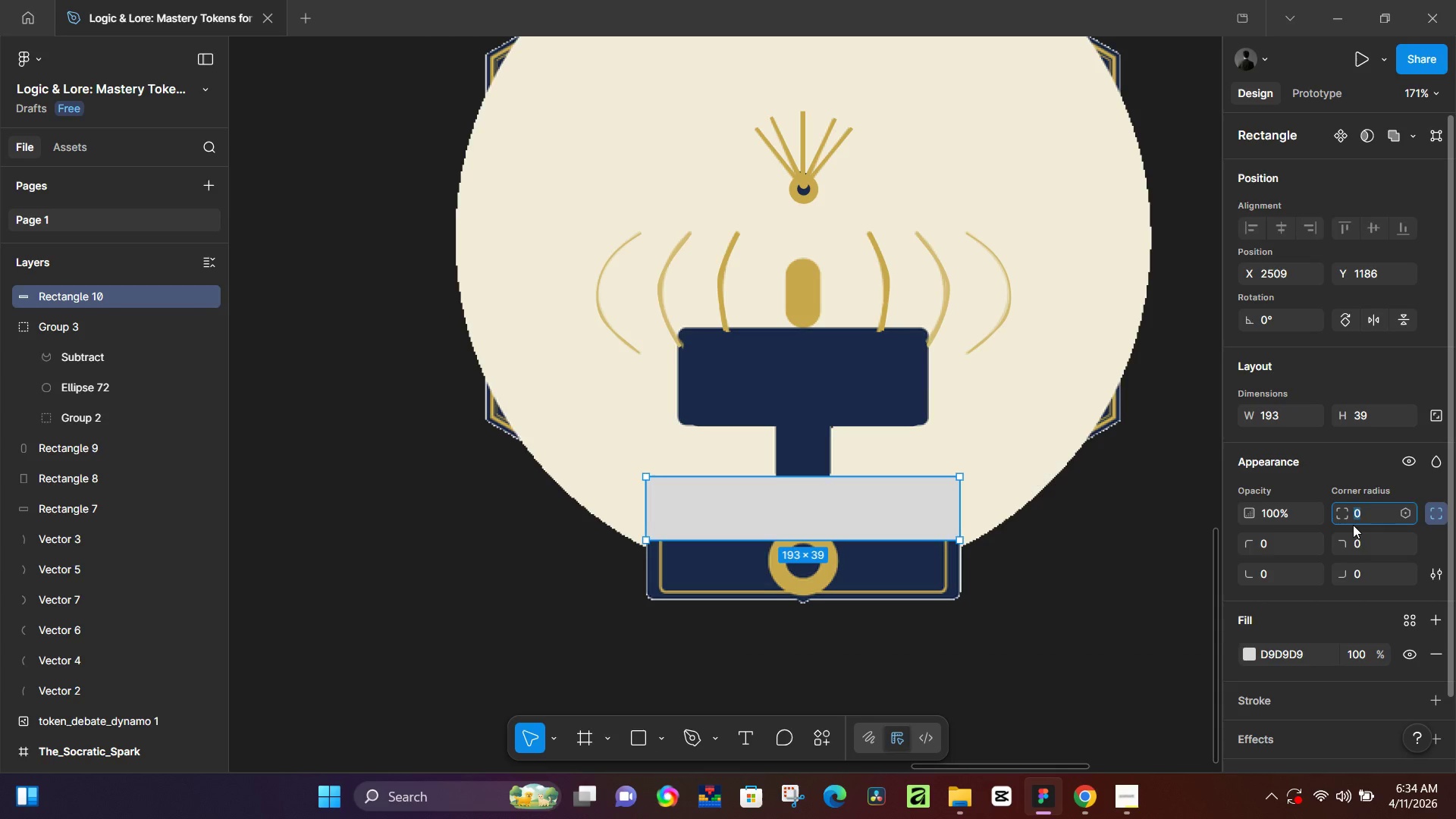 
type(15)
key(NumpadEnter)
 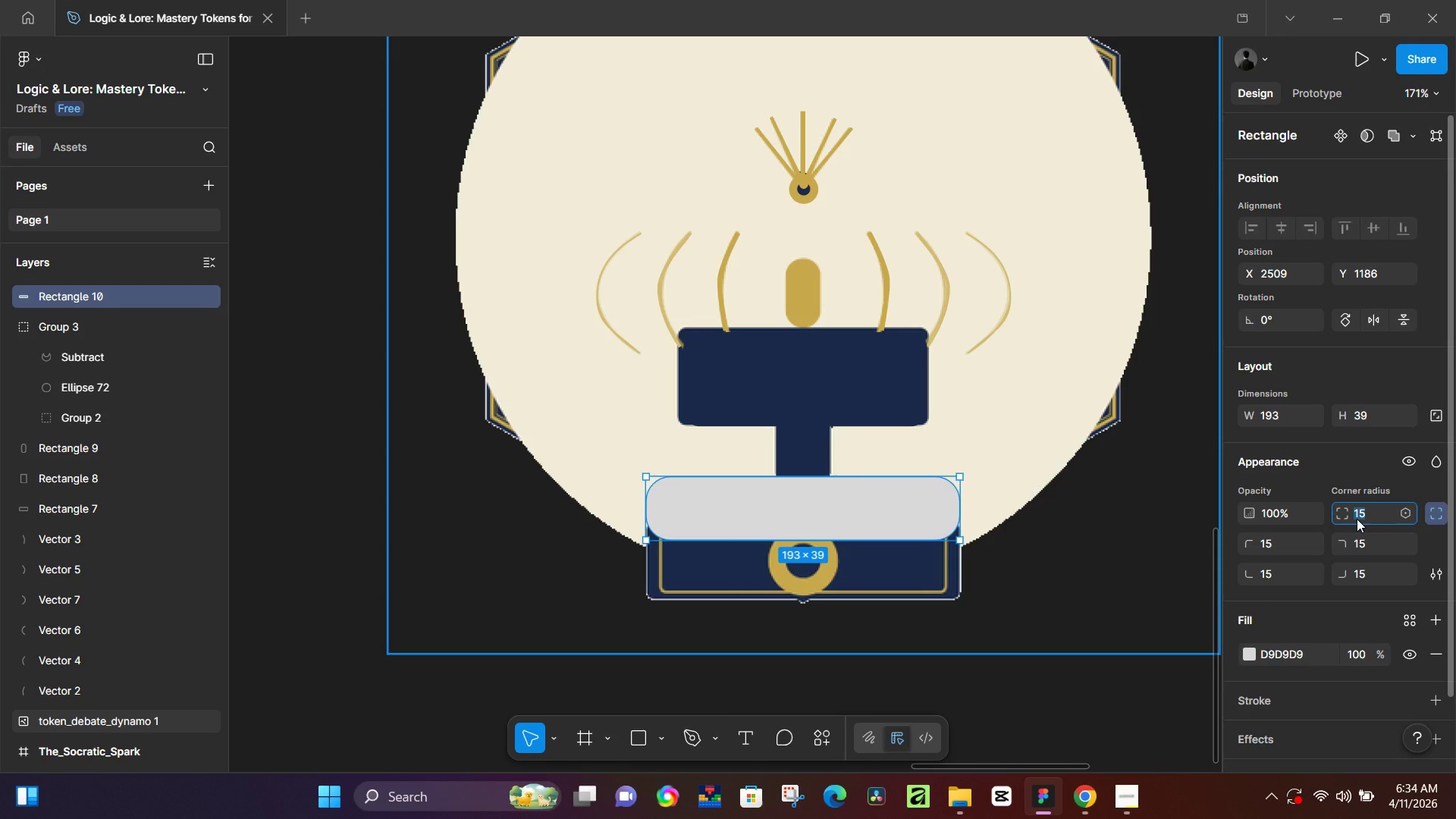 
key(Numpad1)
 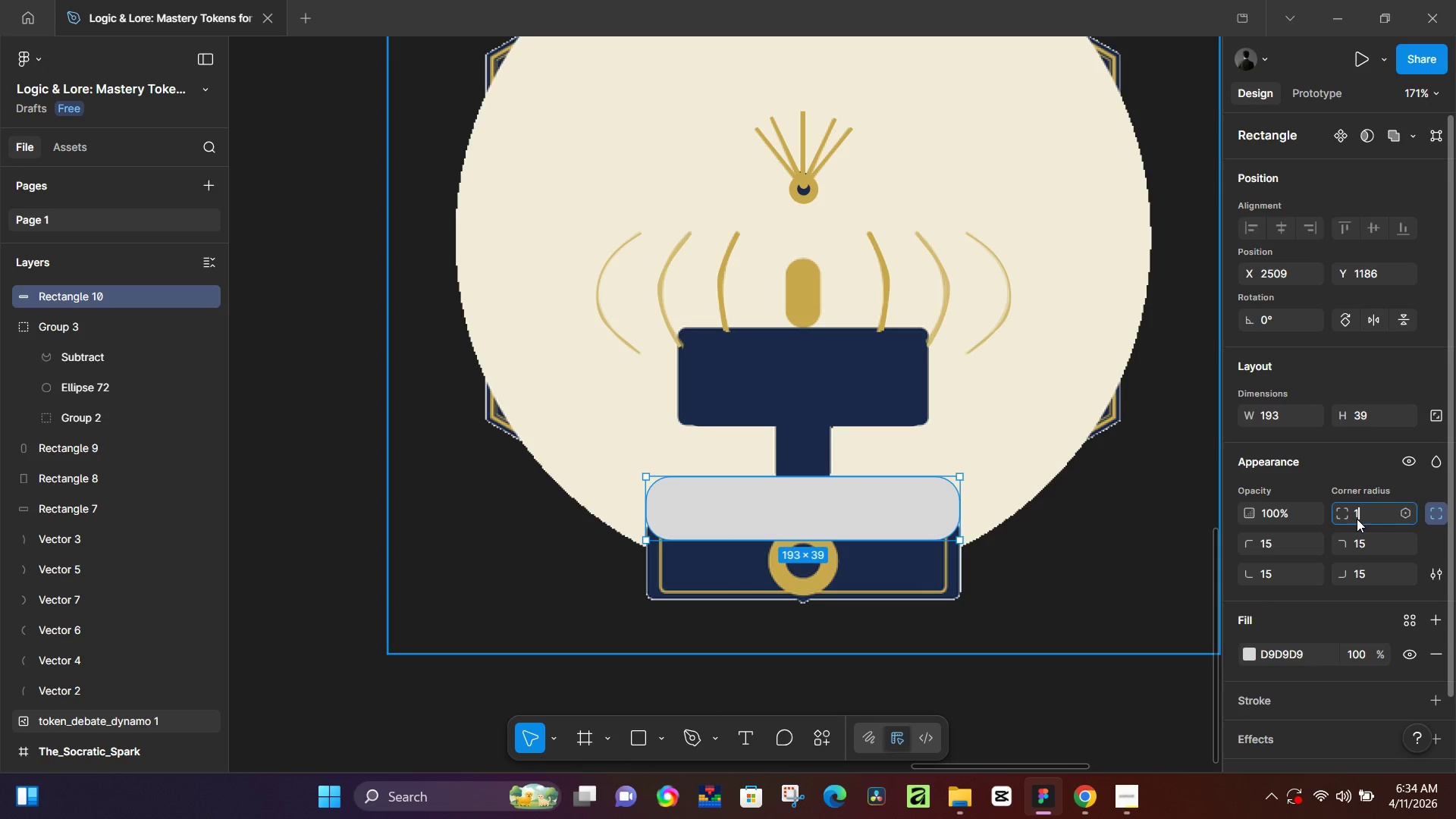 
key(Numpad0)
 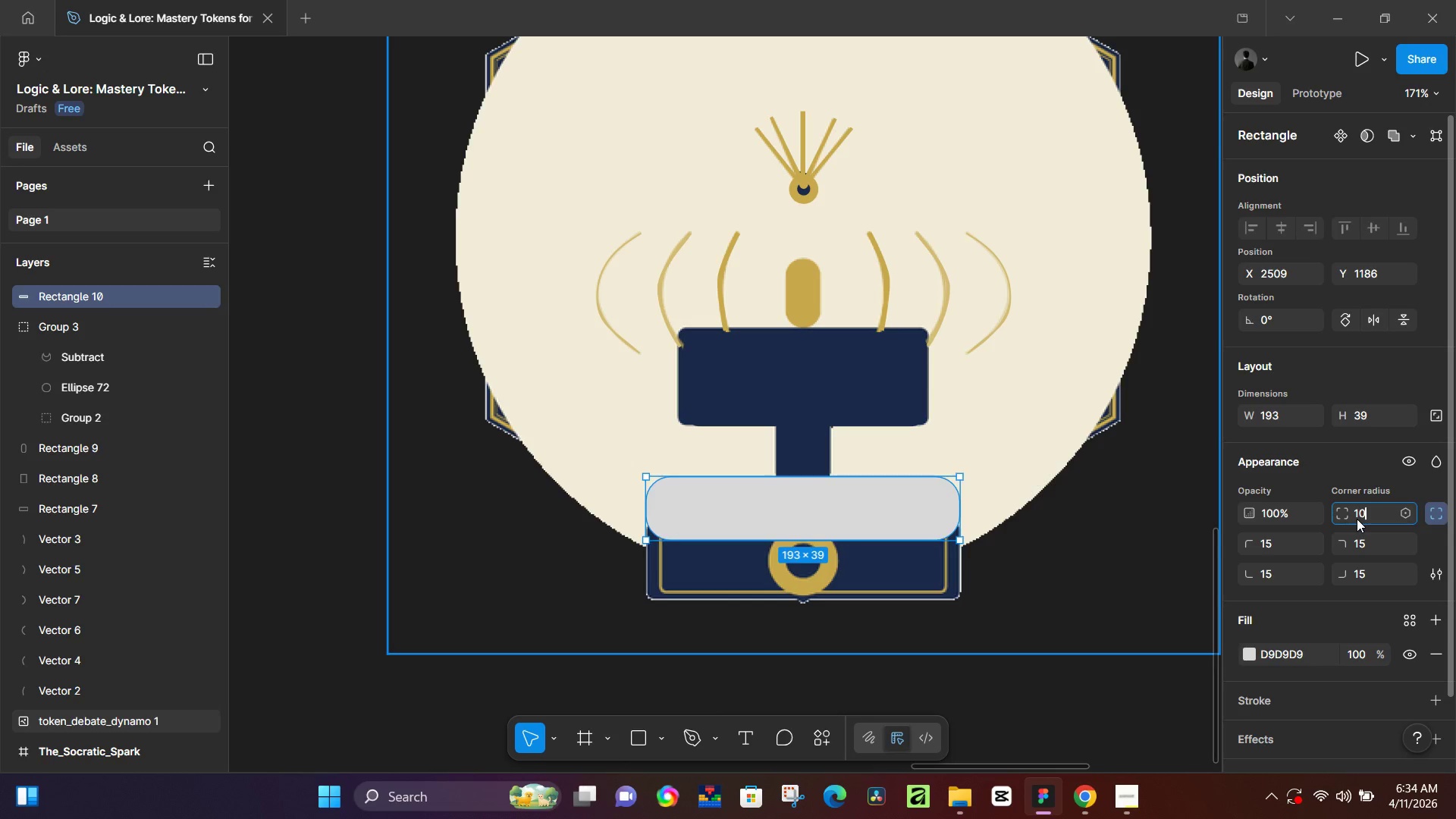 
key(NumpadEnter)
 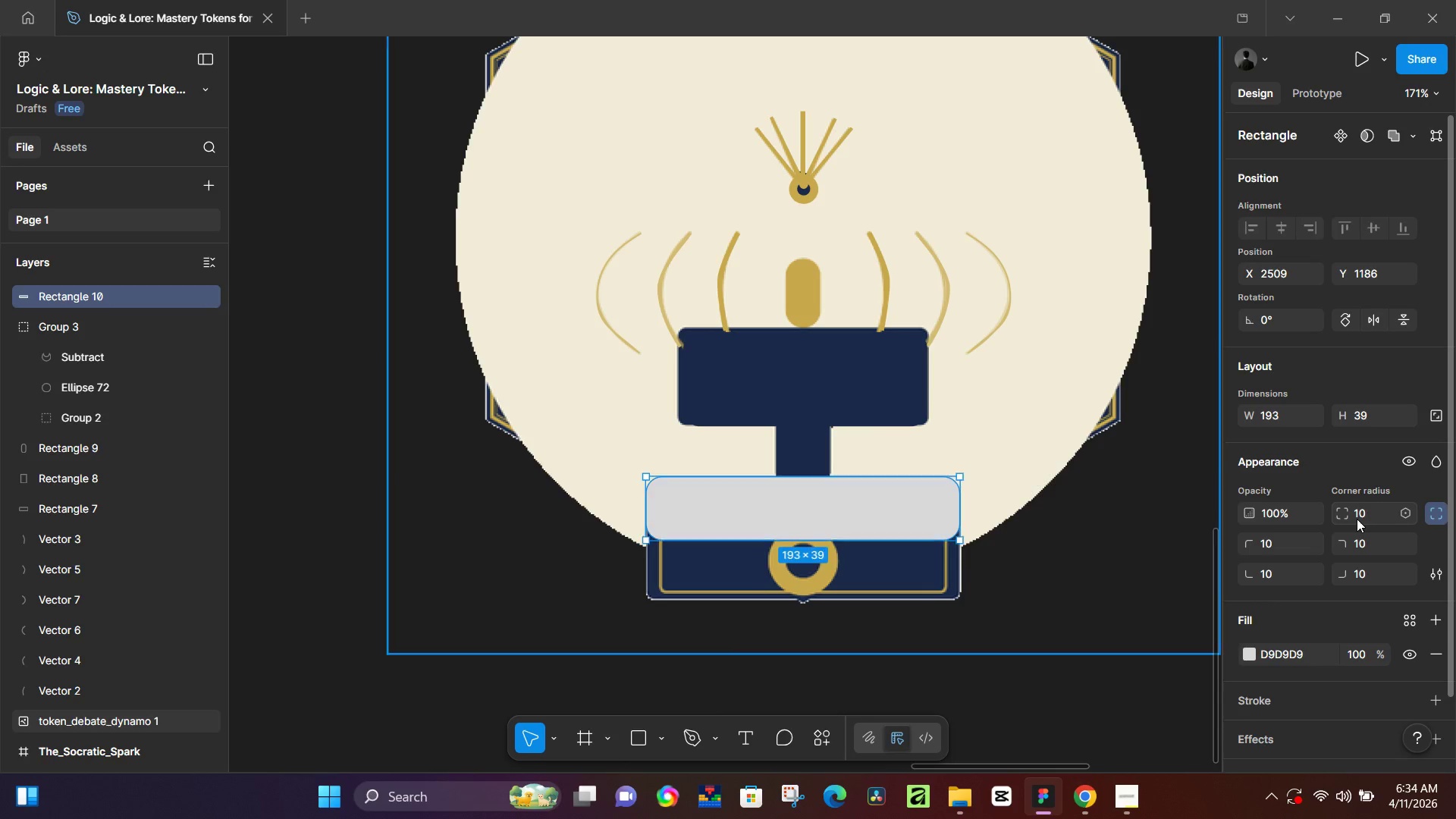 
left_click([1357, 519])
 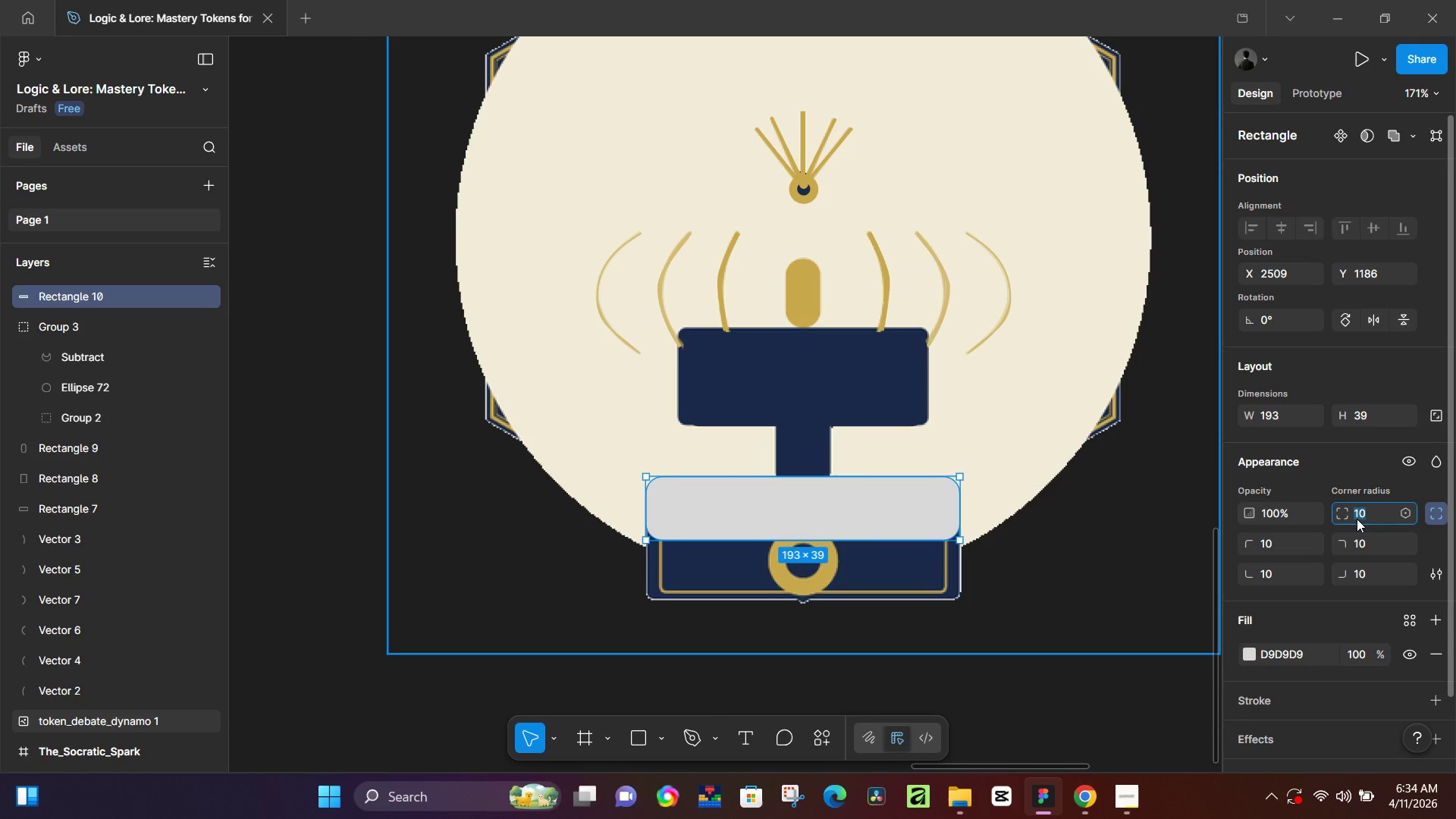 
key(Numpad5)
 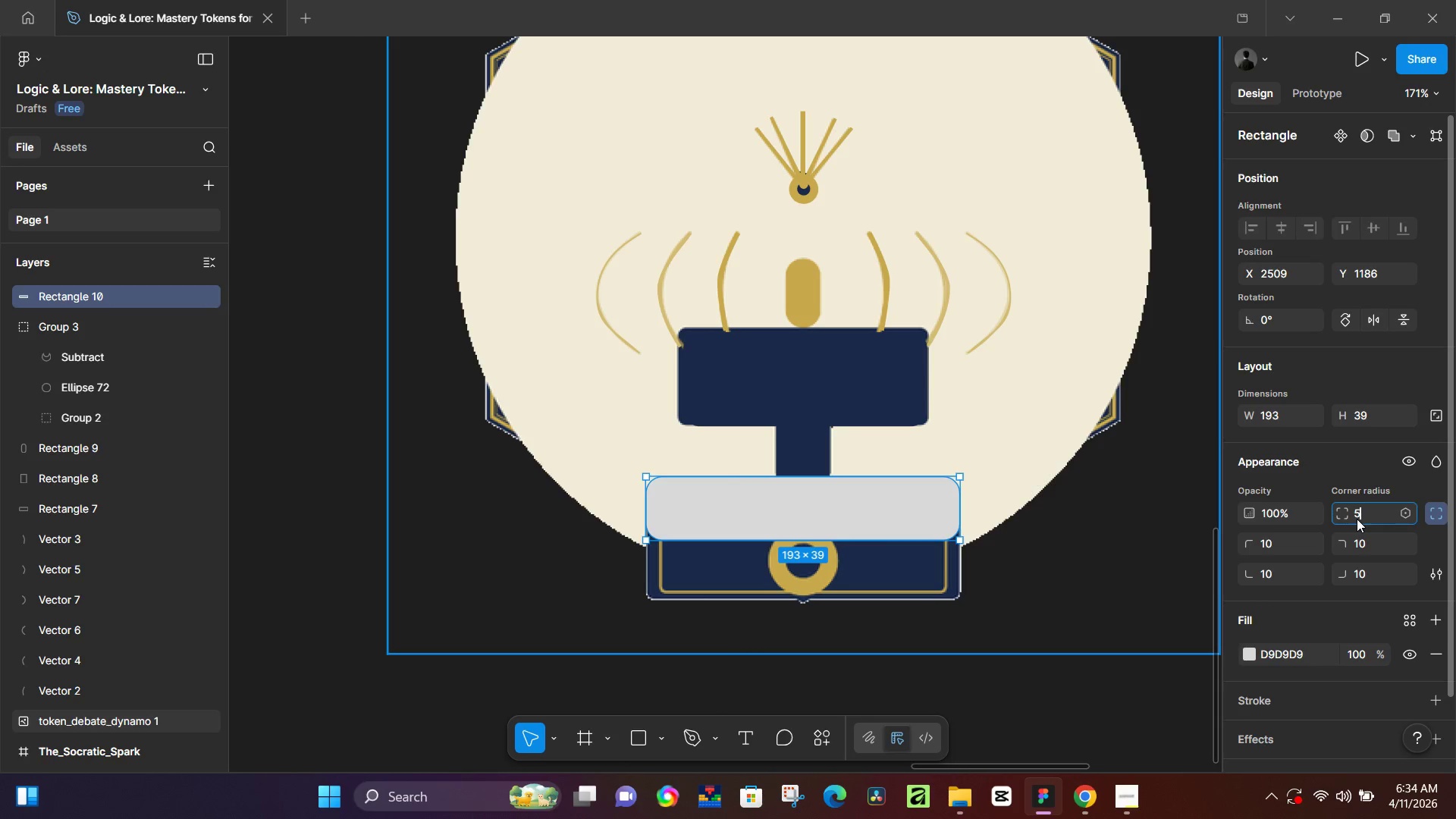 
key(NumpadEnter)
 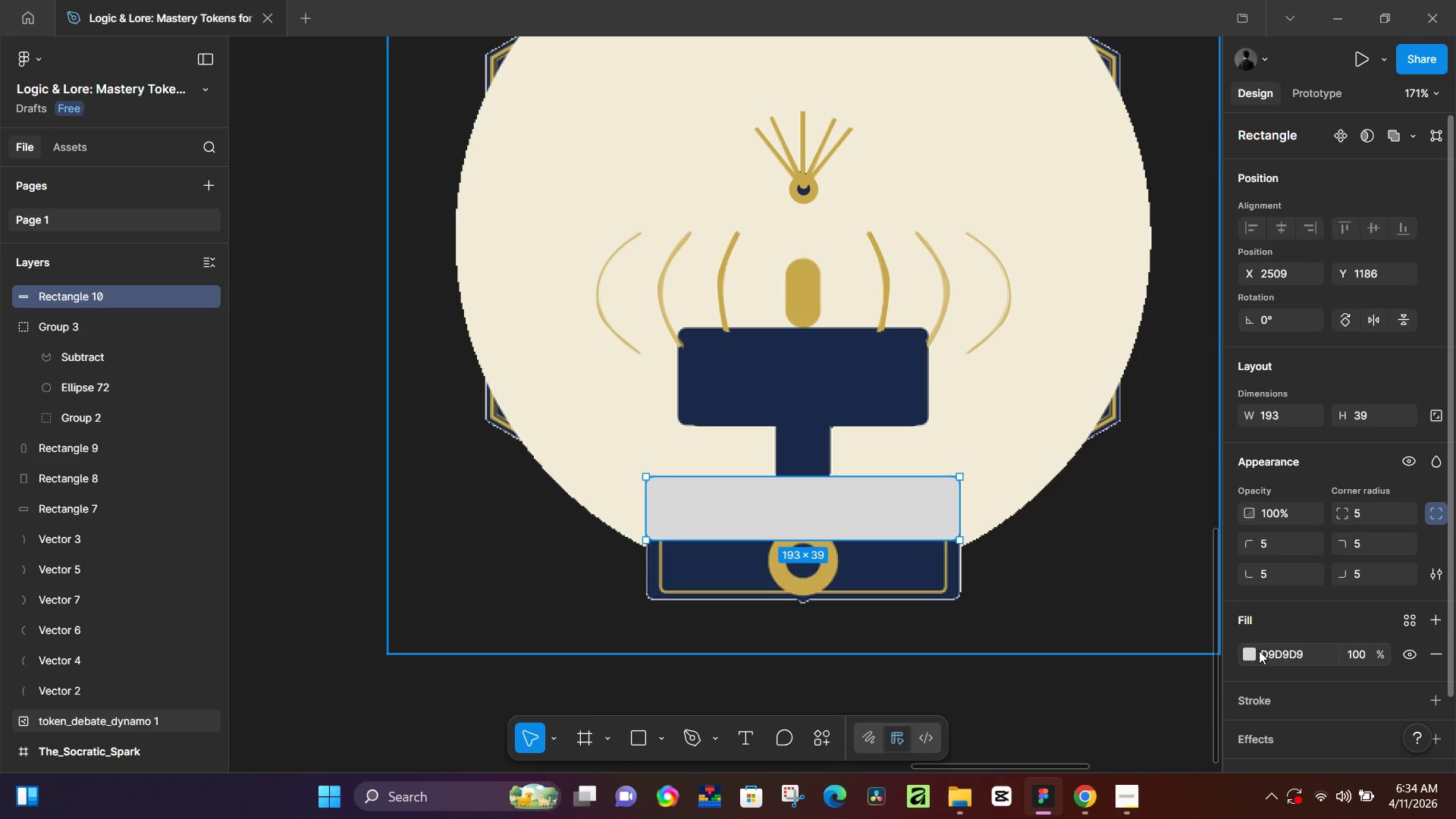 
left_click([1247, 654])
 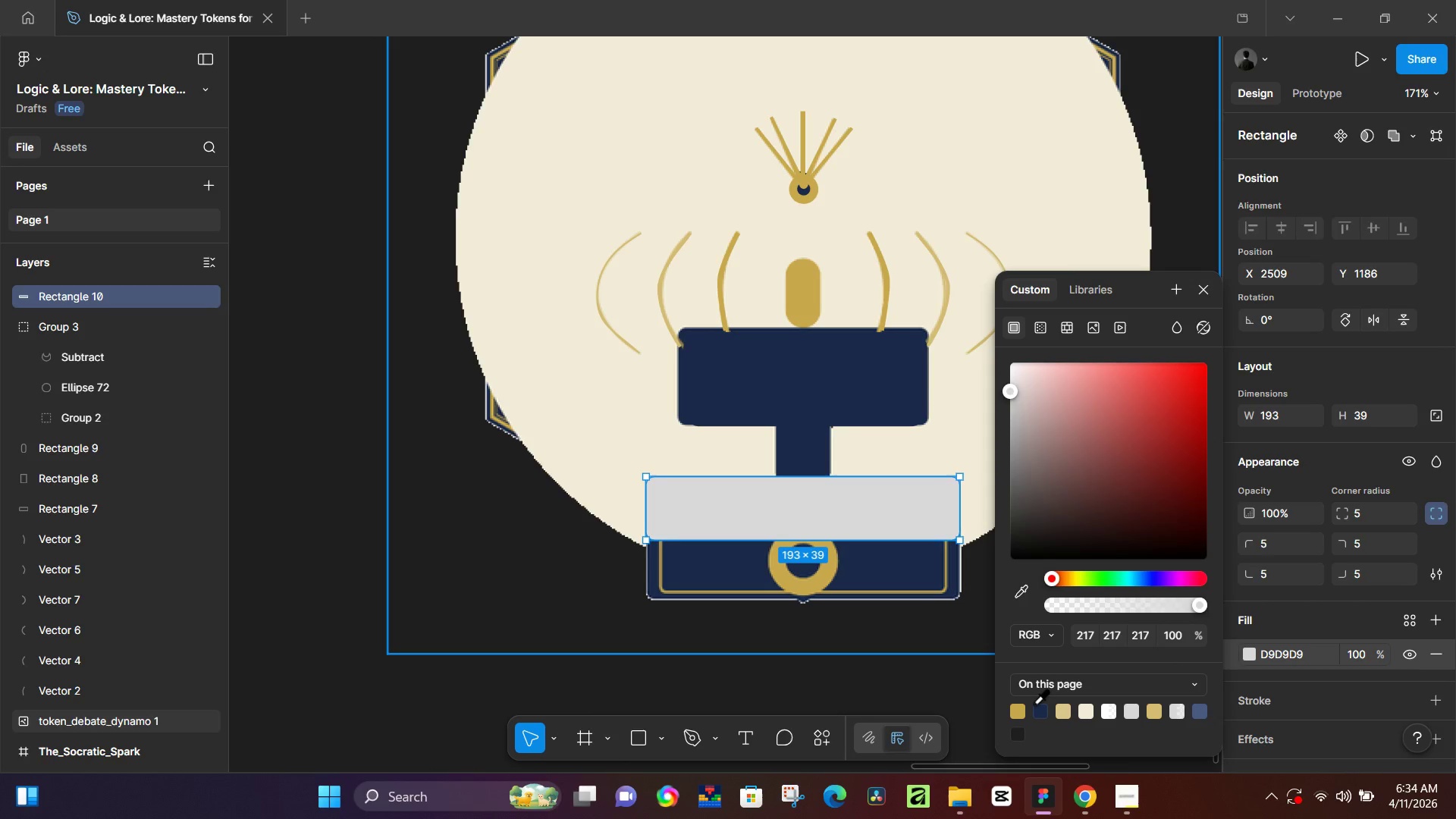 
left_click([1035, 710])
 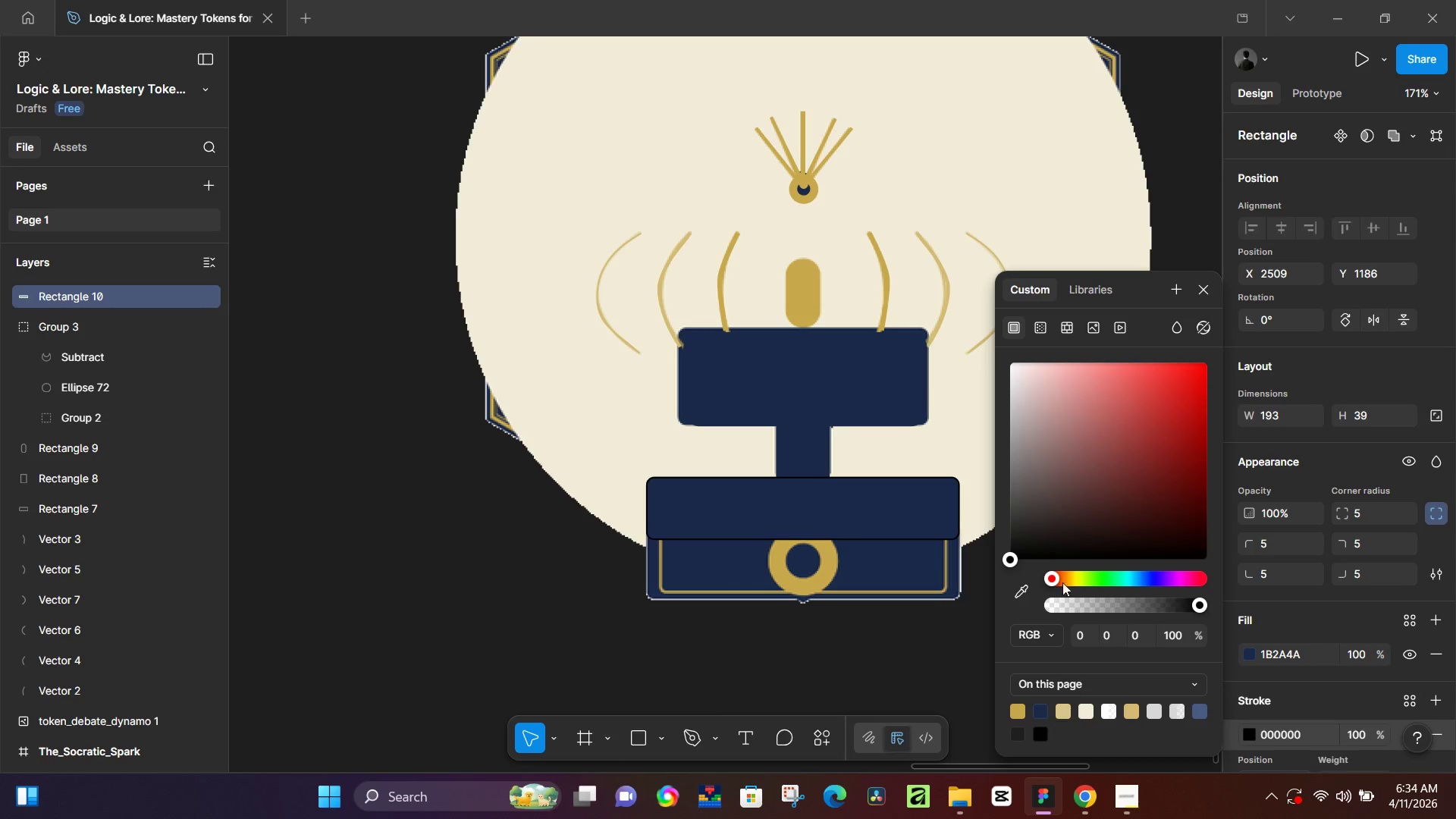 
left_click([1078, 282])
 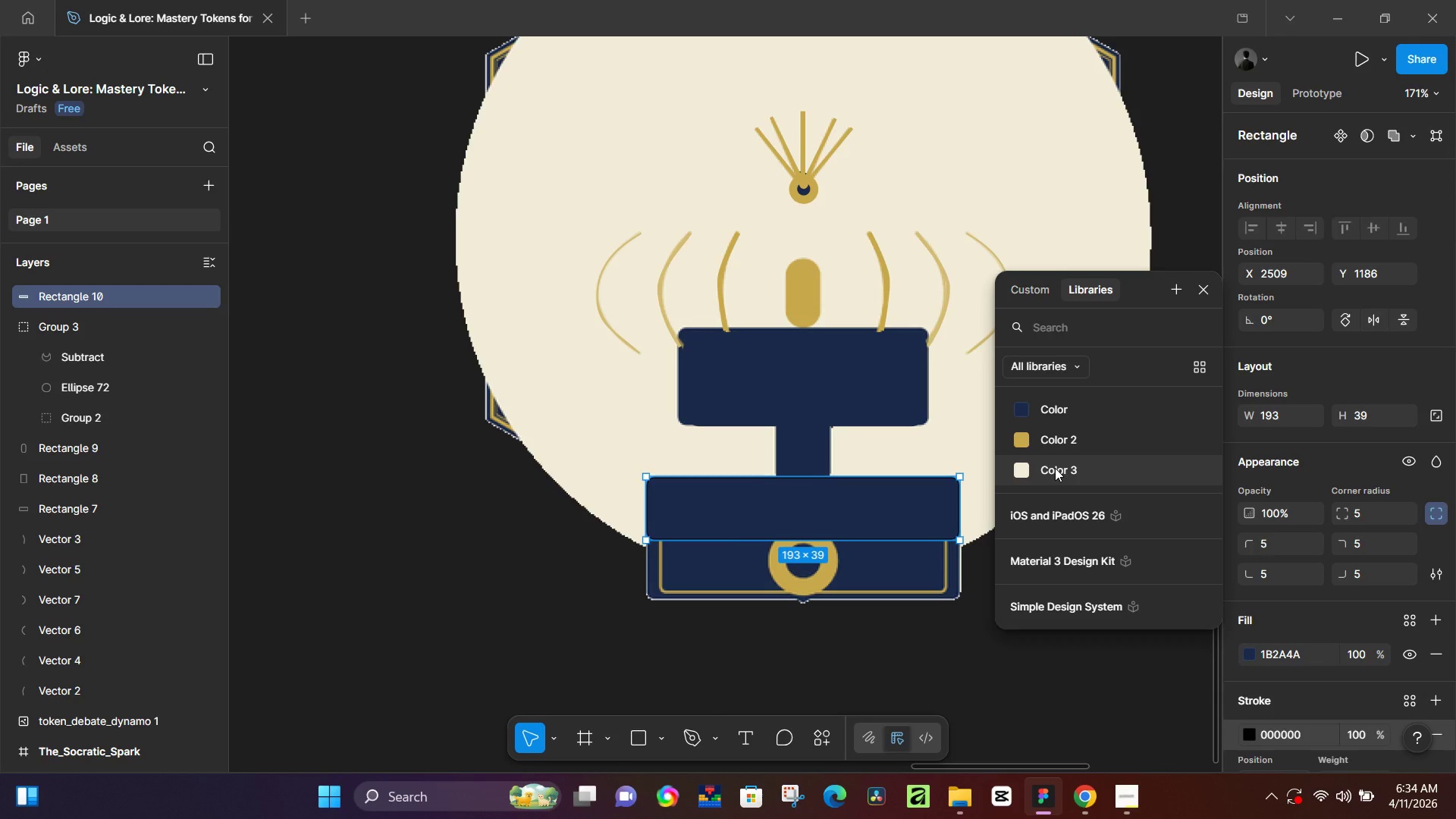 
left_click([1055, 468])
 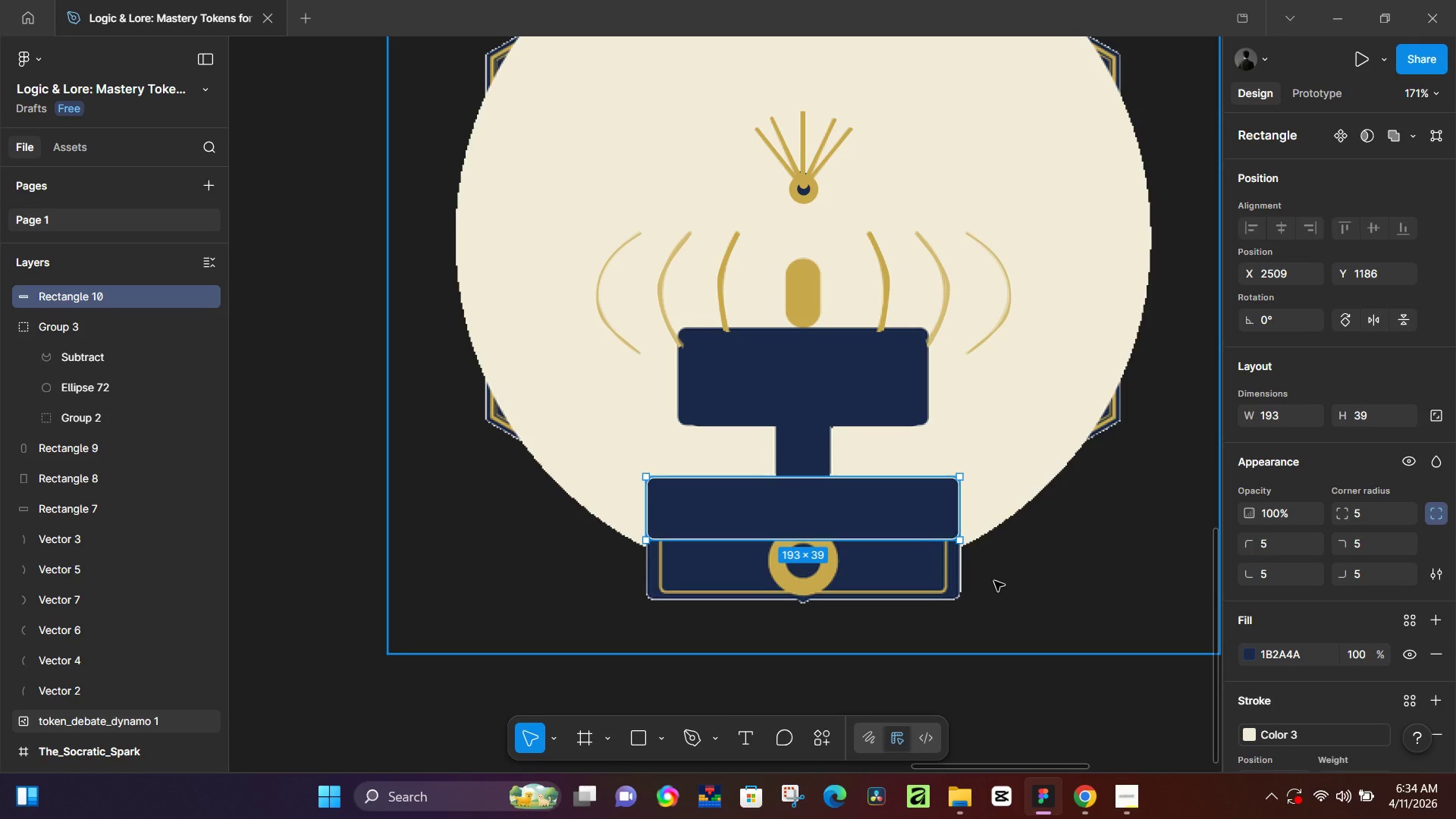 
key(Control+D)
 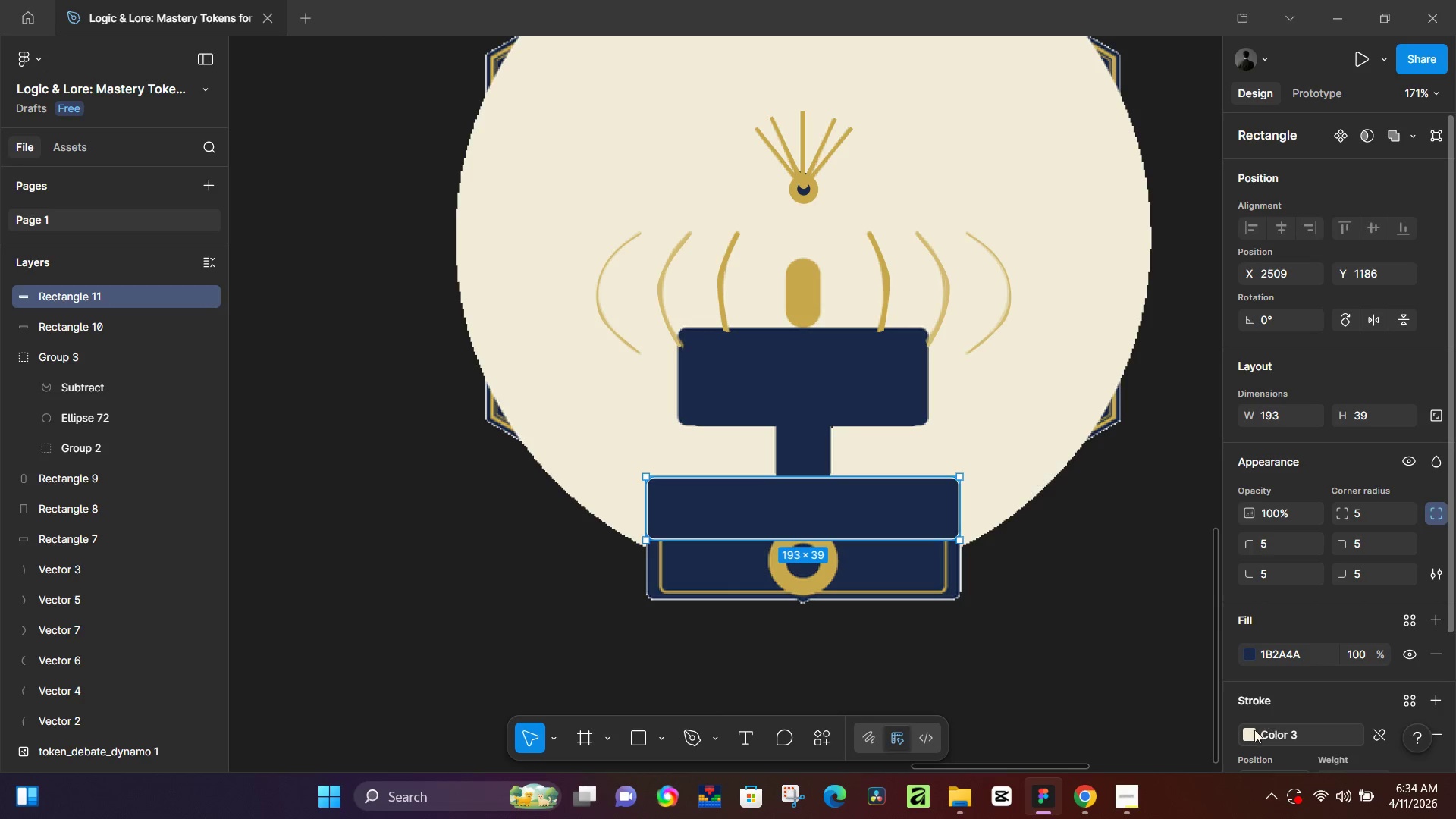 
left_click([1065, 567])
 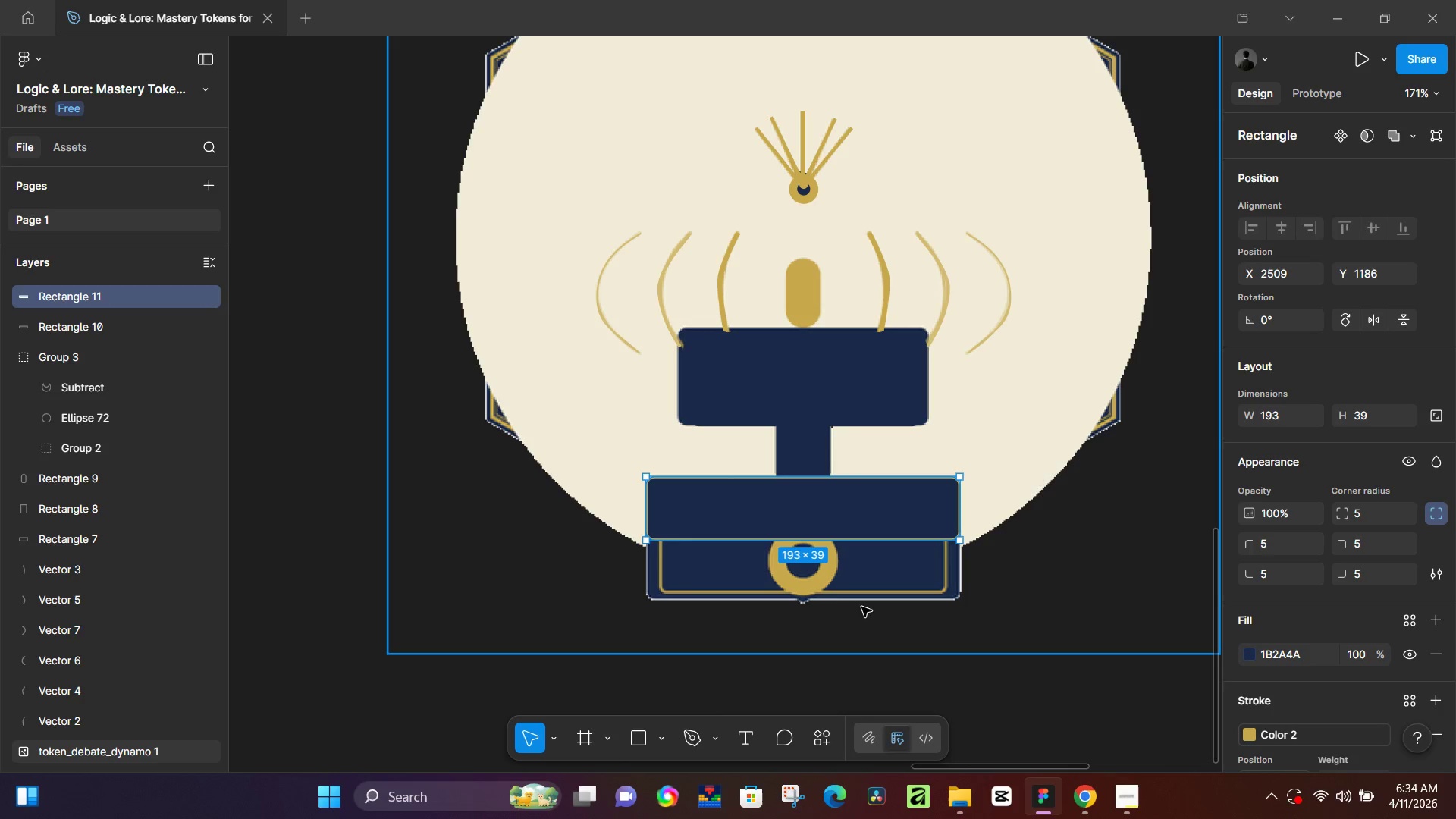 
hold_key(key=ControlLeft, duration=0.47)
scroll: coordinate [632, 547], scroll_direction: up, amount: 5.0
 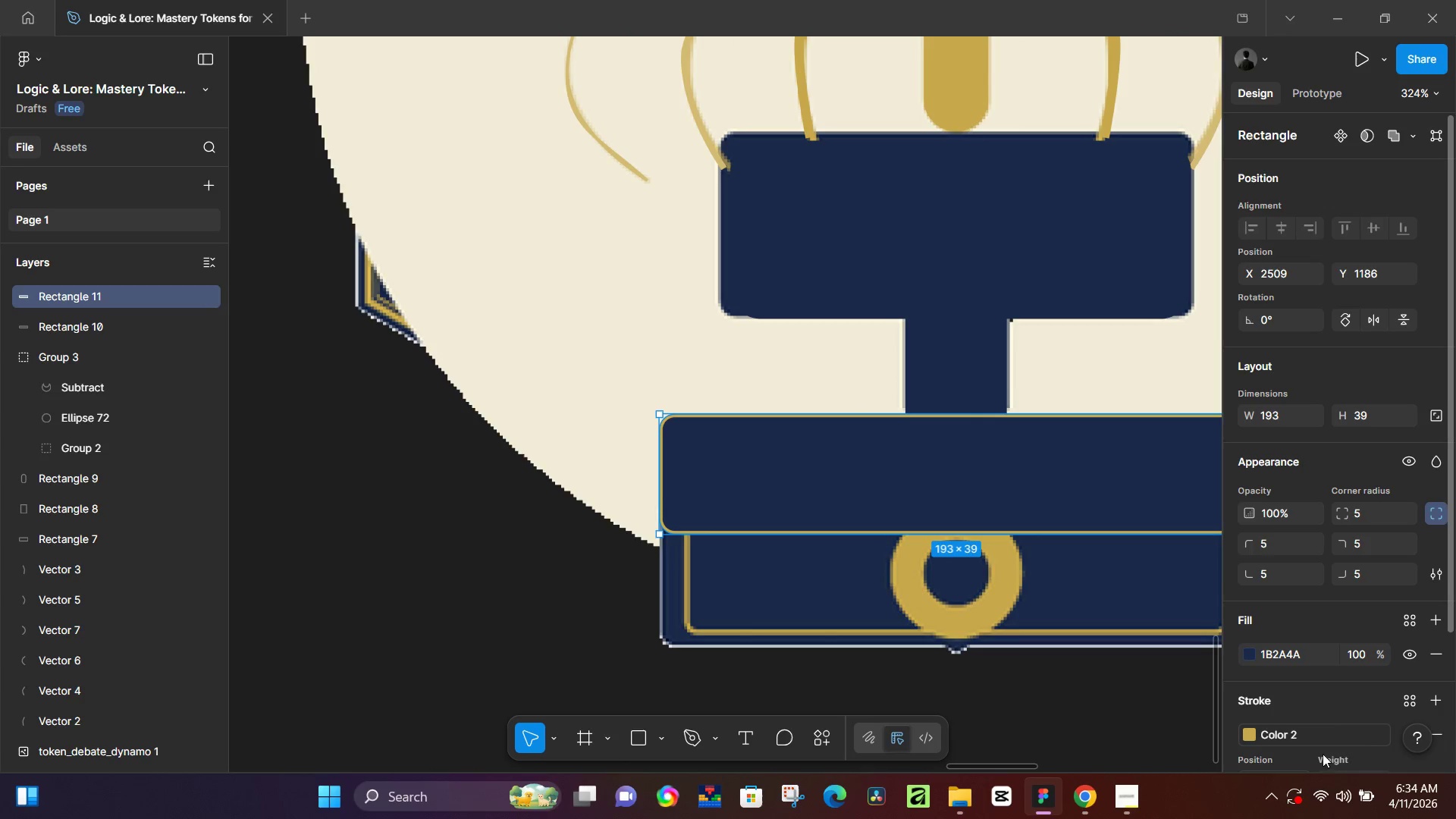 
scroll: coordinate [1335, 709], scroll_direction: down, amount: 2.0
 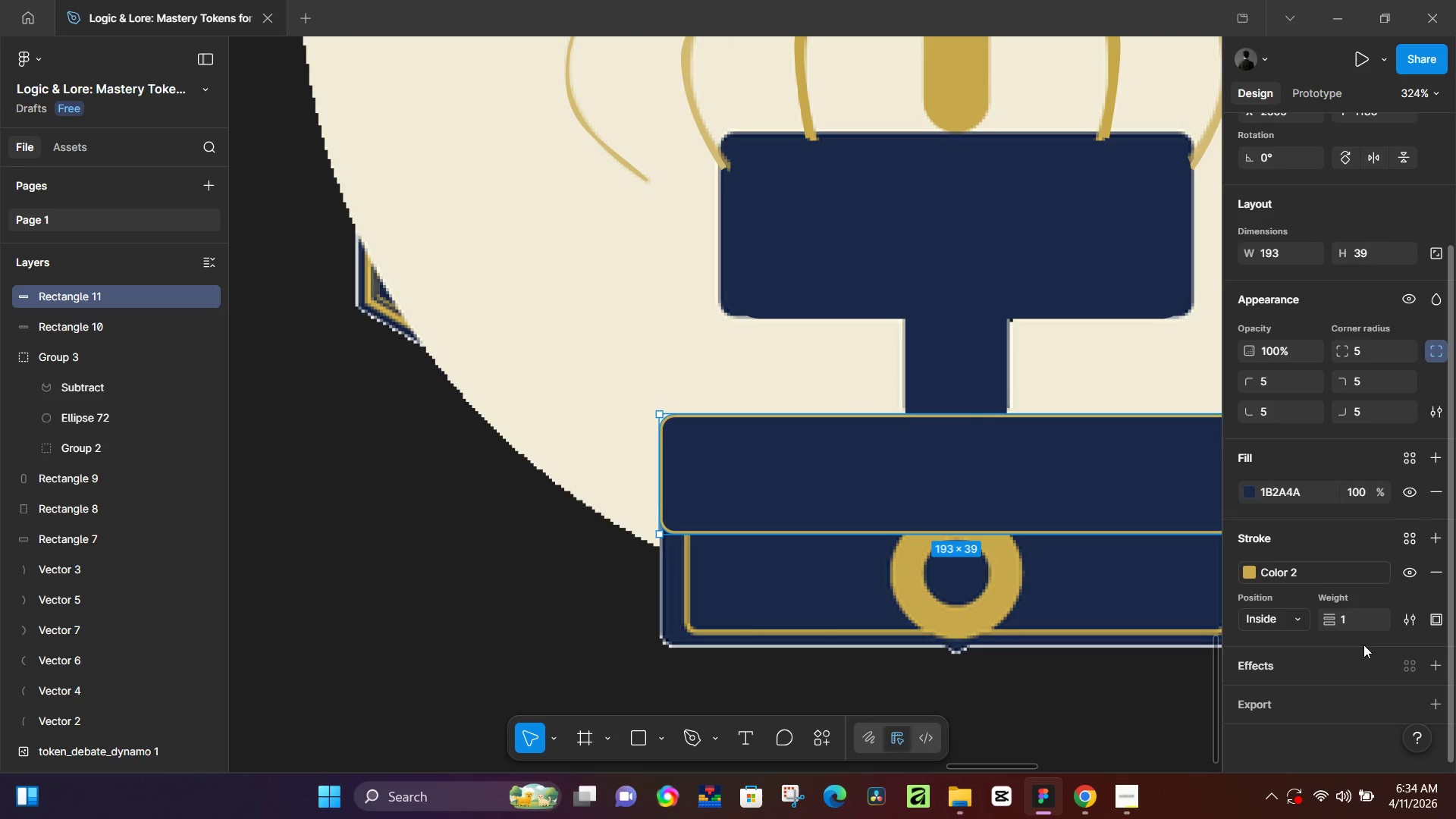 
left_click([1351, 620])
 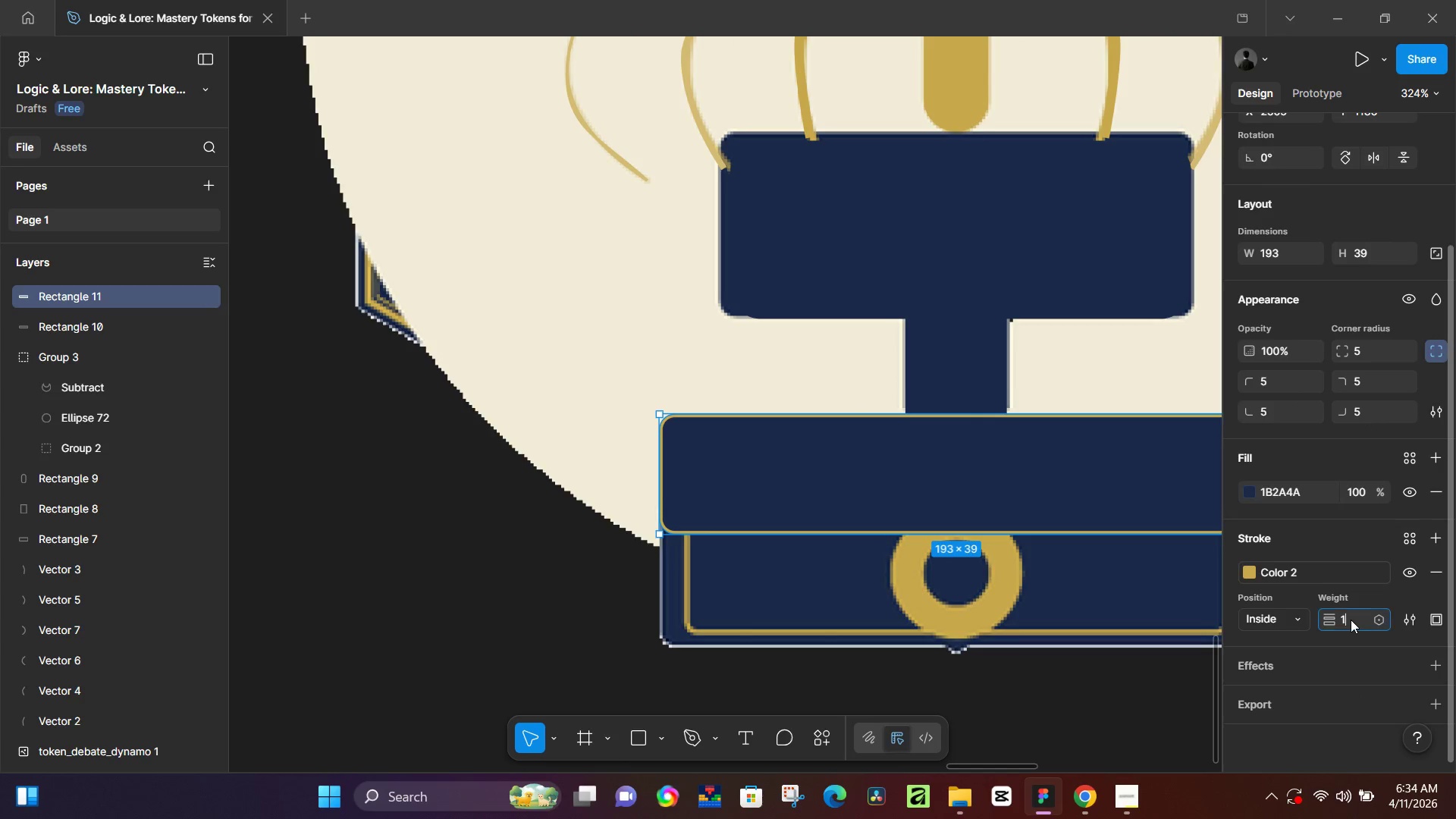 
key(2)
 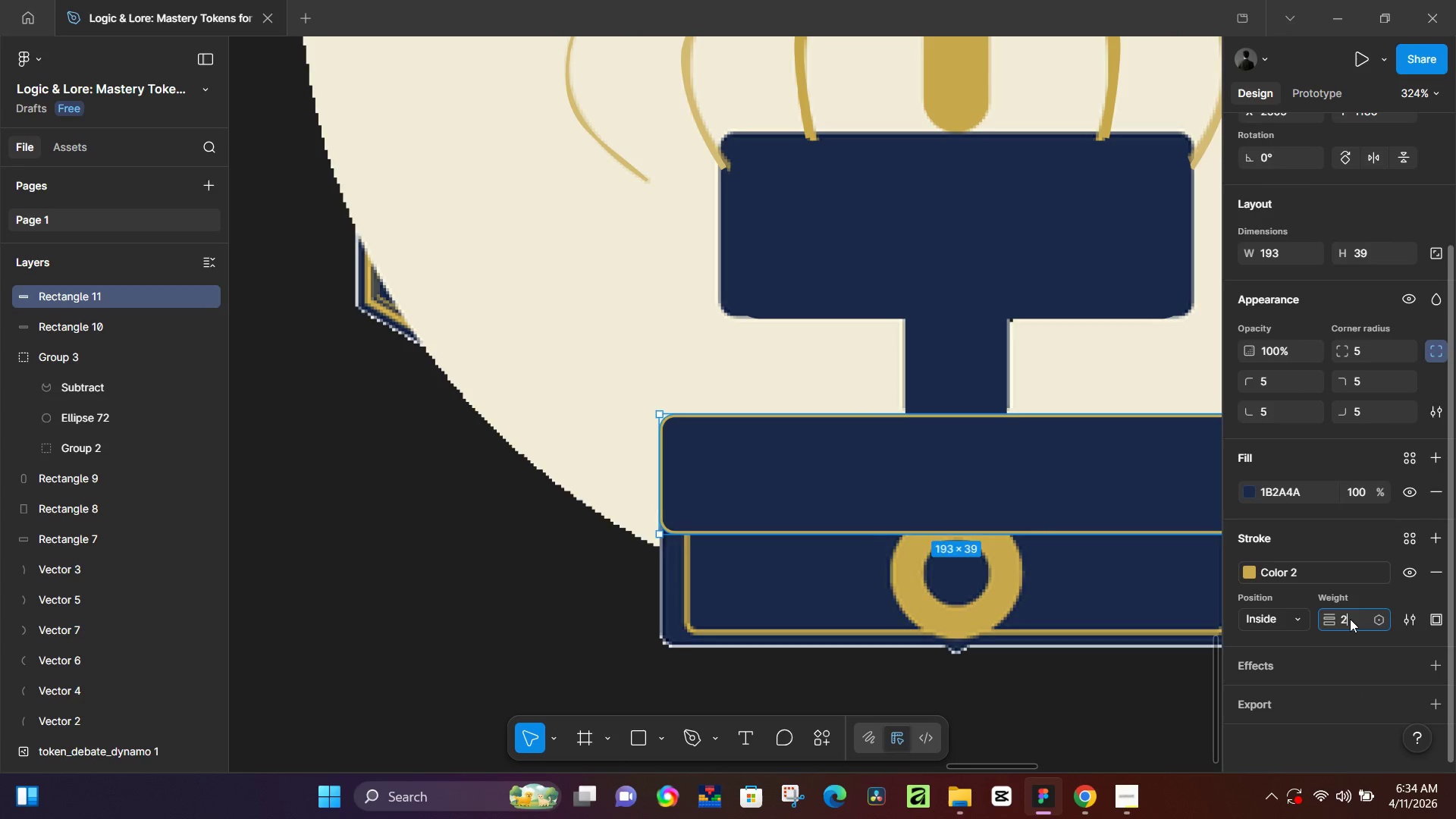 
key(NumpadEnter)
 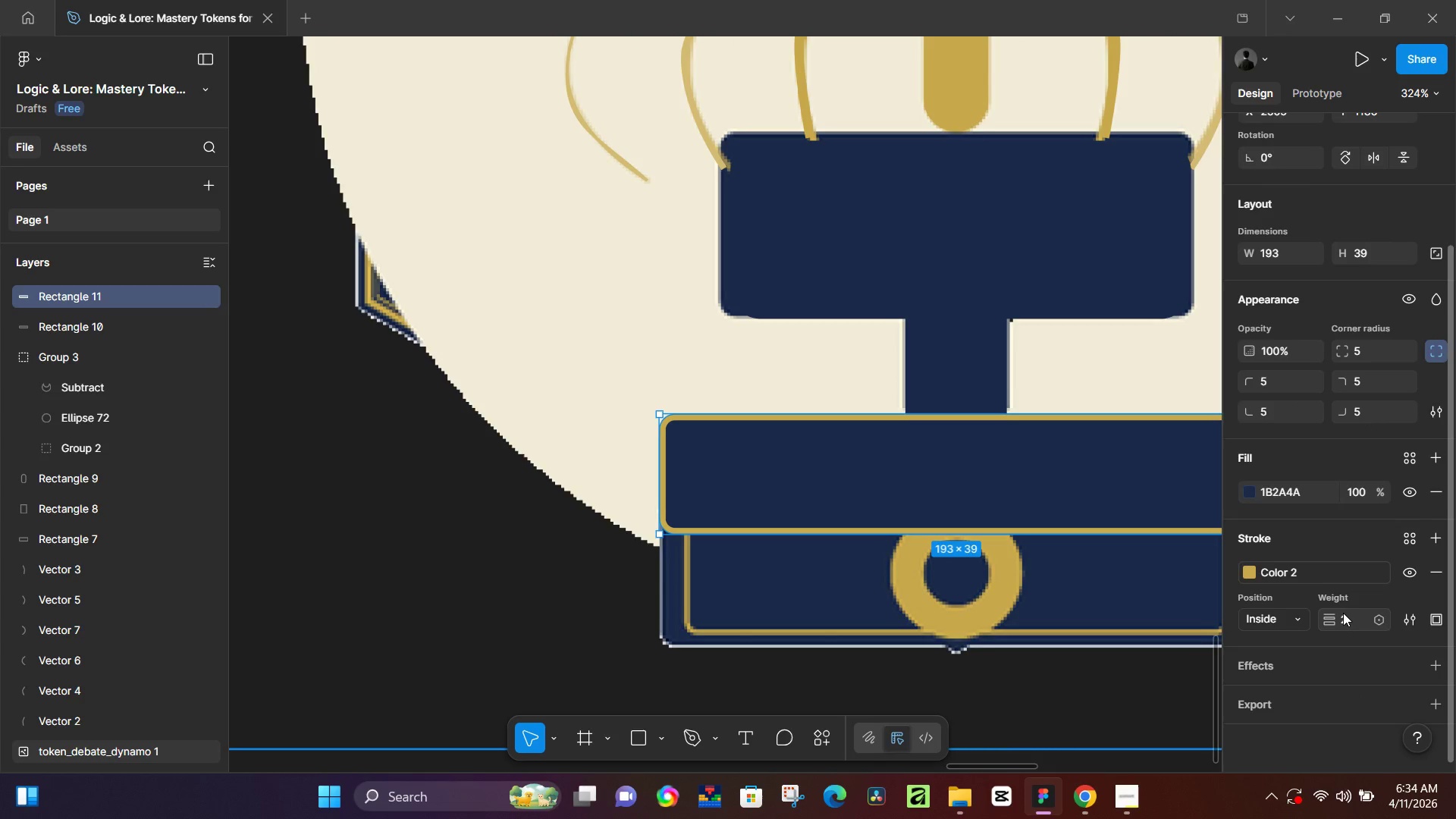 
hold_key(key=ControlLeft, duration=0.64)
scroll: coordinate [792, 497], scroll_direction: down, amount: 4.0
 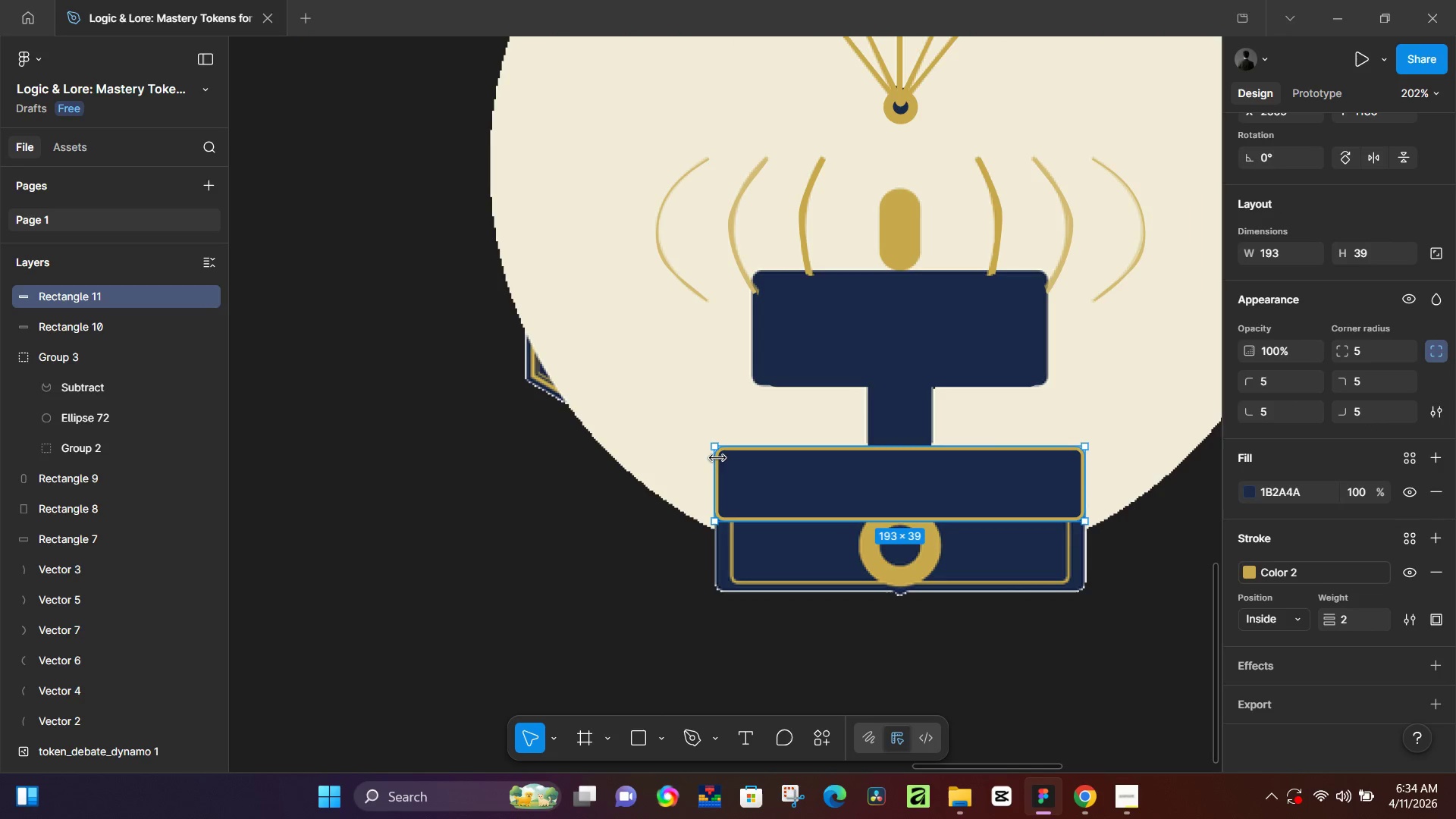 
hold_key(key=ShiftLeft, duration=1.08)
left_click_drag(start_coordinate=[717, 450], to_coordinate=[767, 454])
 